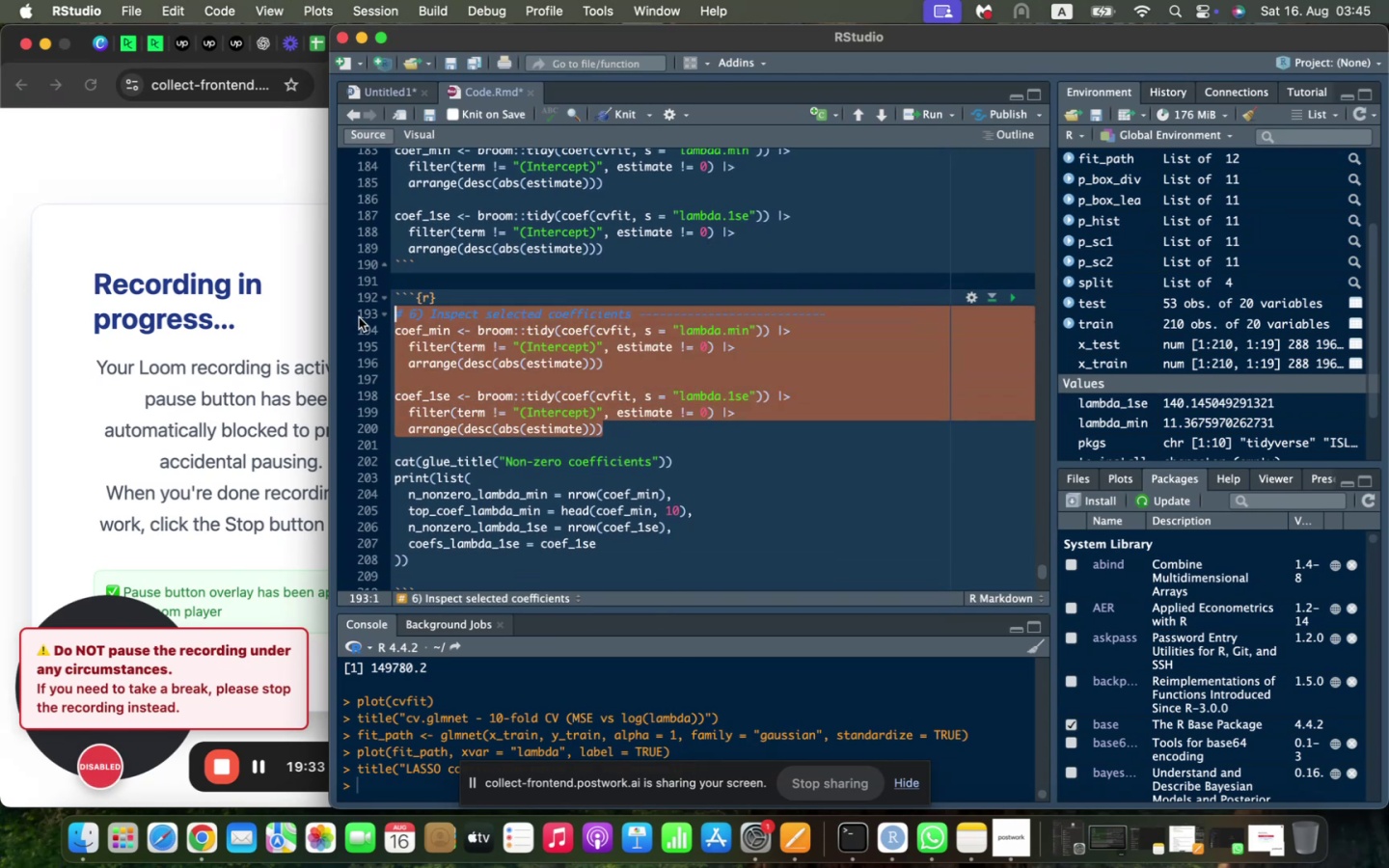 
key(Backspace)
 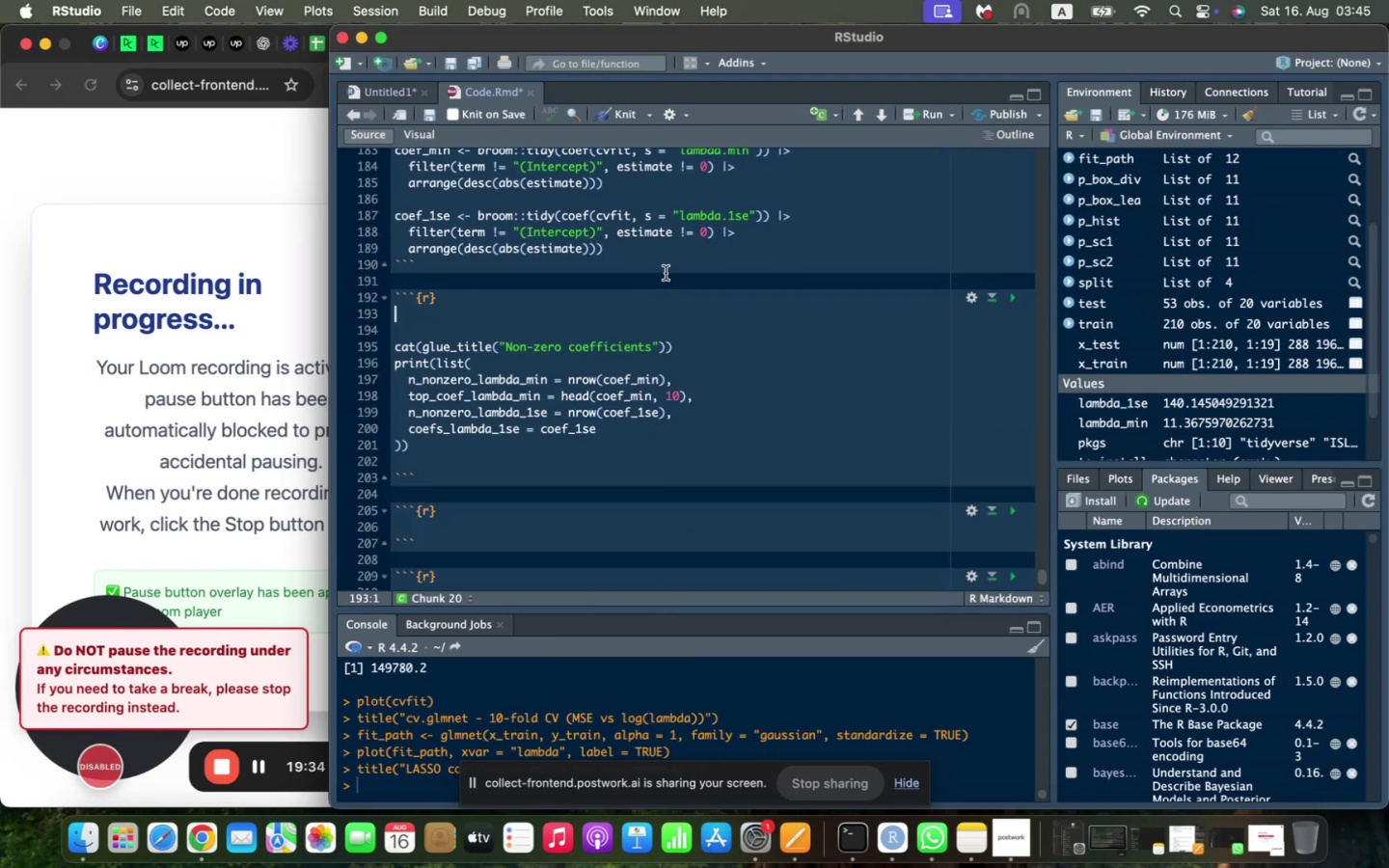 
left_click([668, 255])
 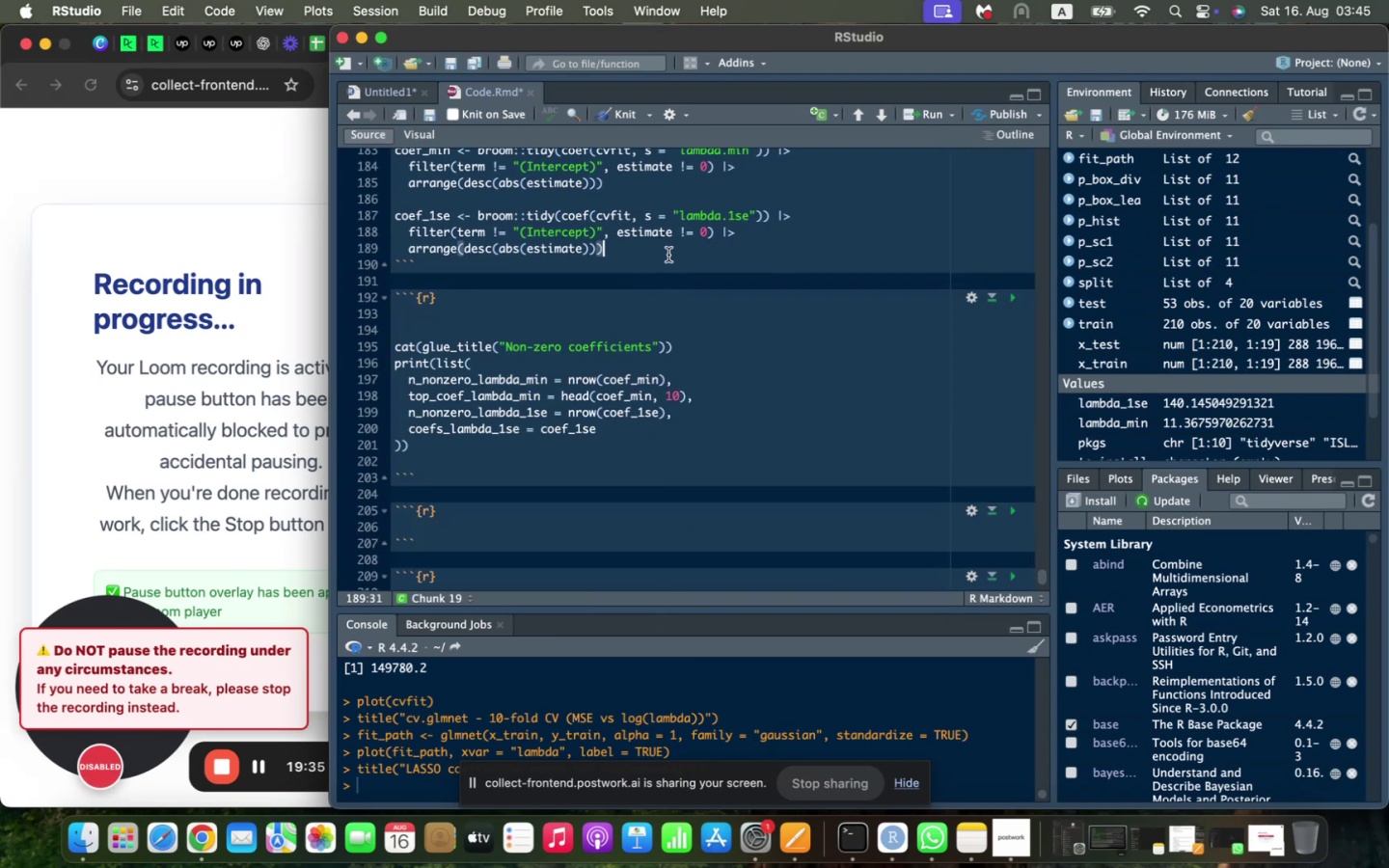 
key(Enter)
 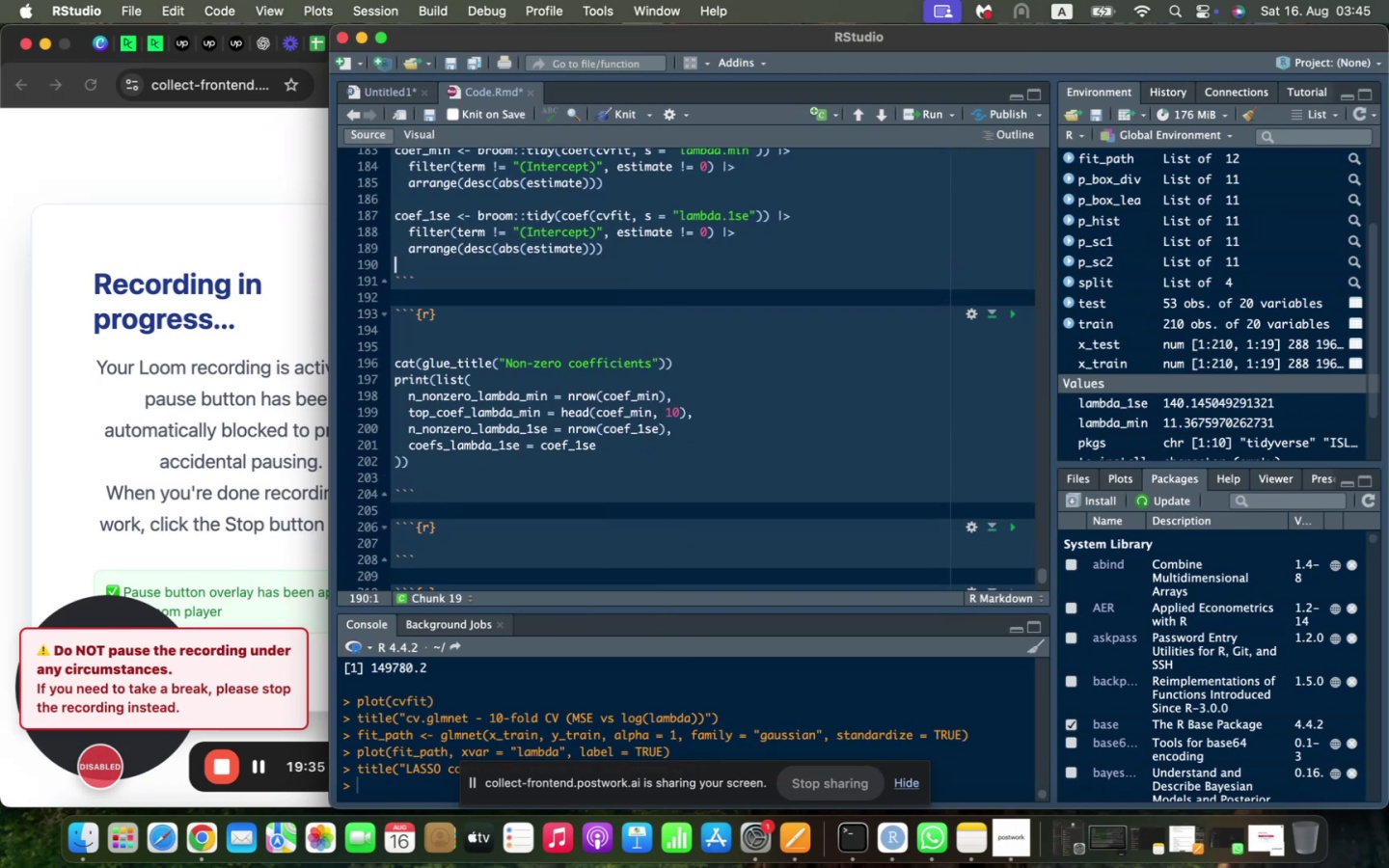 
key(Enter)
 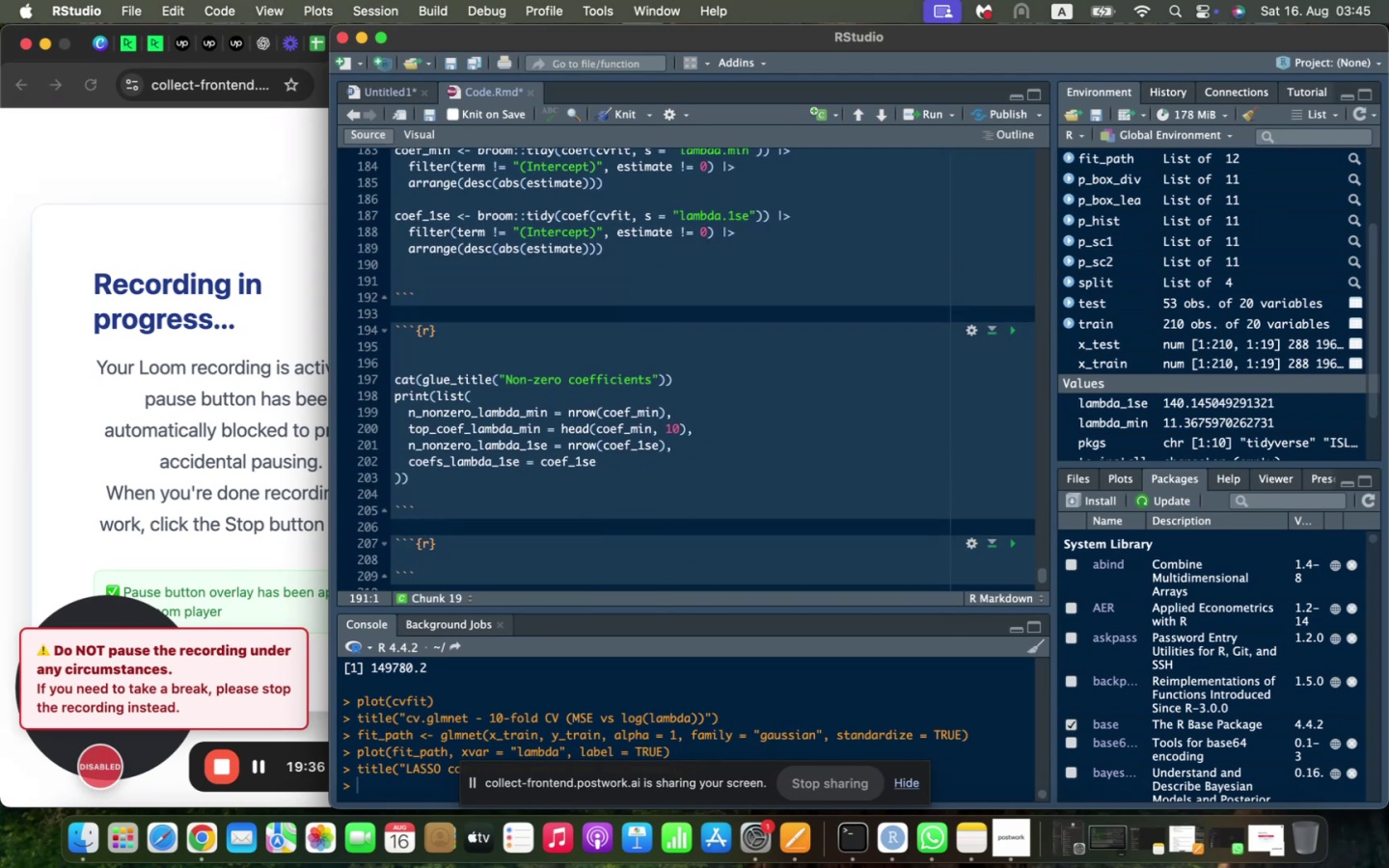 
type(cat(gl)
key(Backspace)
key(Backspace)
type(fl)
key(Backspace)
key(Backspace)
type(glur_t)
key(Backspace)
key(Backspace)
key(Backspace)
type(e)
 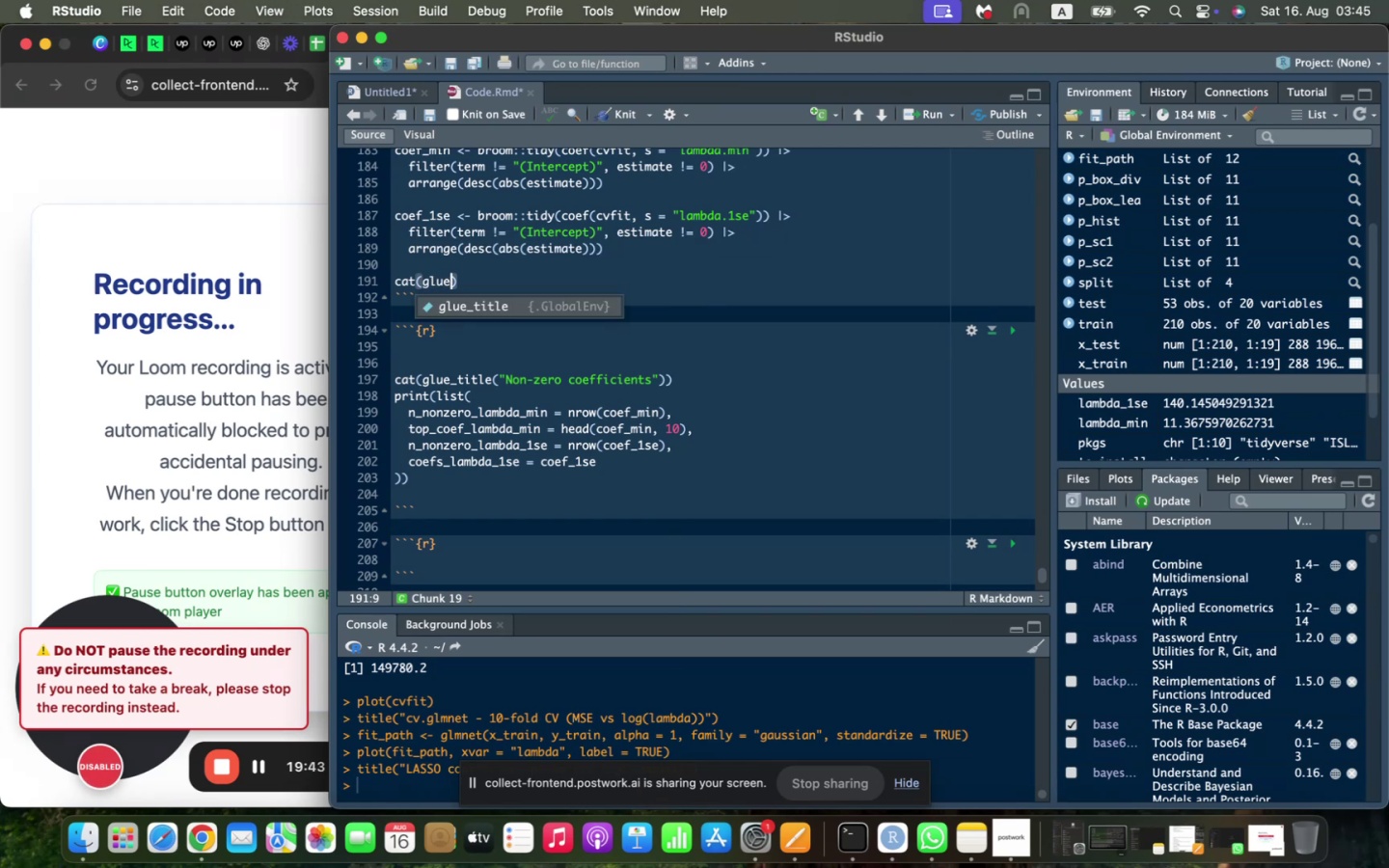 
key(Enter)
 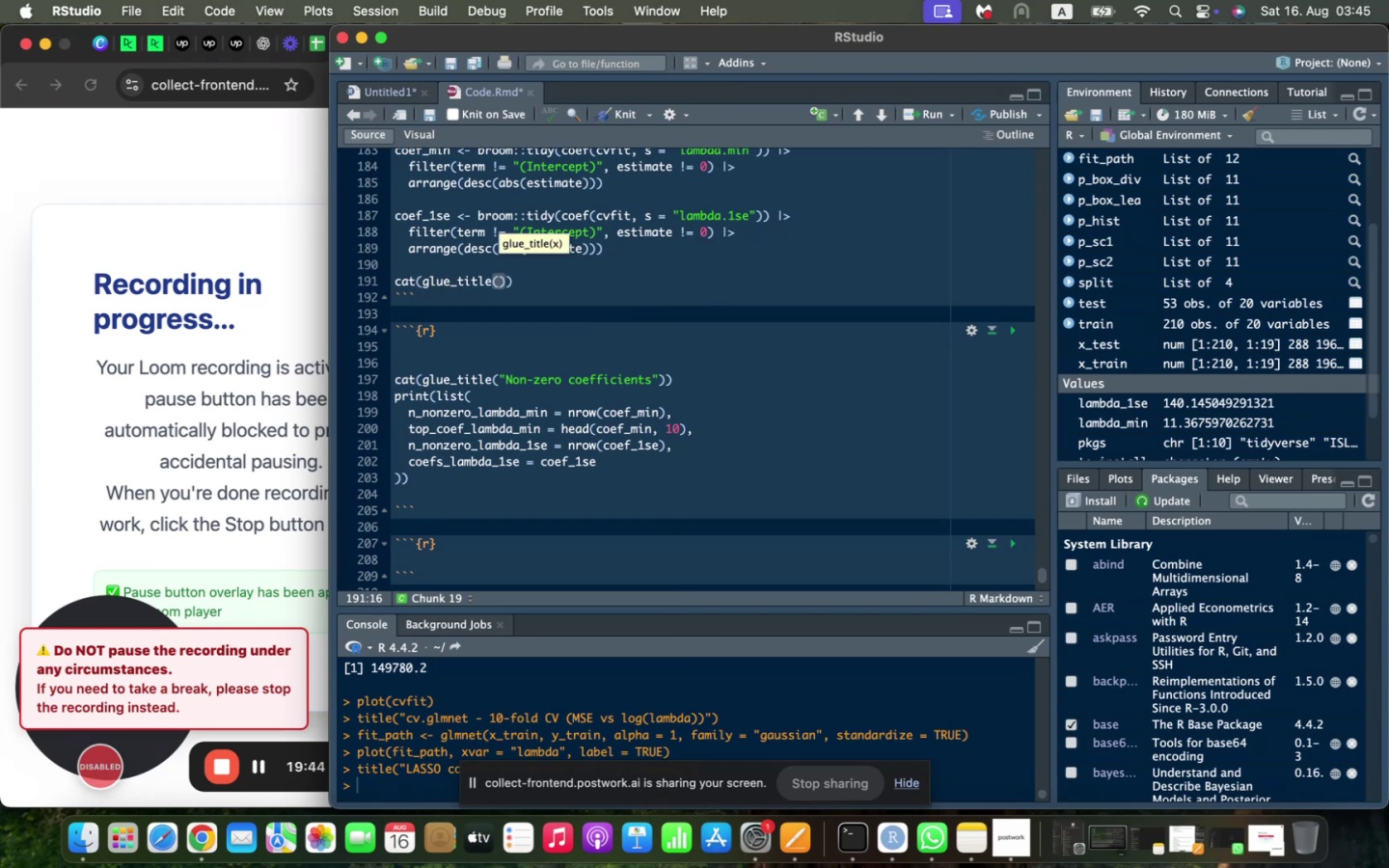 
type("Non-zero Coefficients)
 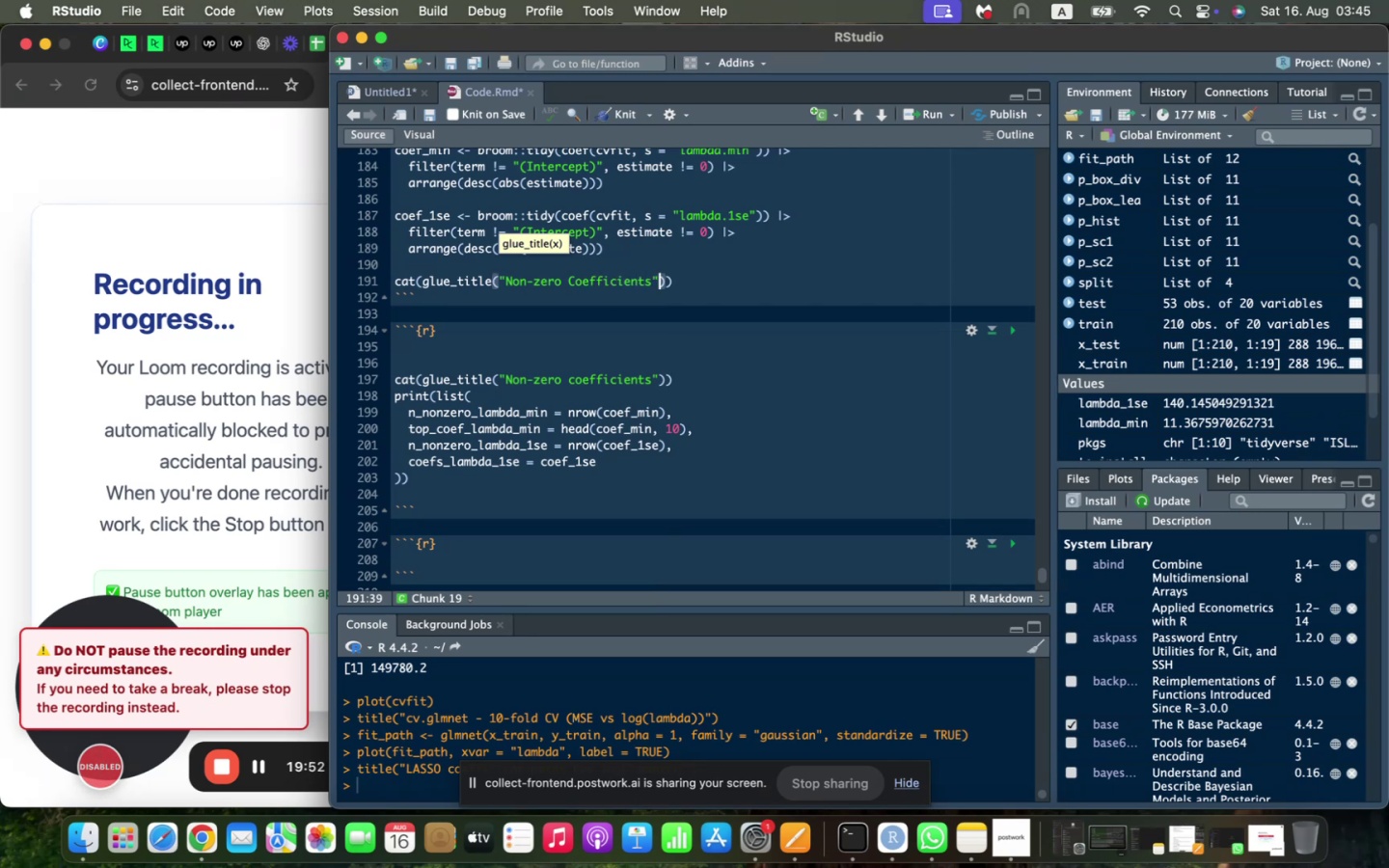 
 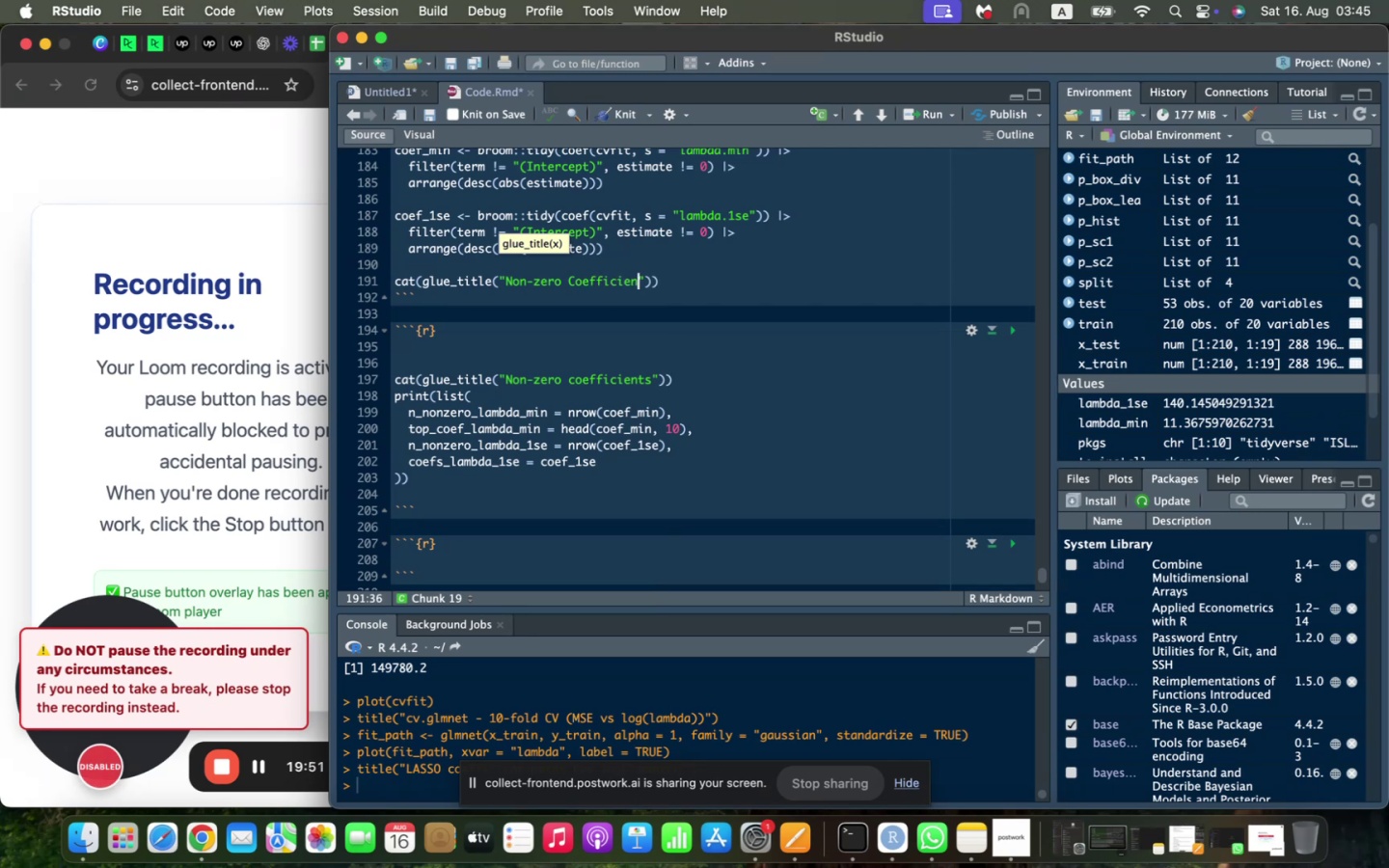 
key(ArrowRight)
 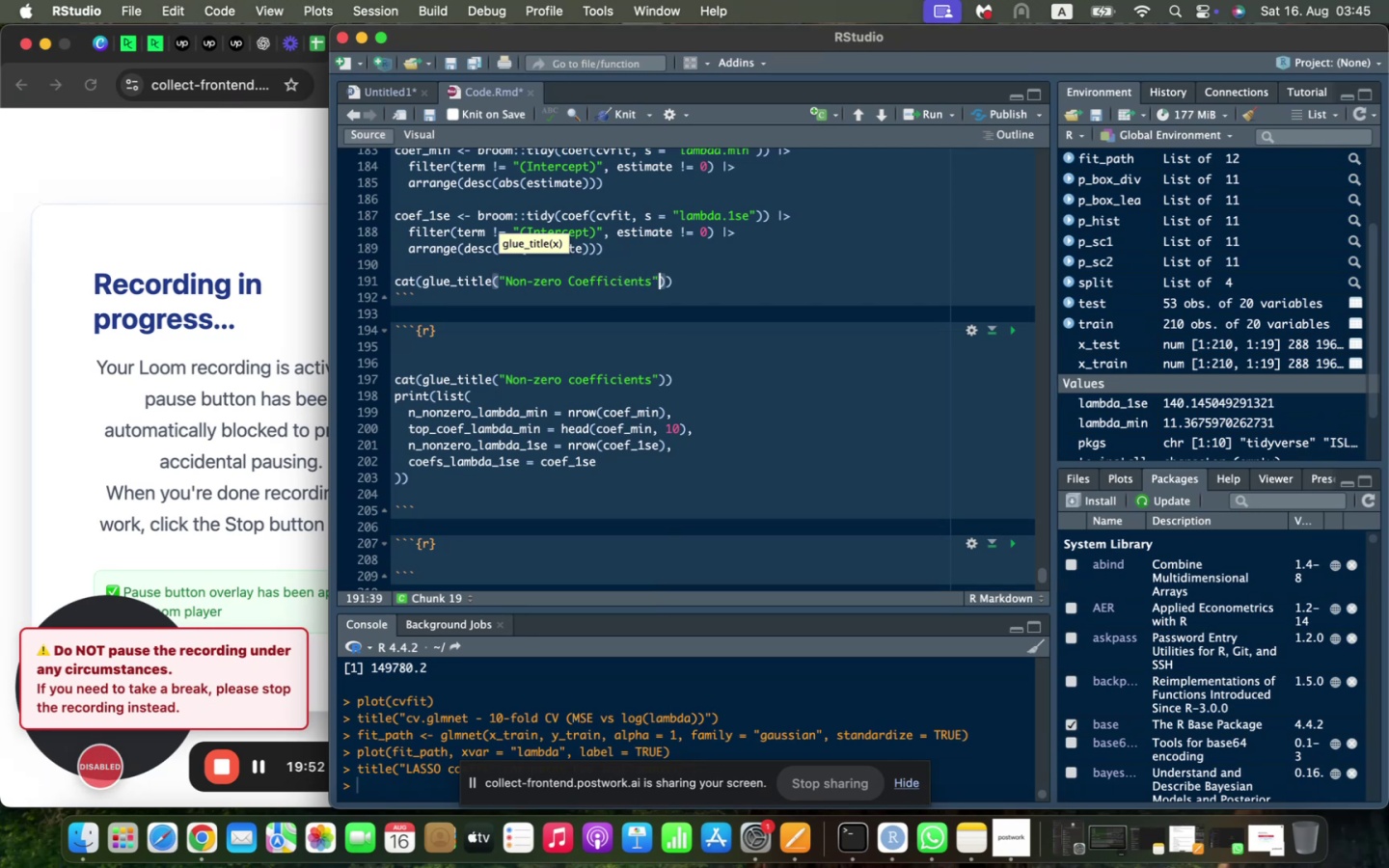 
key(ArrowRight)
 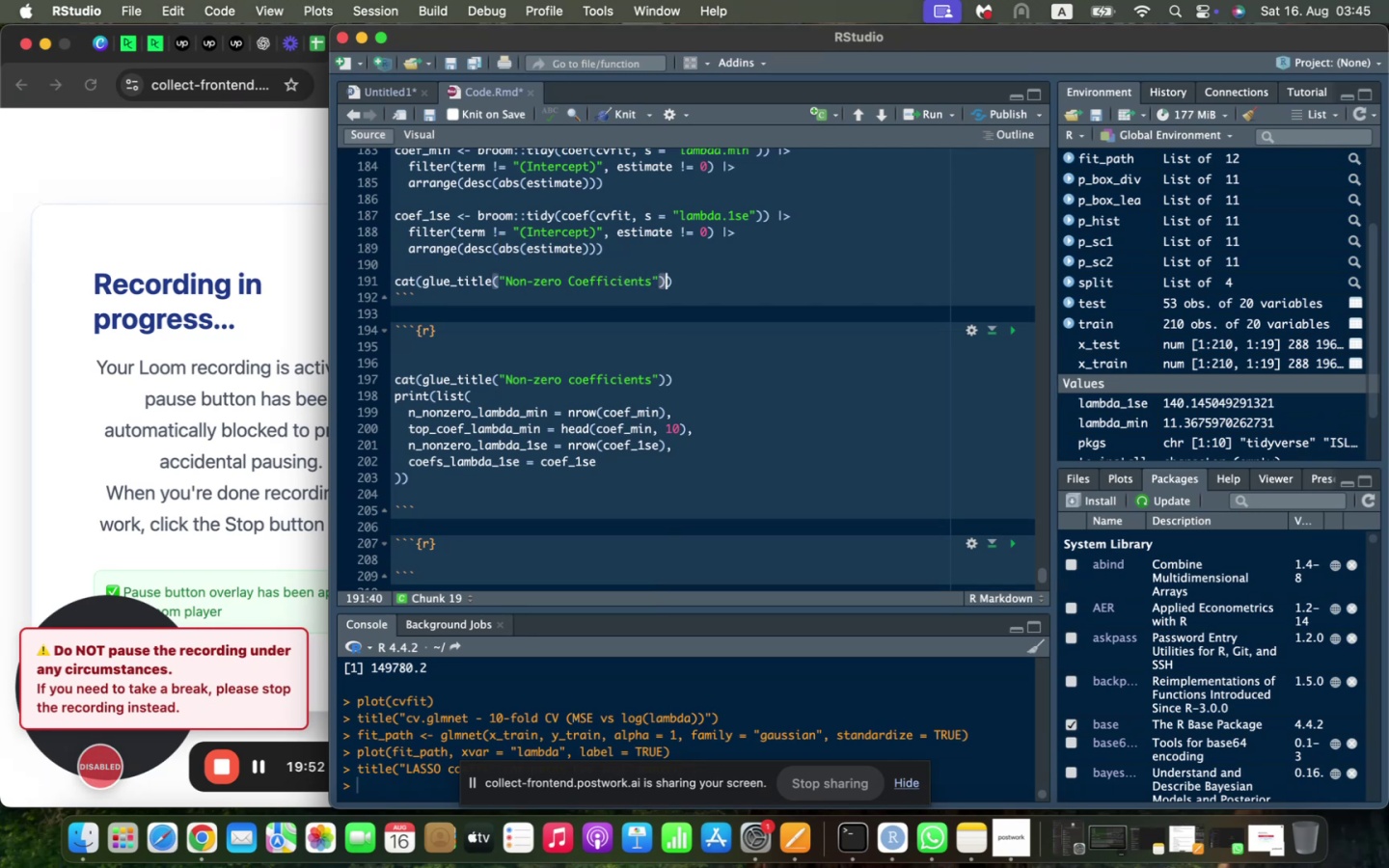 
key(ArrowRight)
 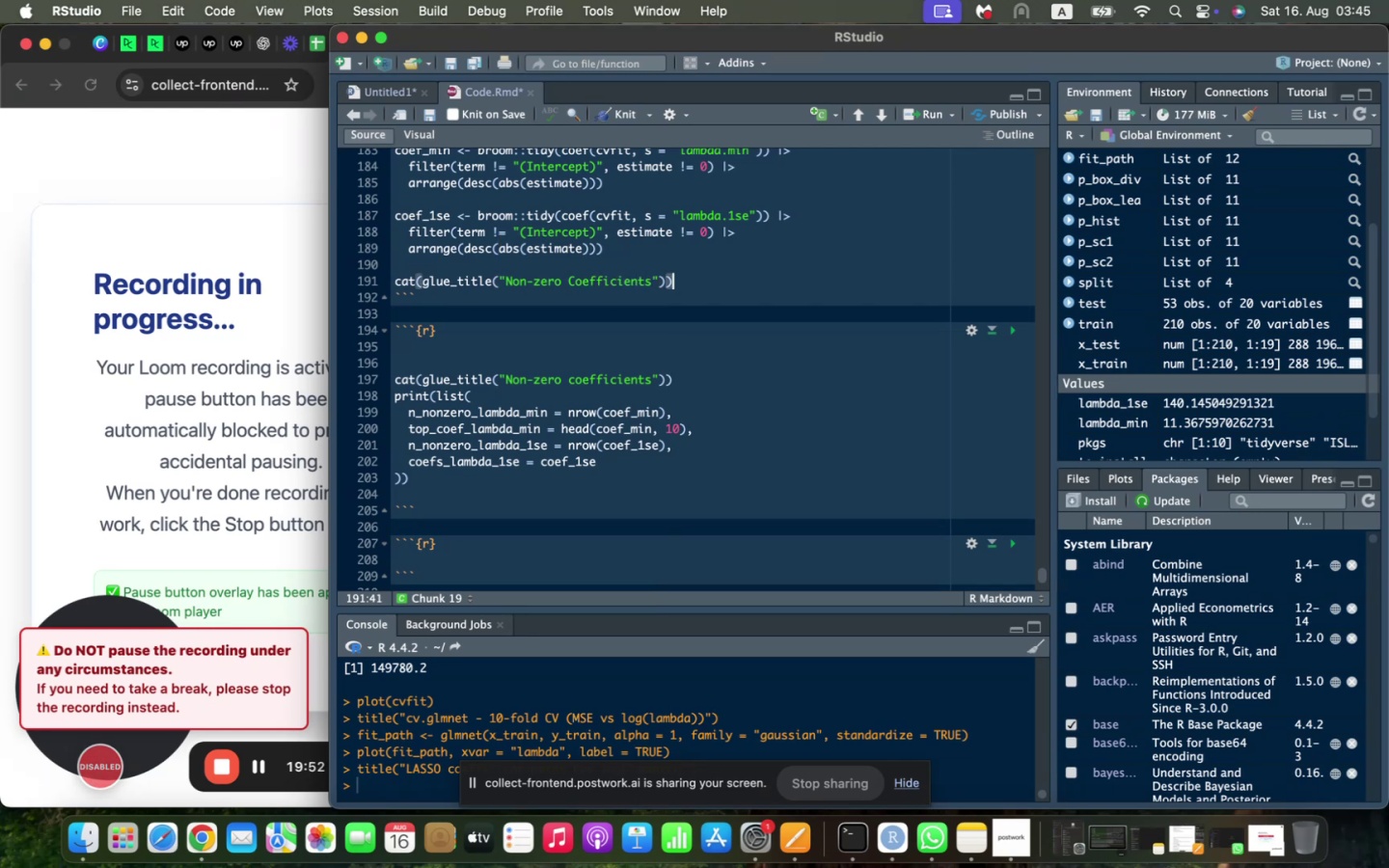 
key(Enter)
 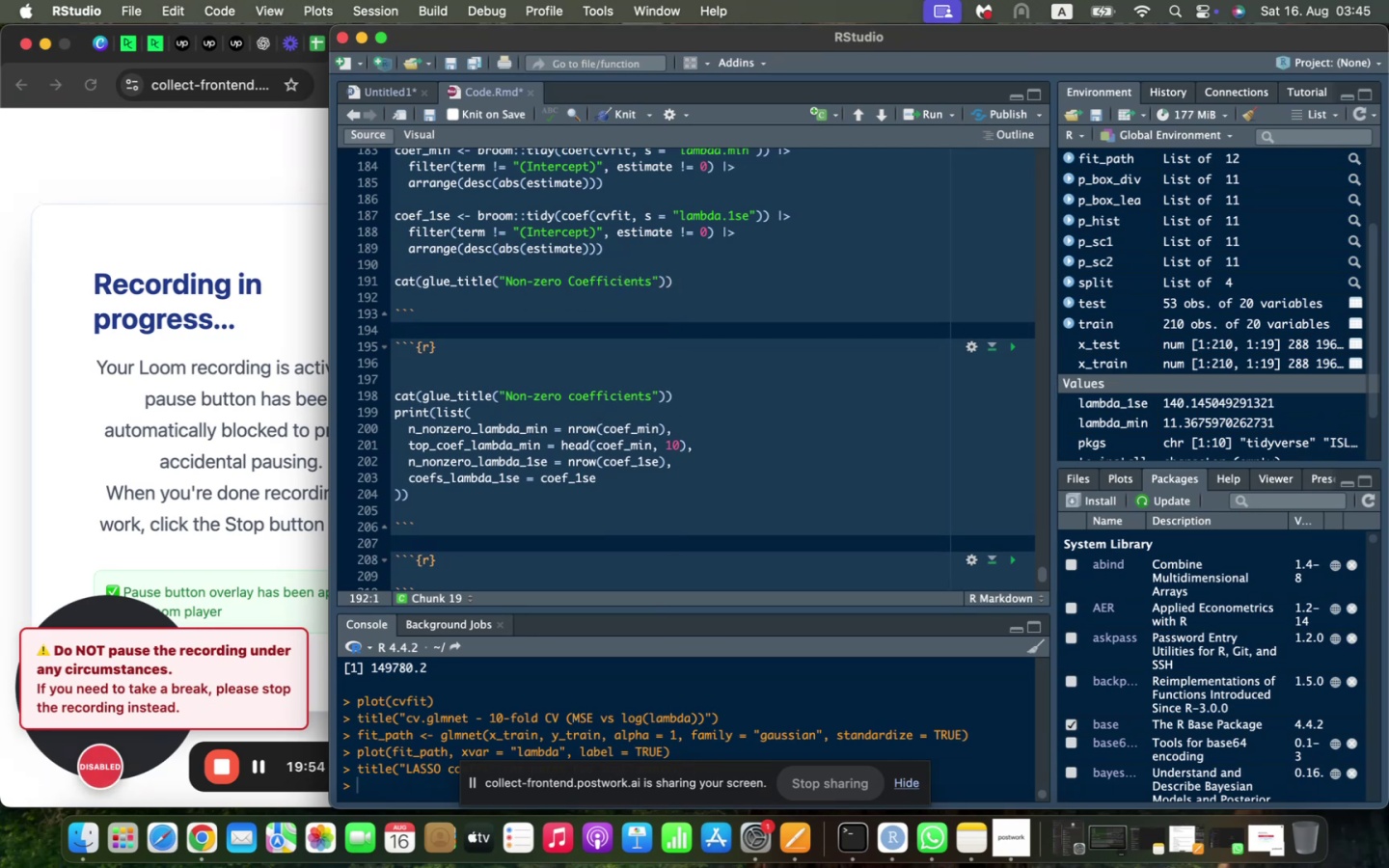 
type(print(list()
 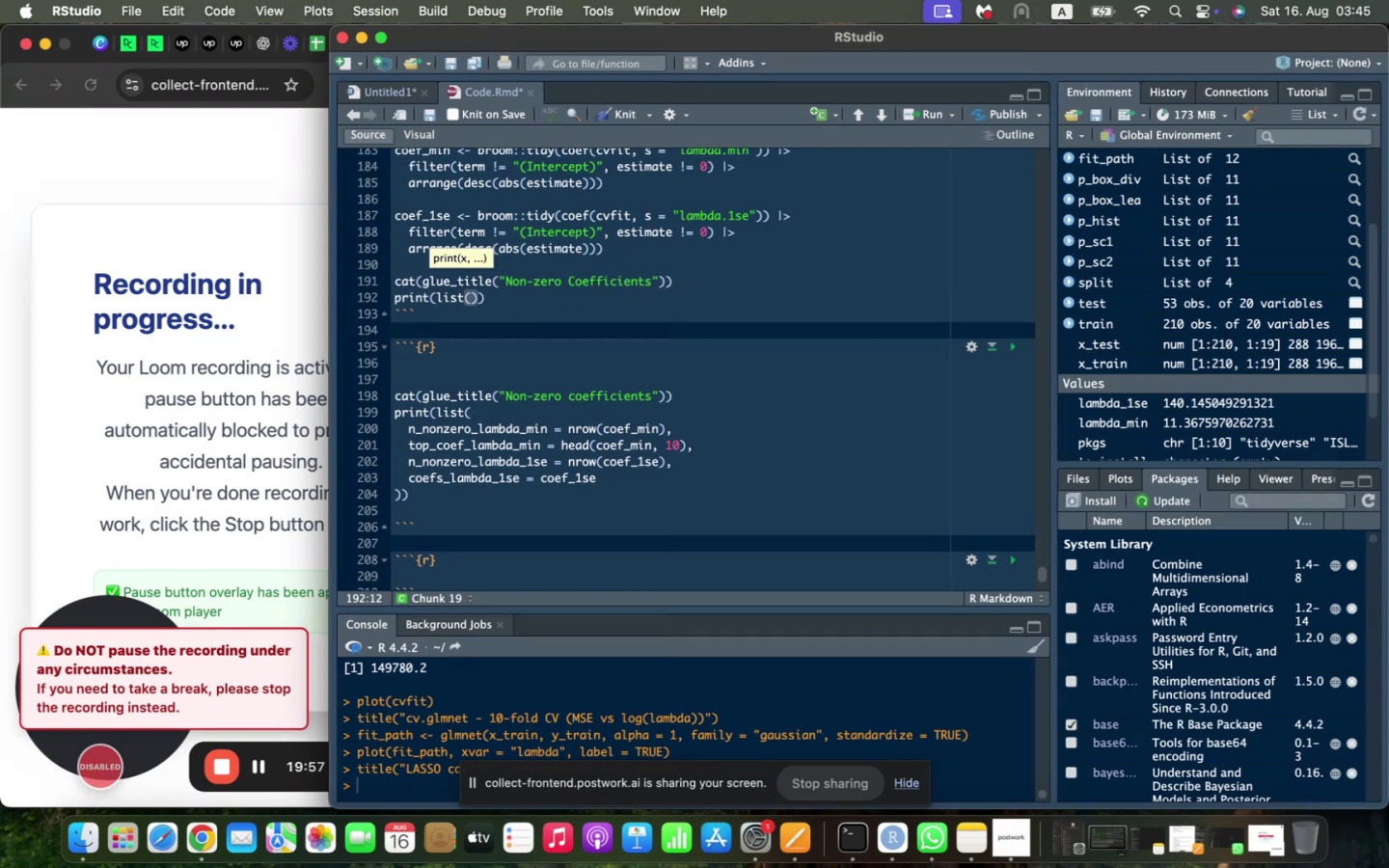 
key(Enter)
 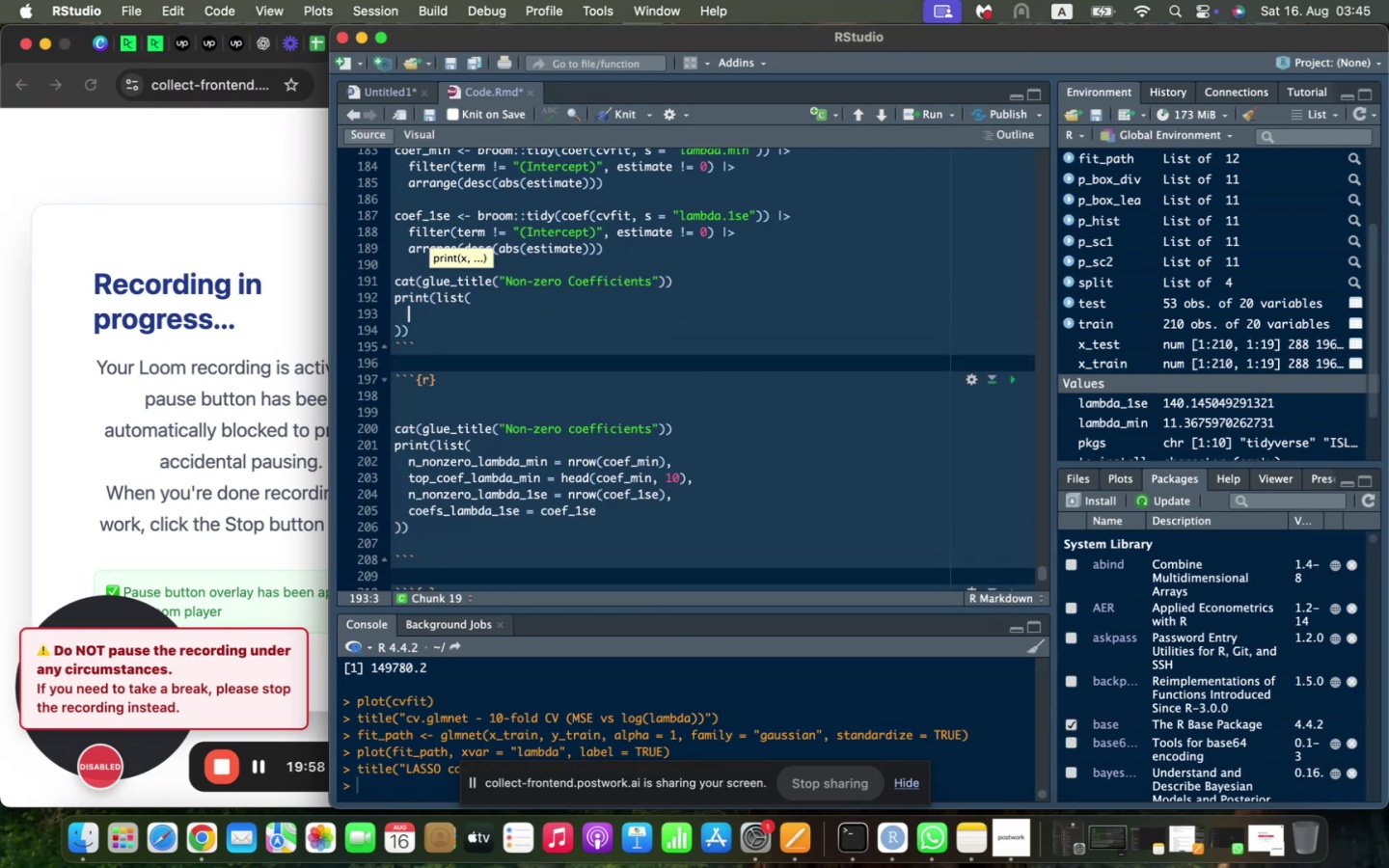 
type(n_nonzero_lambda_min = nrow(coef_mi)
 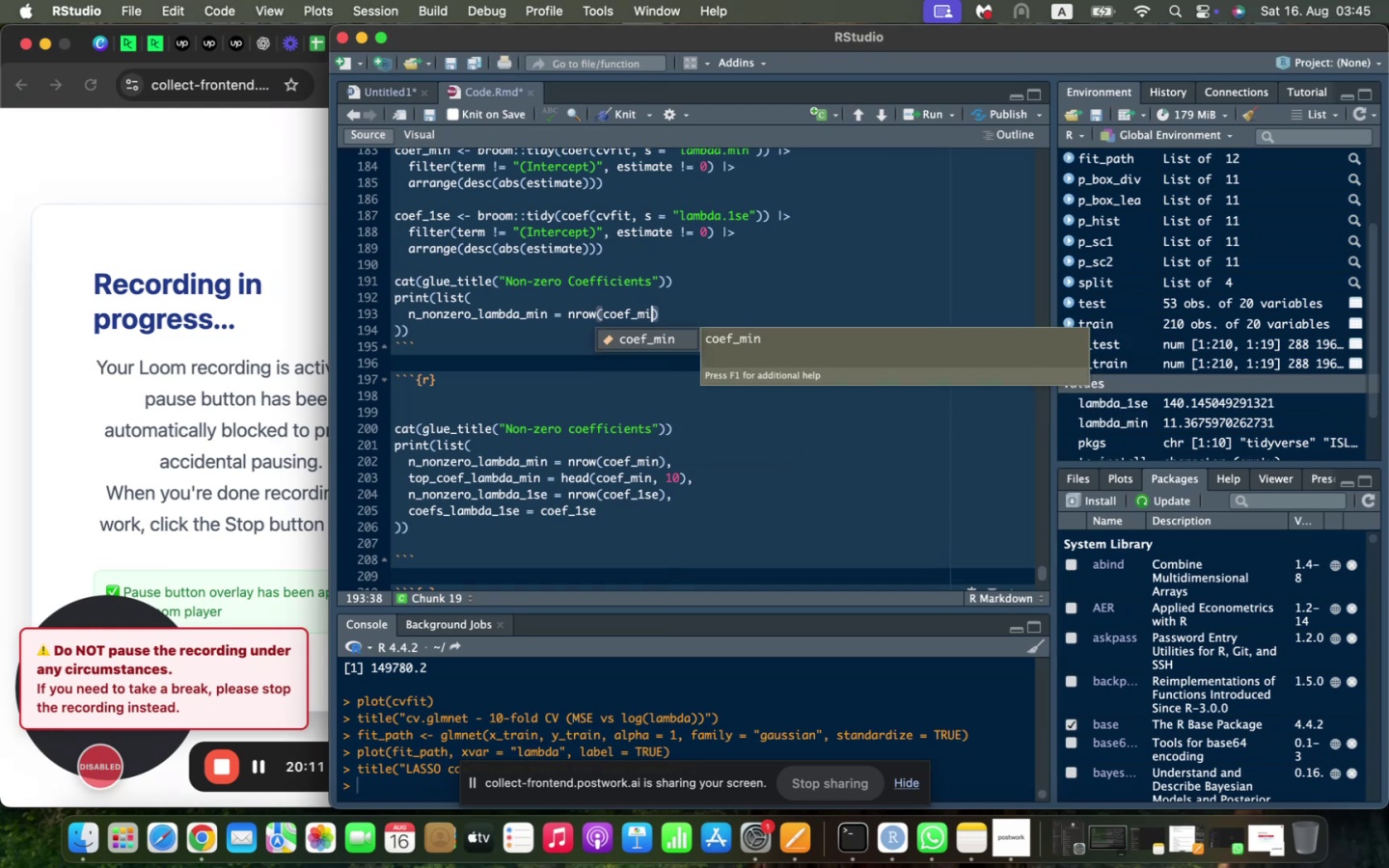 
key(Enter)
 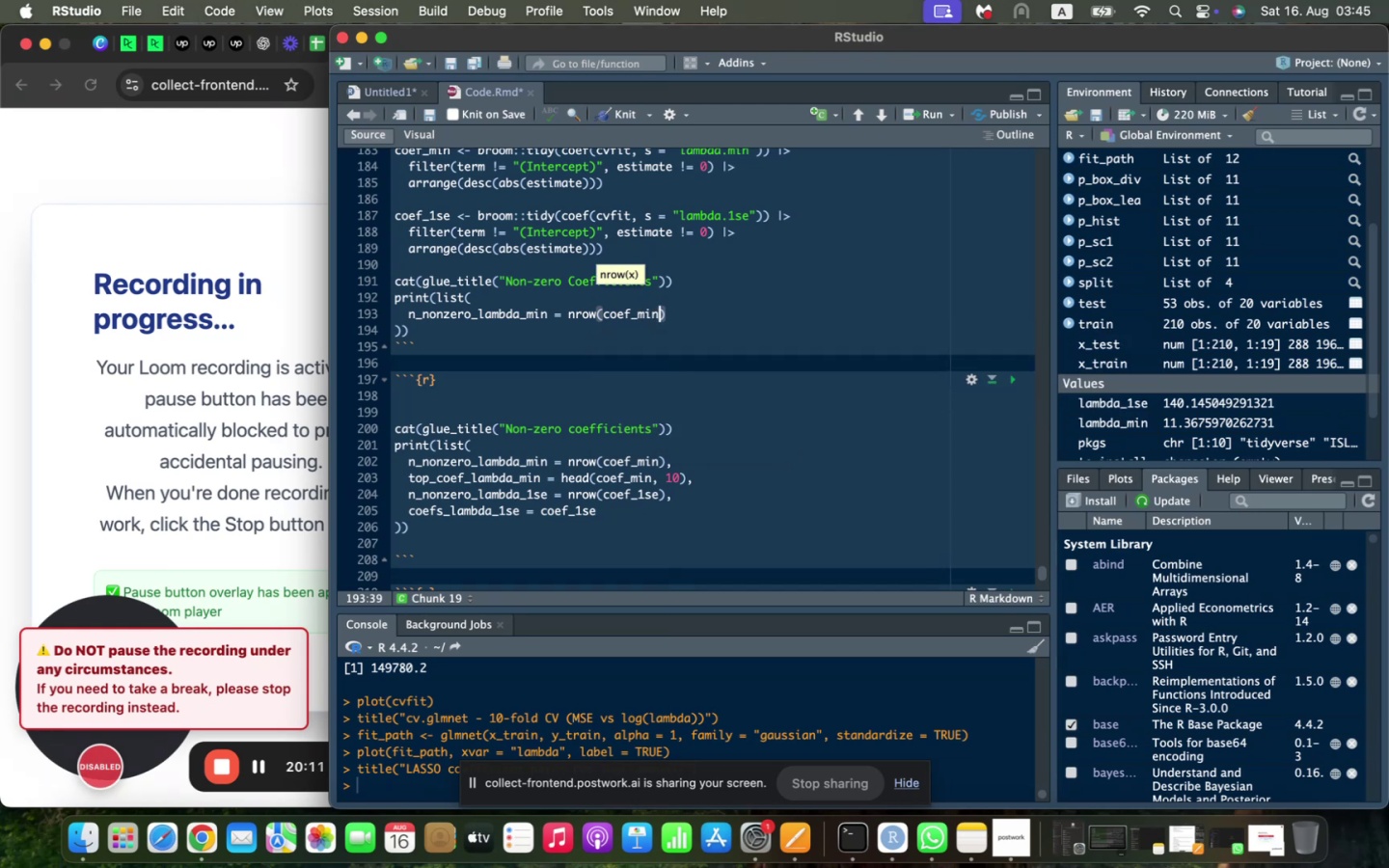 
key(ArrowRight)
 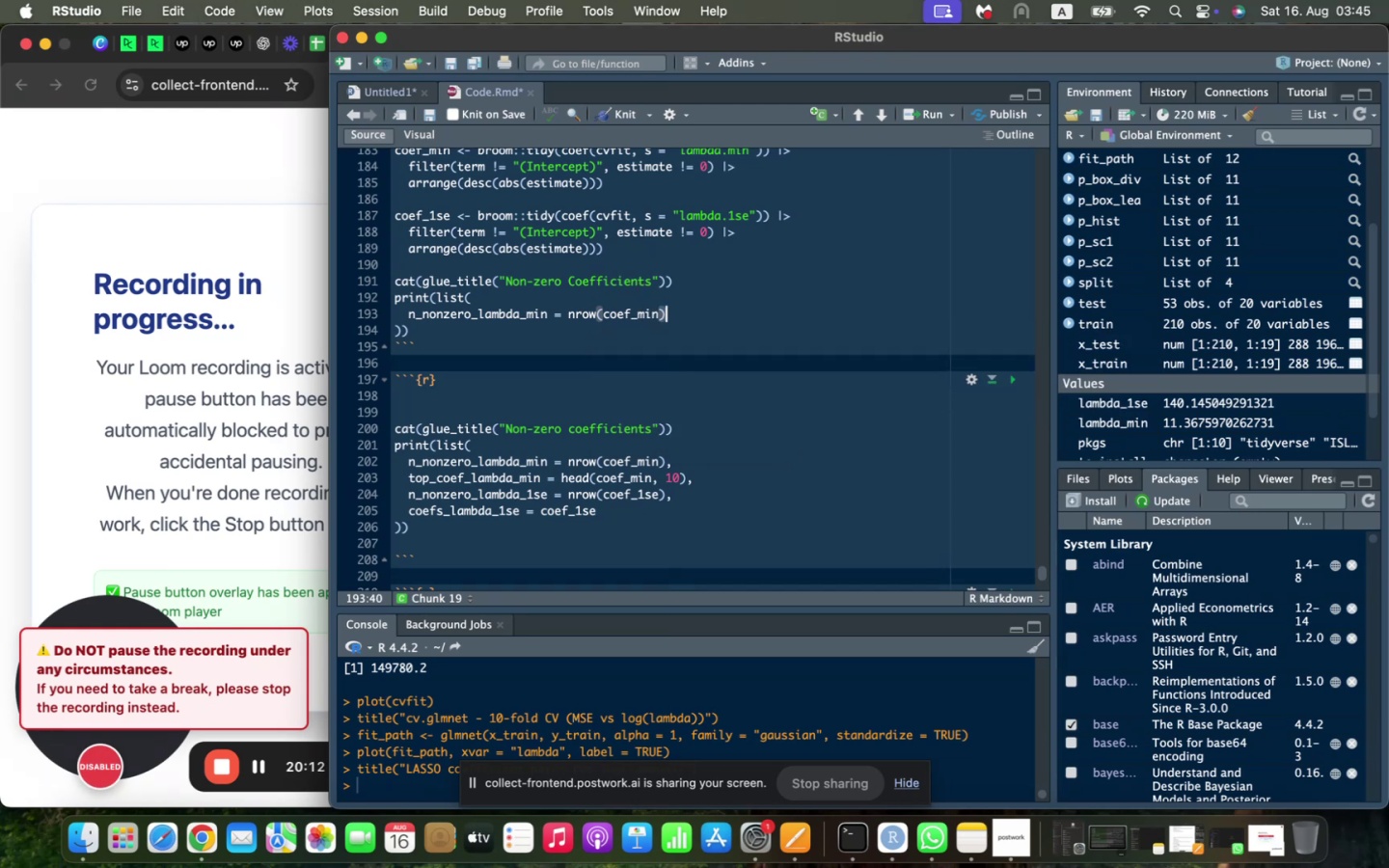 
key(Comma)
 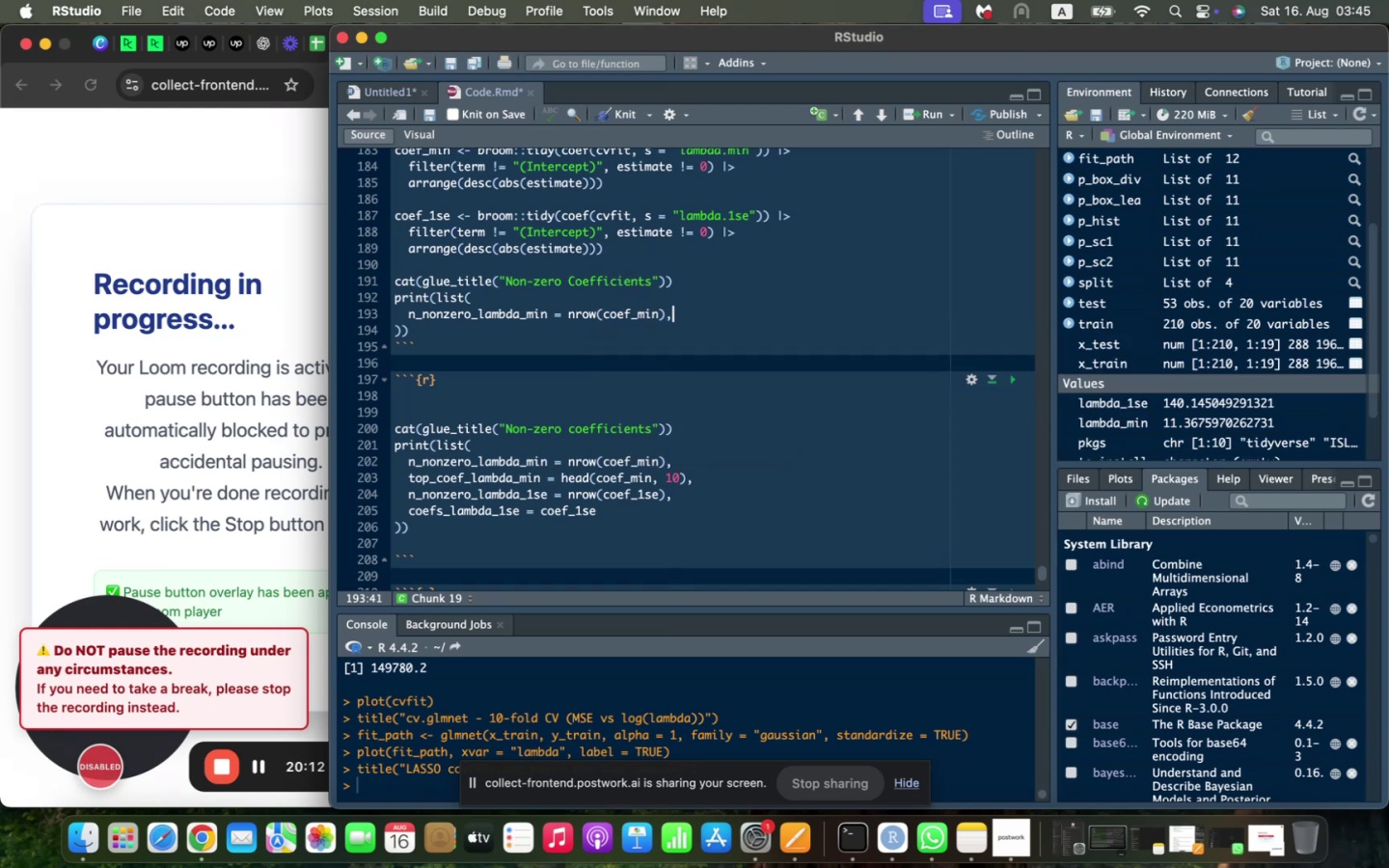 
key(Enter)
 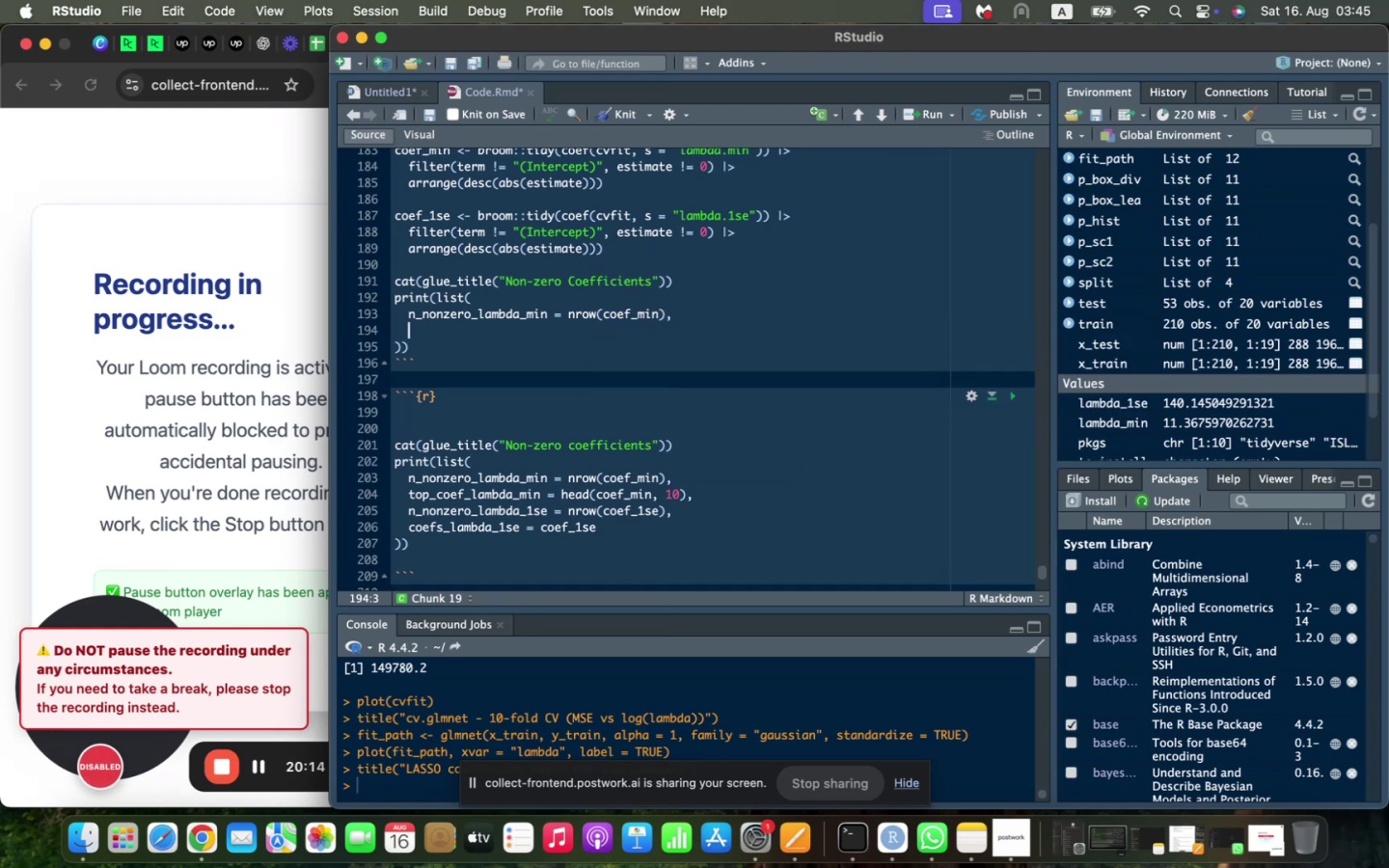 
type(top_coef_lambda_min = head(coef_min, 10)
 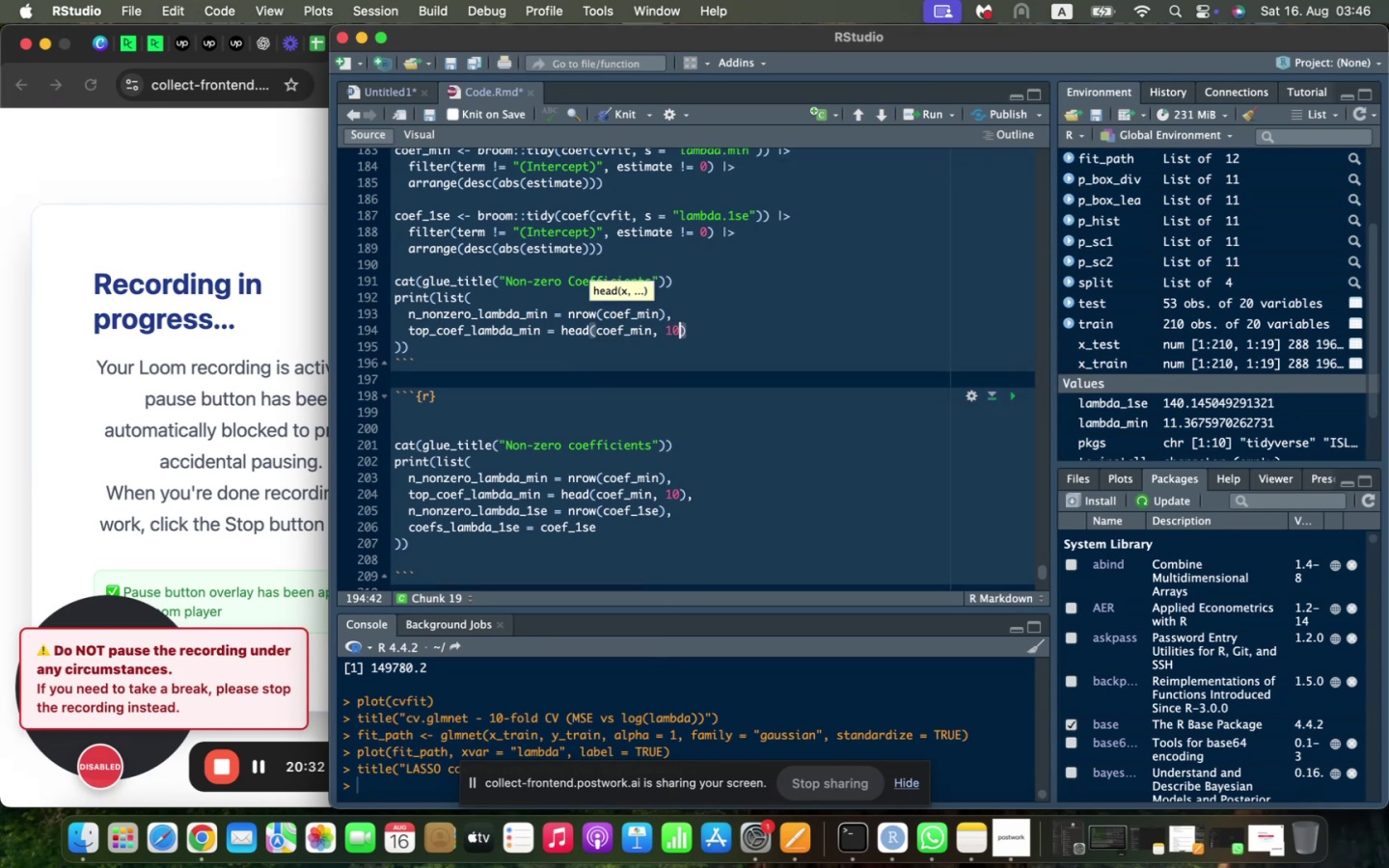 
 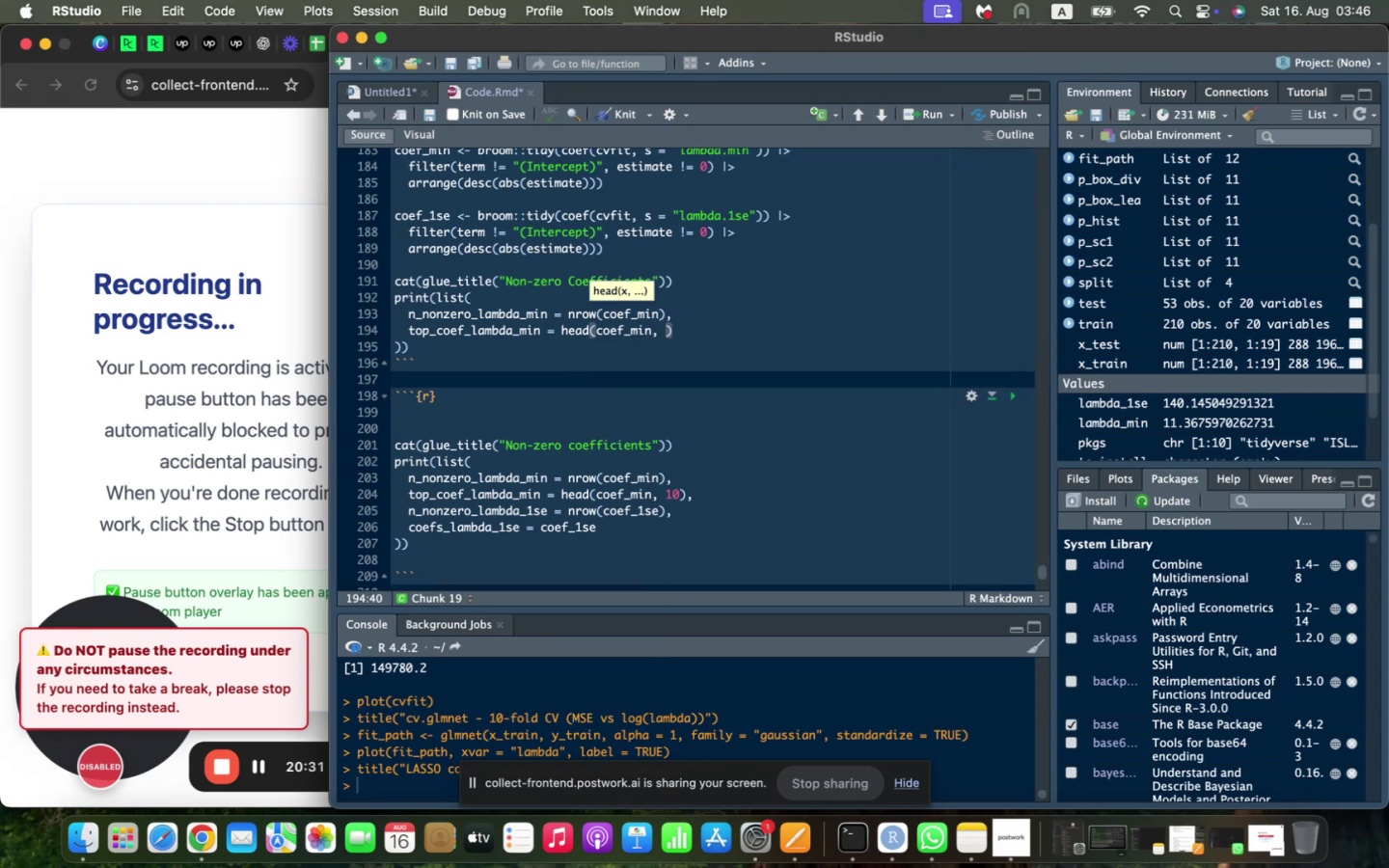 
key(ArrowRight)
 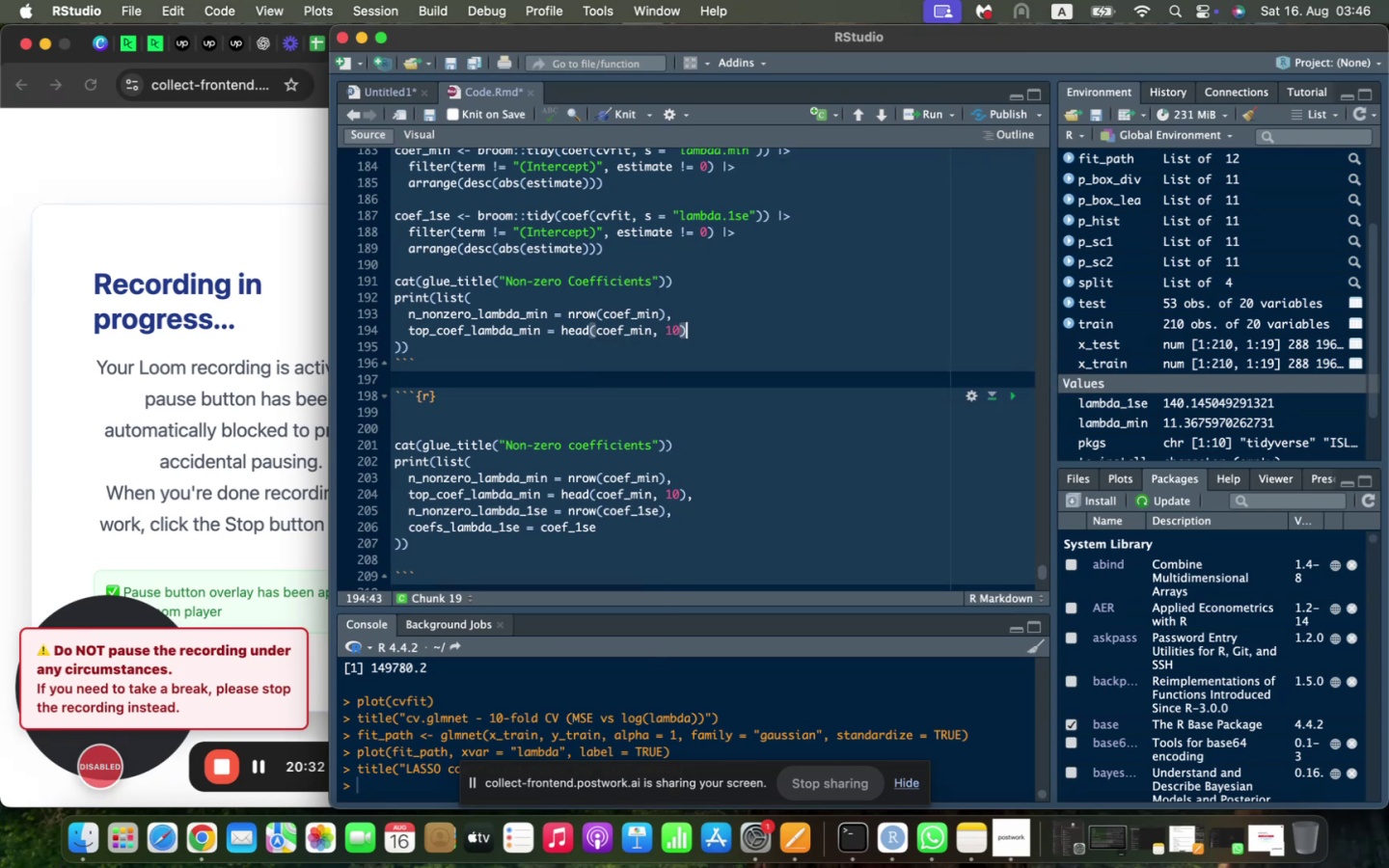 
key(Comma)
 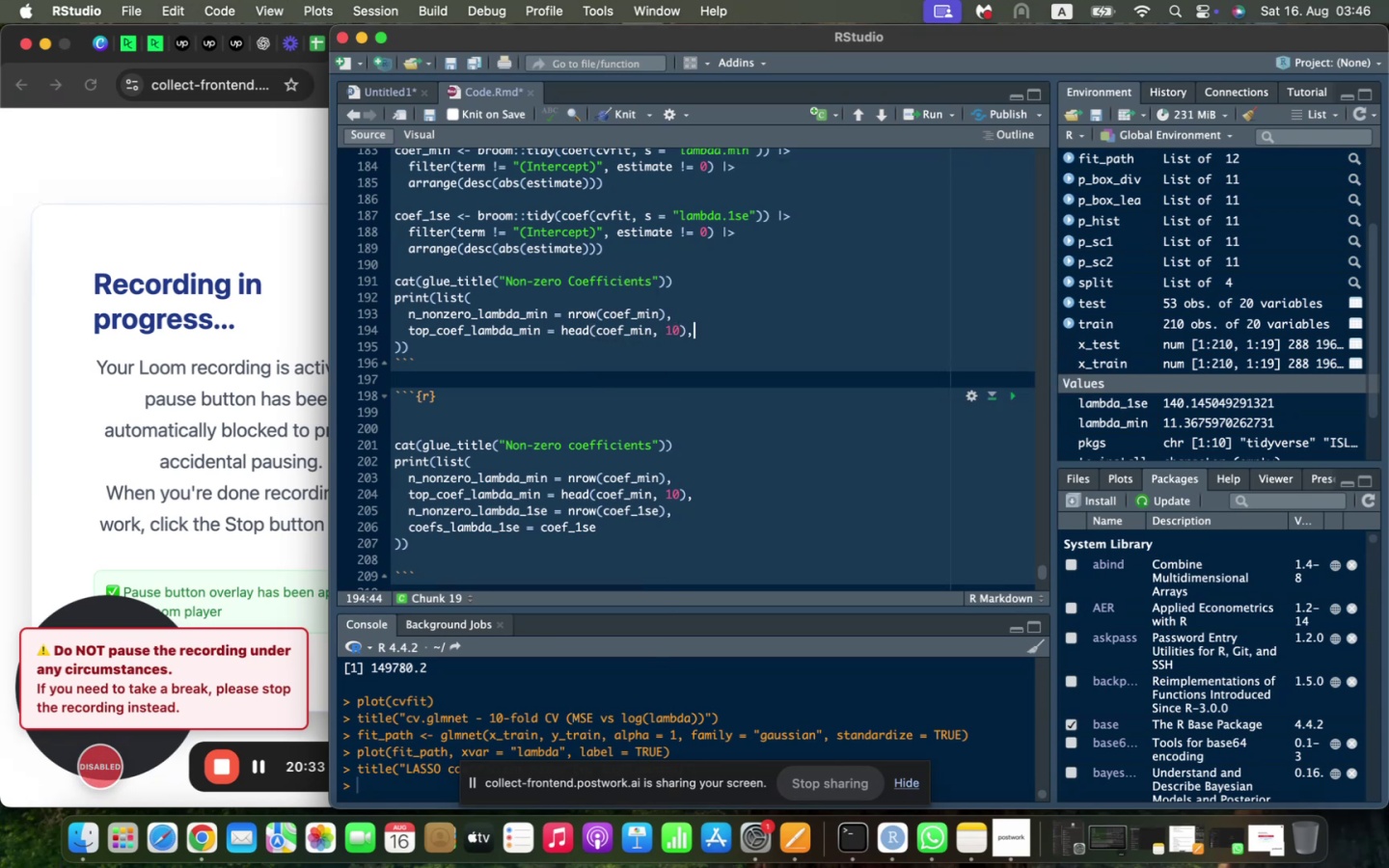 
key(Enter)
 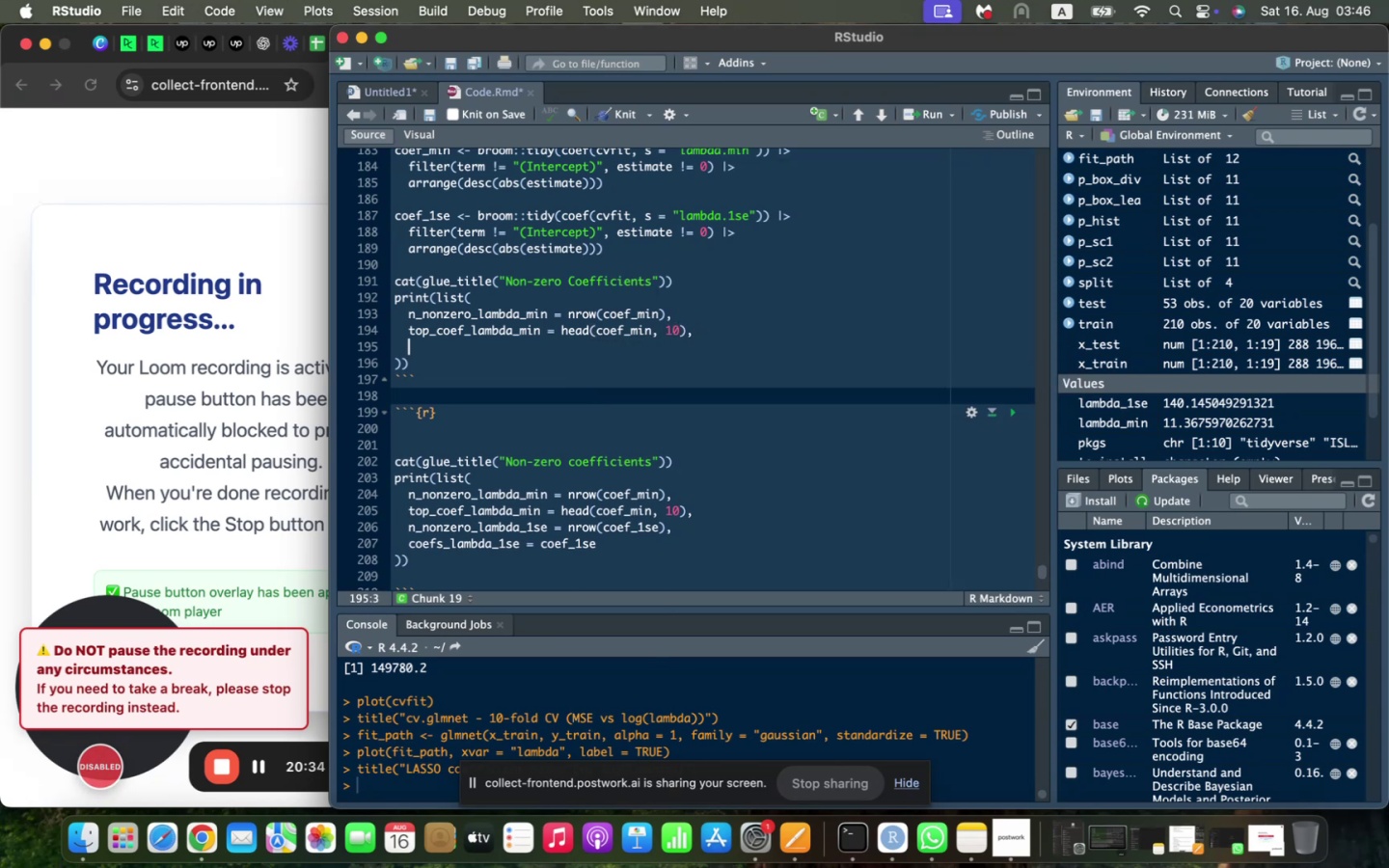 
type(nn)
key(Backspace)
type(_nonzero_lambda_1se = nrow(coef_1)
 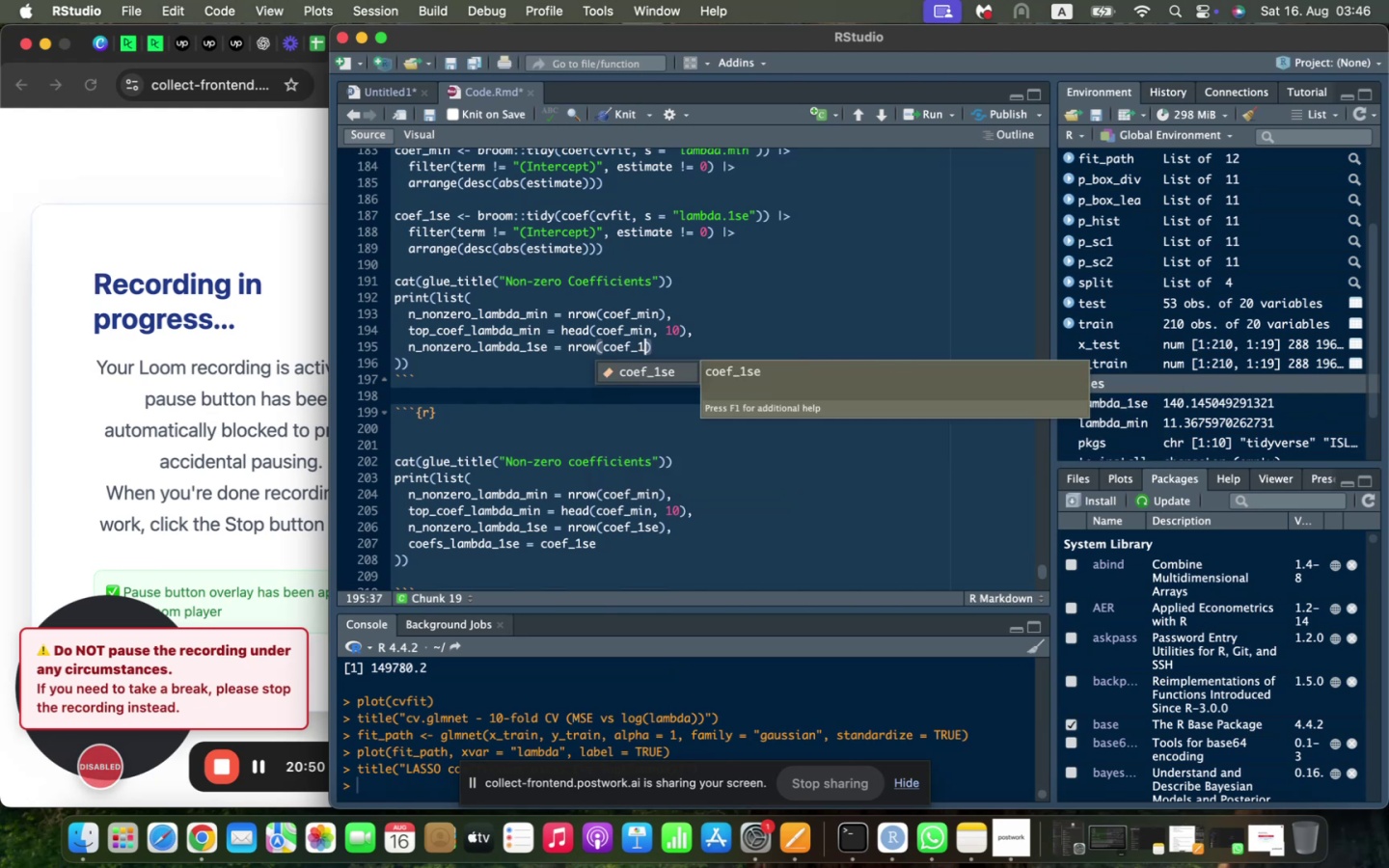 
key(Enter)
 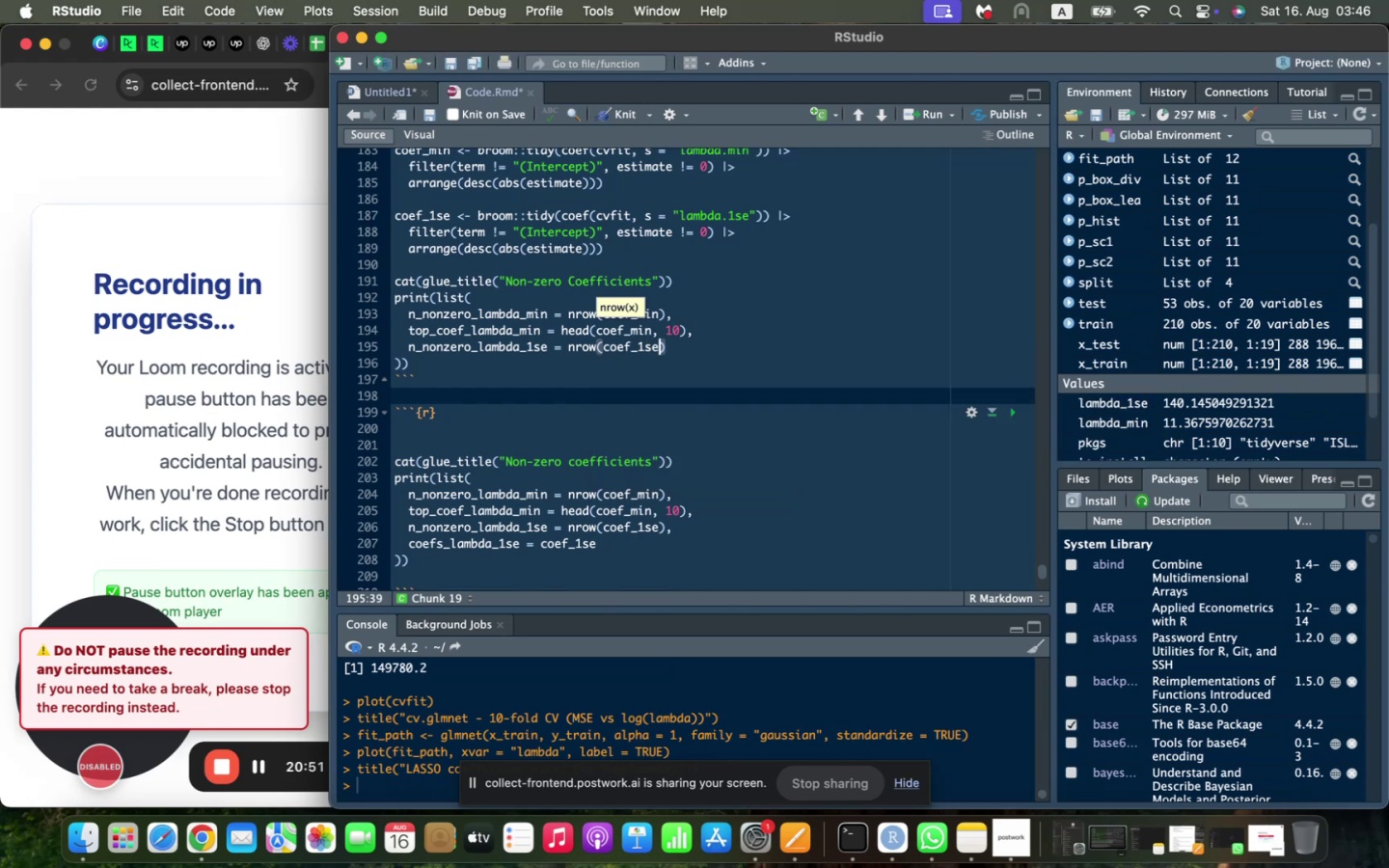 
key(ArrowRight)
 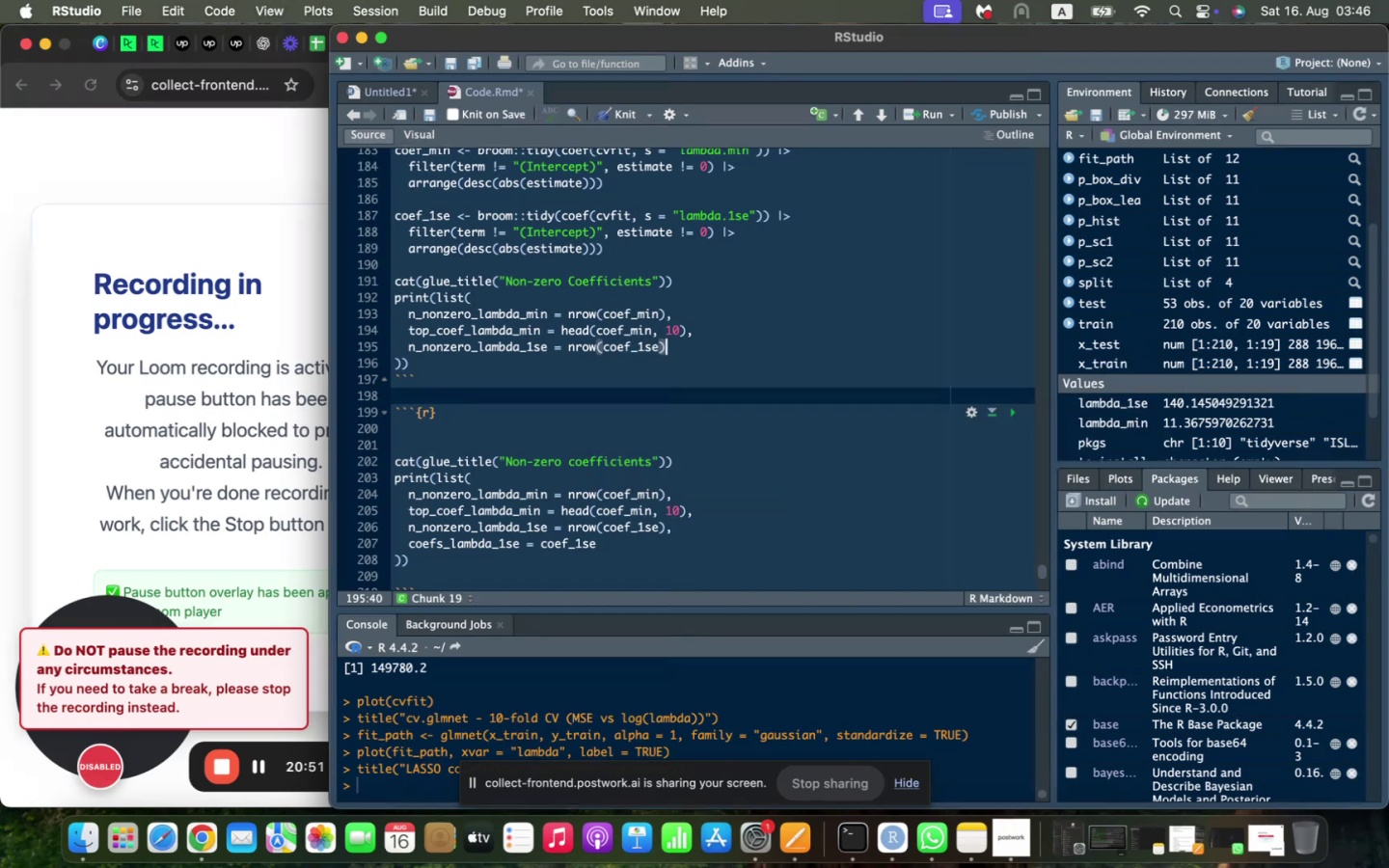 
key(Comma)
 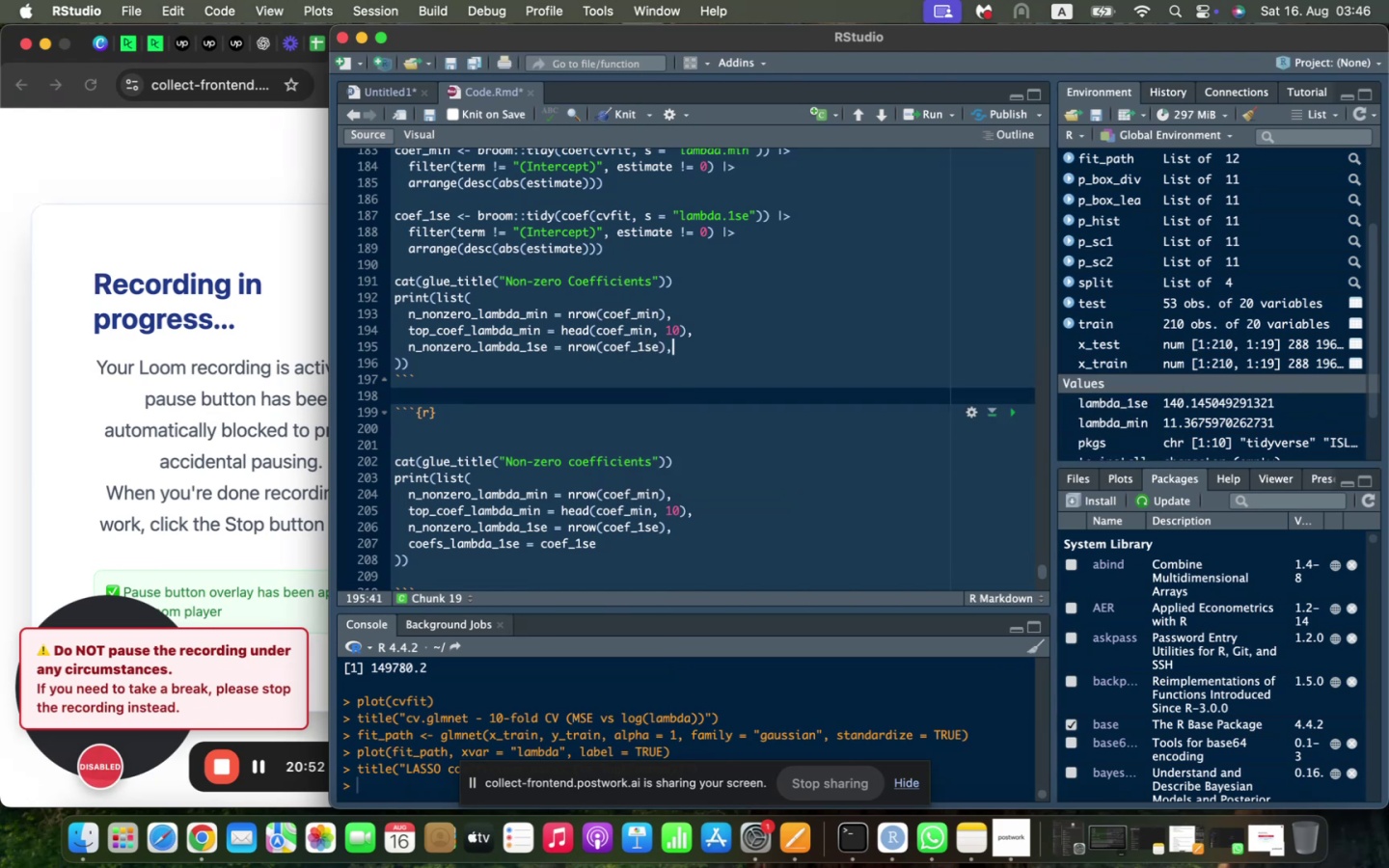 
key(Enter)
 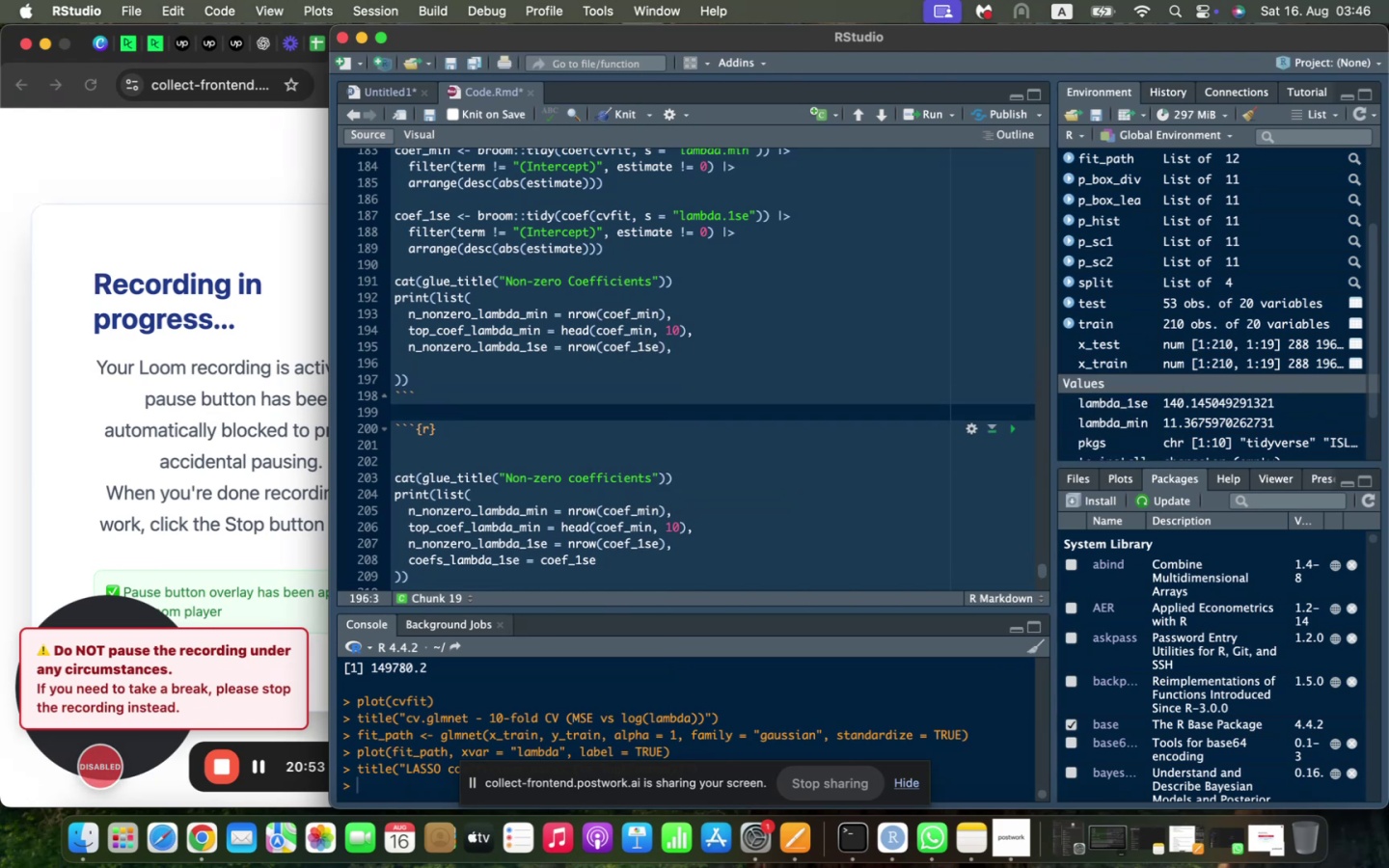 
type(coeffs)
key(Backspace)
key(Backspace)
type(s_lambda_1se = coef_1s)
 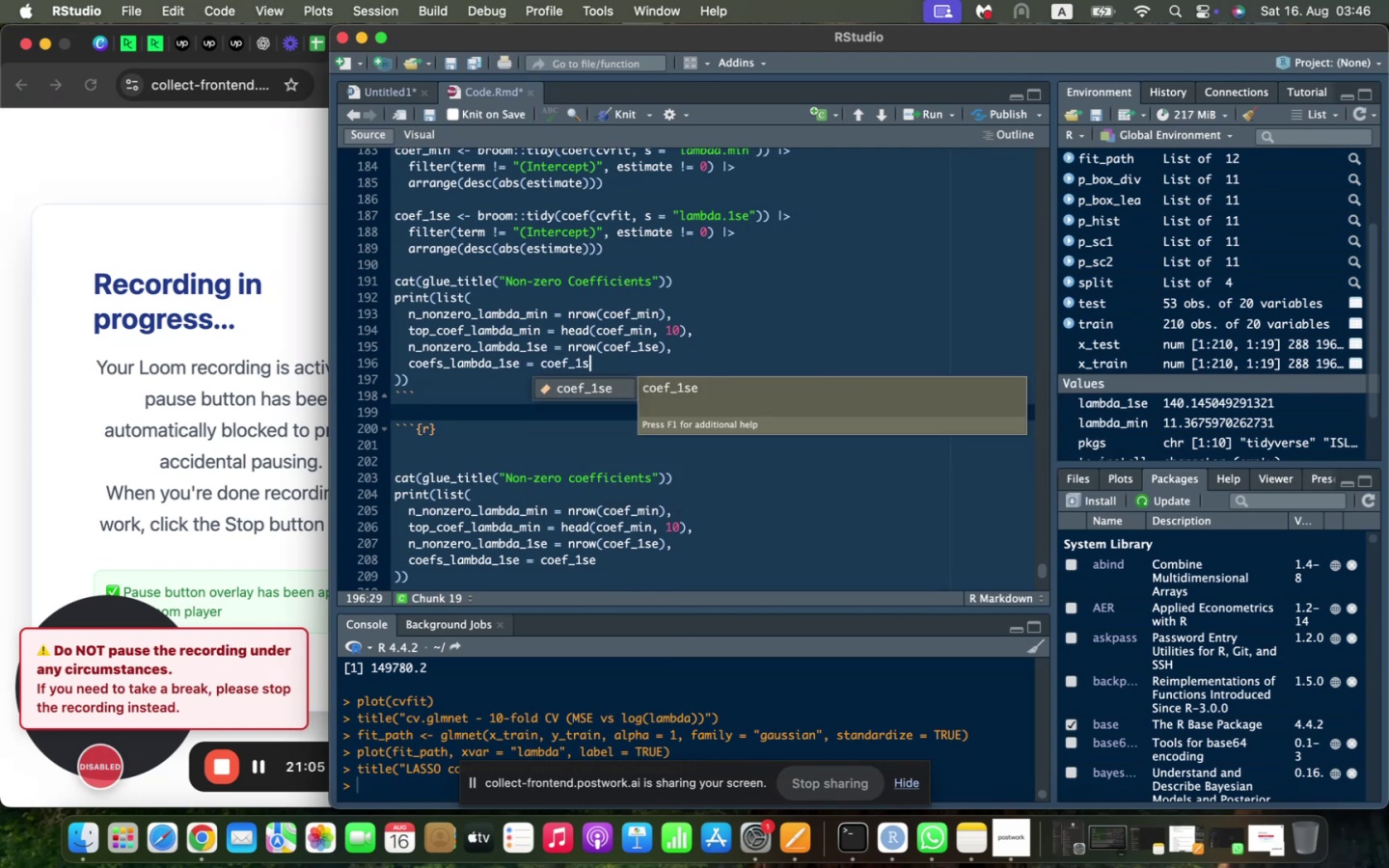 
 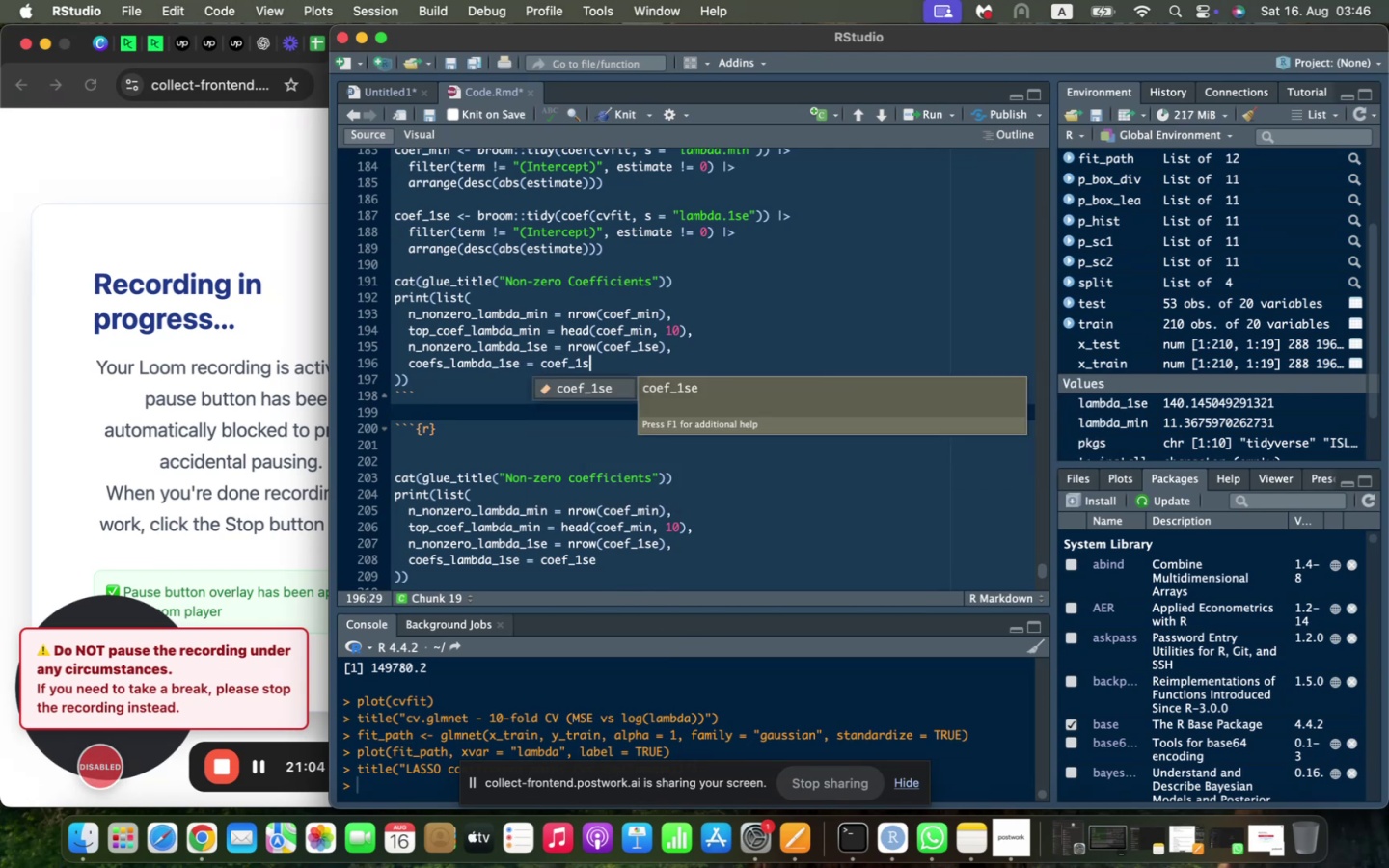 
key(Enter)
 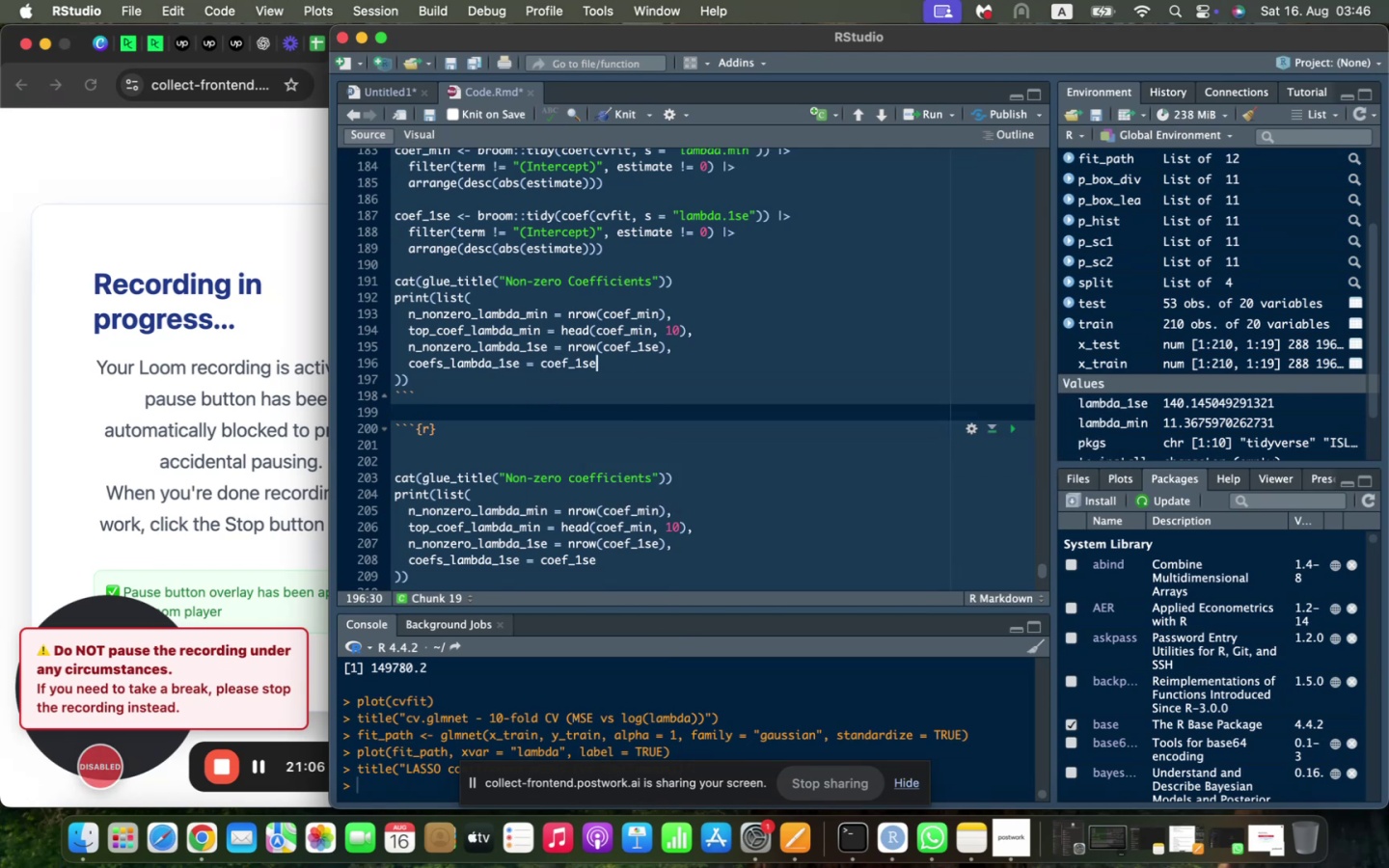 
scroll: coordinate [654, 294], scroll_direction: down, amount: 2.0
 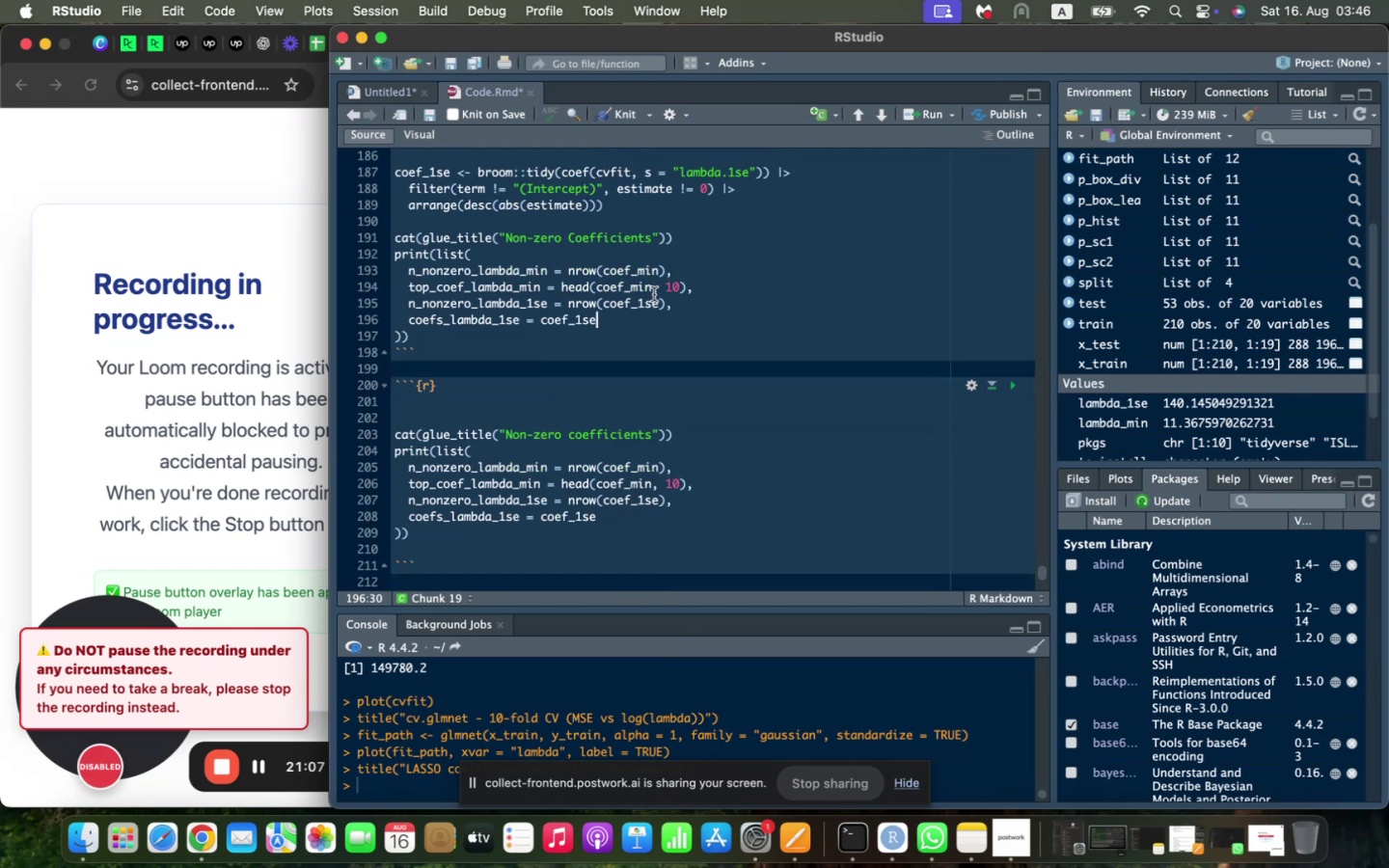 
scroll: coordinate [654, 294], scroll_direction: up, amount: 7.0
 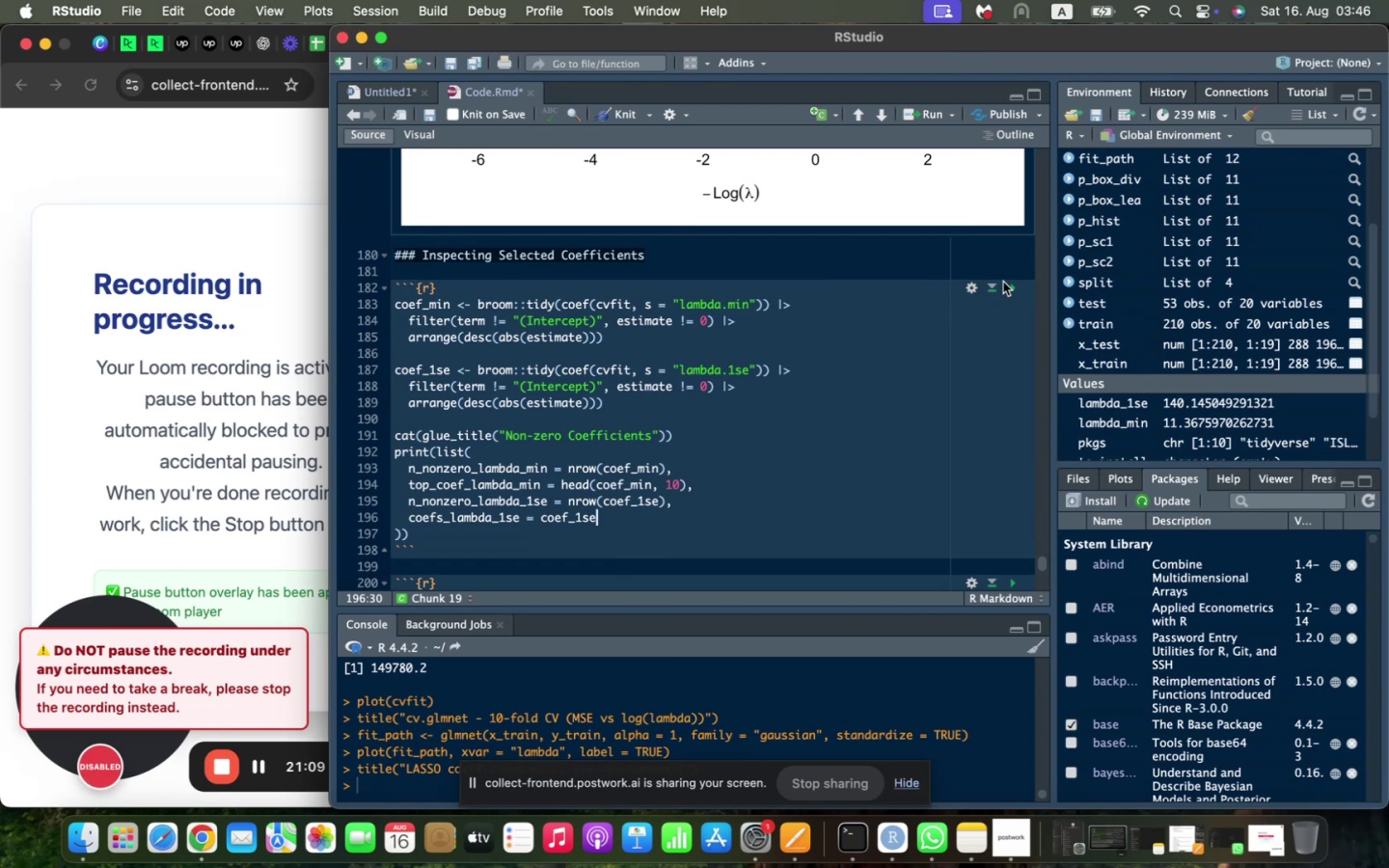 
left_click([1010, 283])
 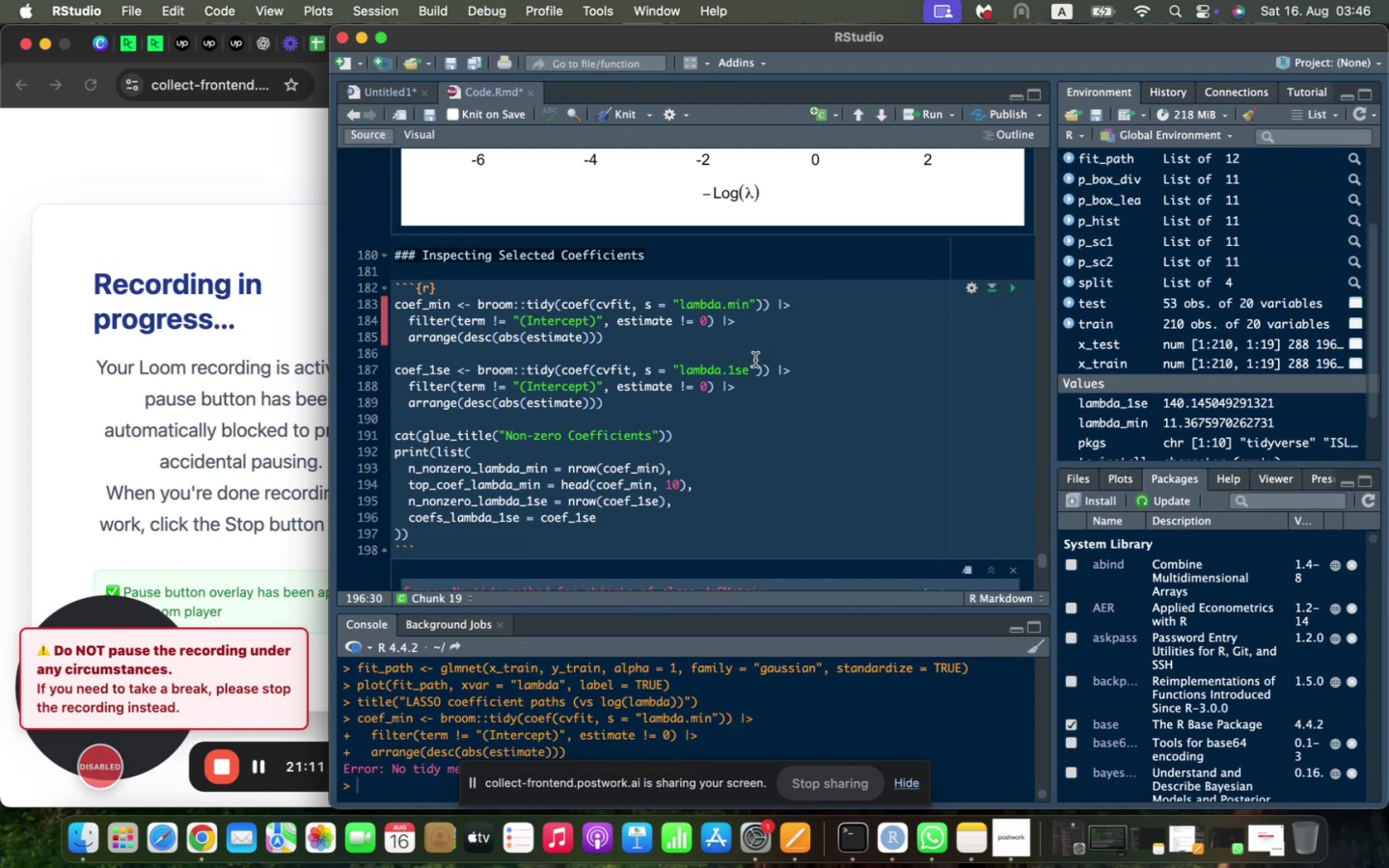 
scroll: coordinate [749, 363], scroll_direction: down, amount: 6.0
 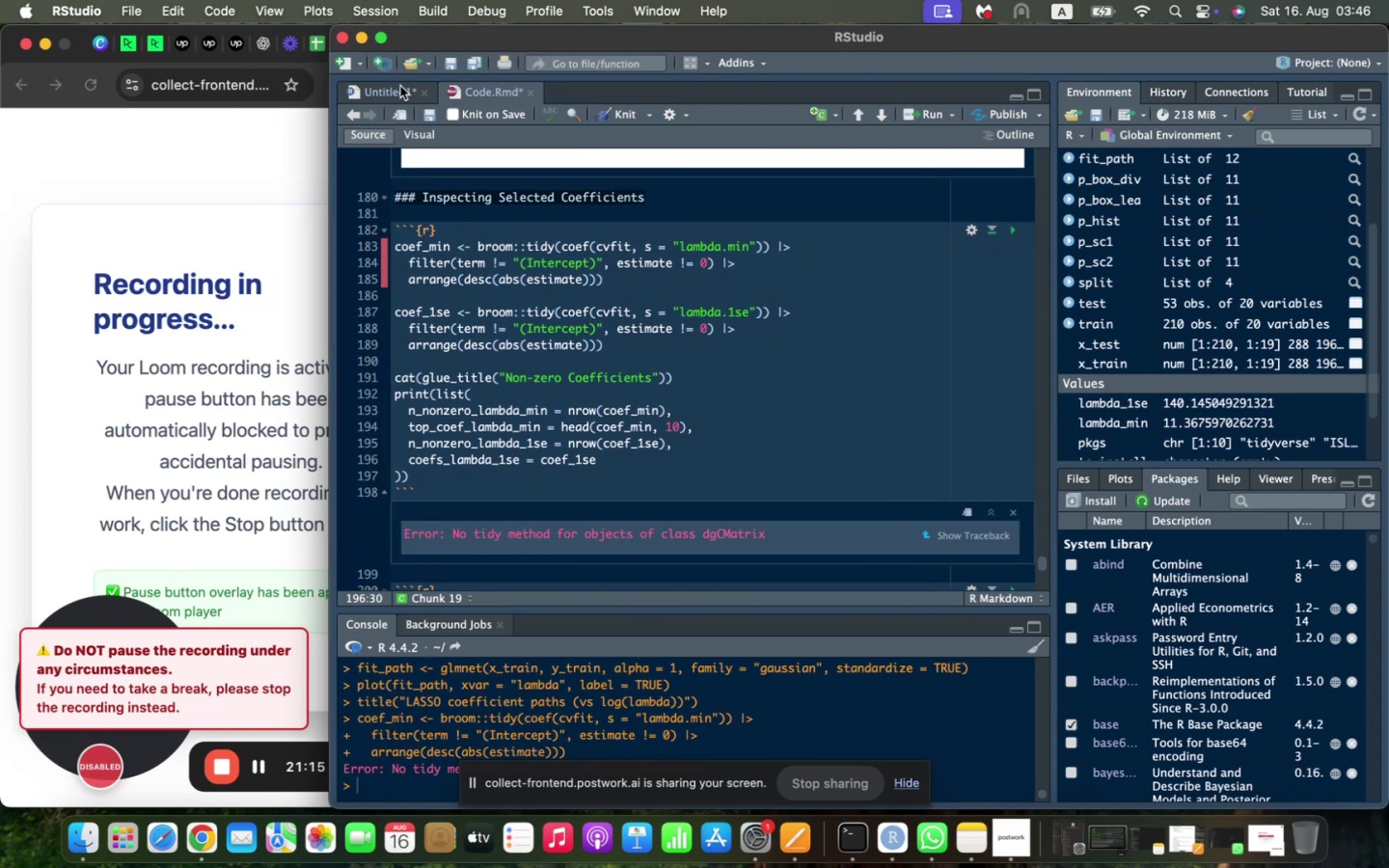 
left_click([400, 86])
 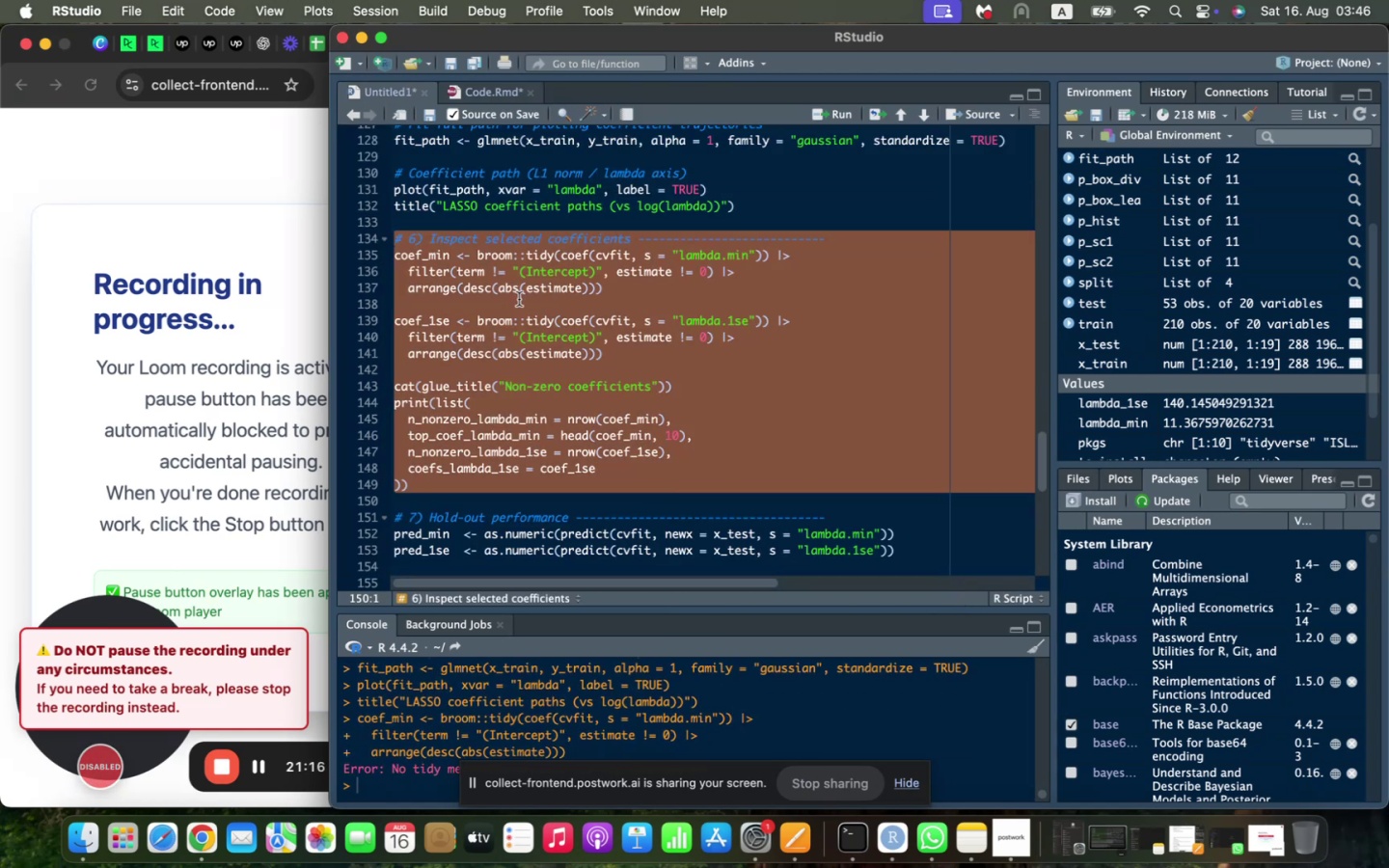 
left_click([519, 299])
 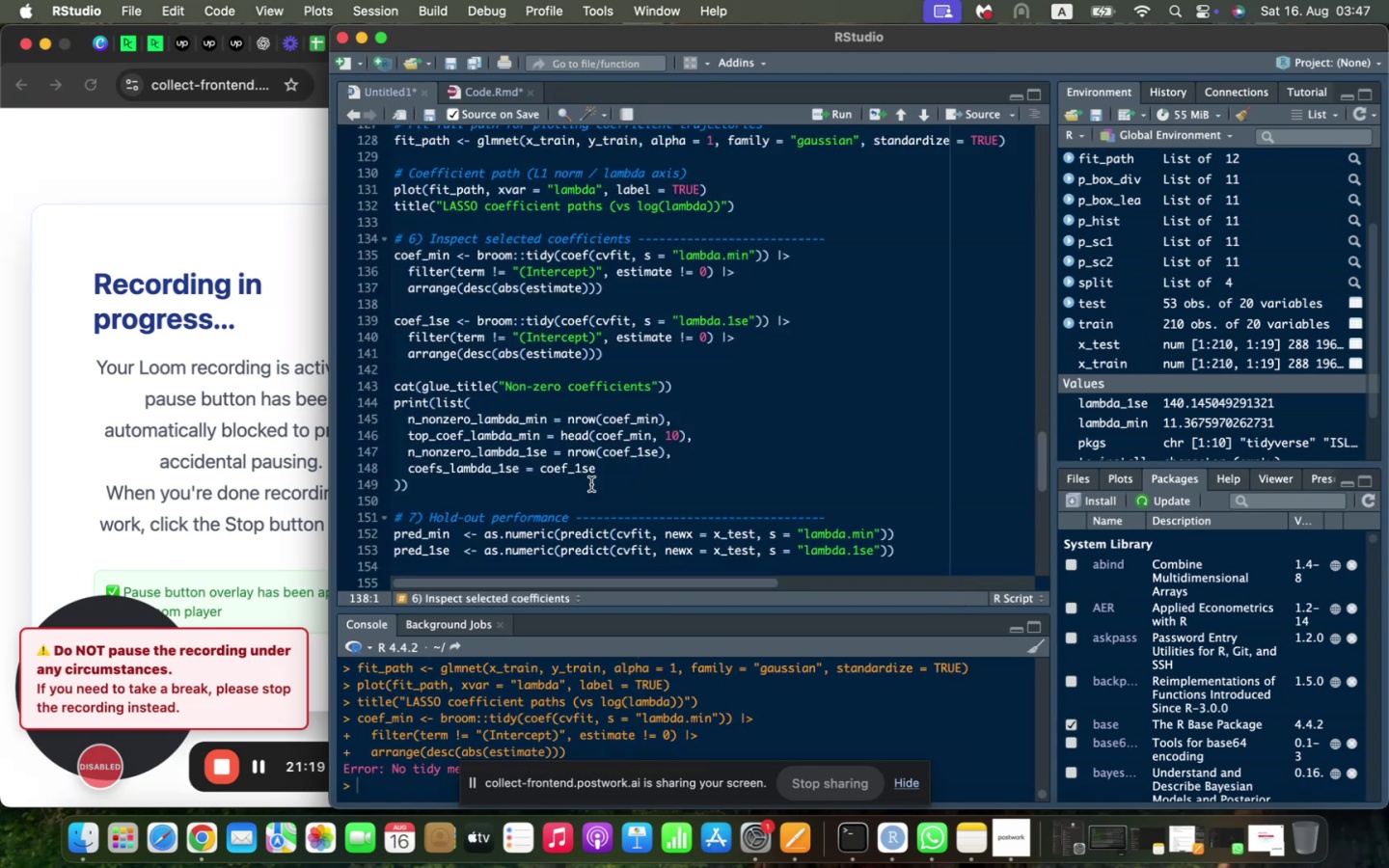 
left_click_drag(start_coordinate=[468, 498], to_coordinate=[350, 260])
 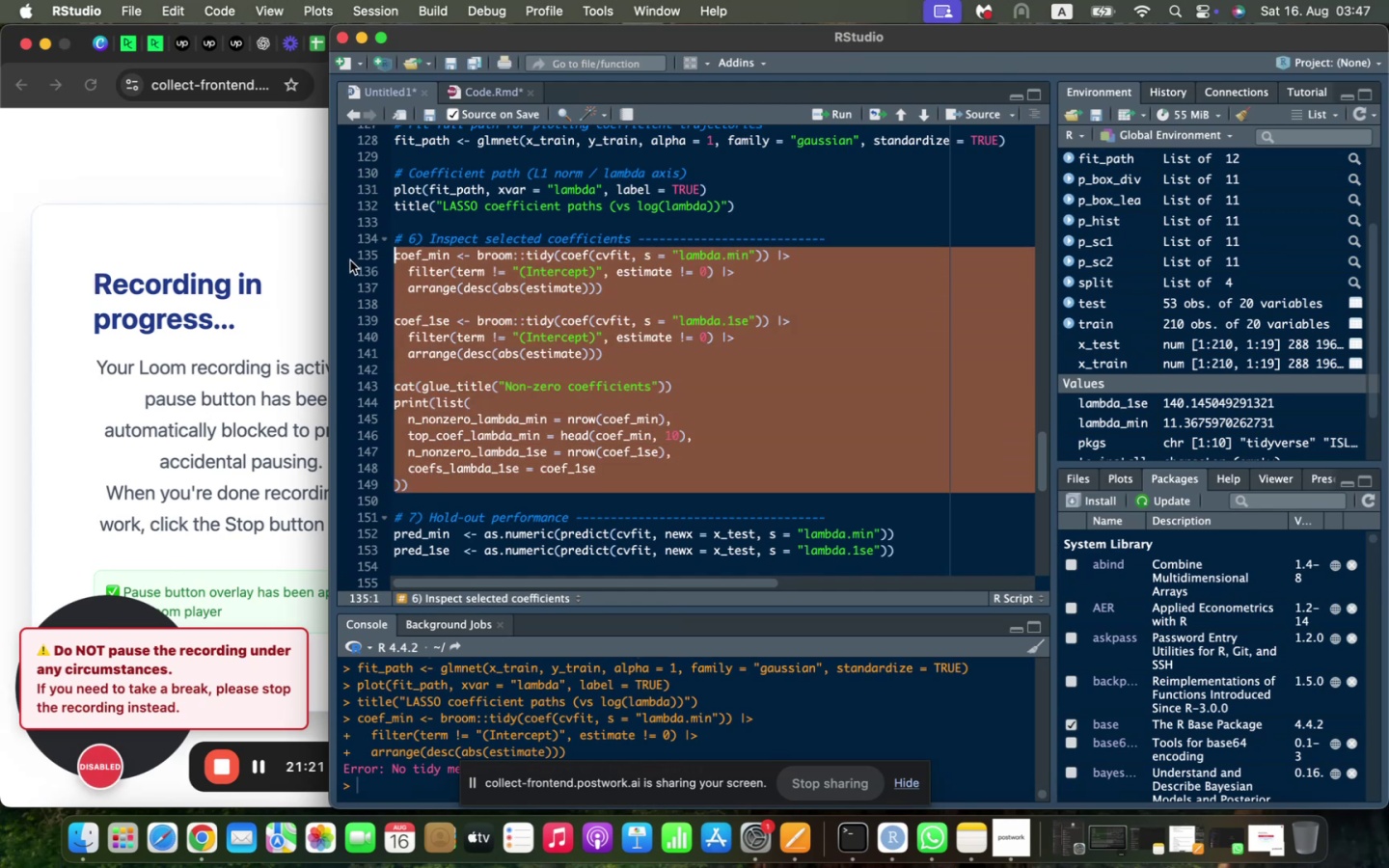 
key(Meta+C)
 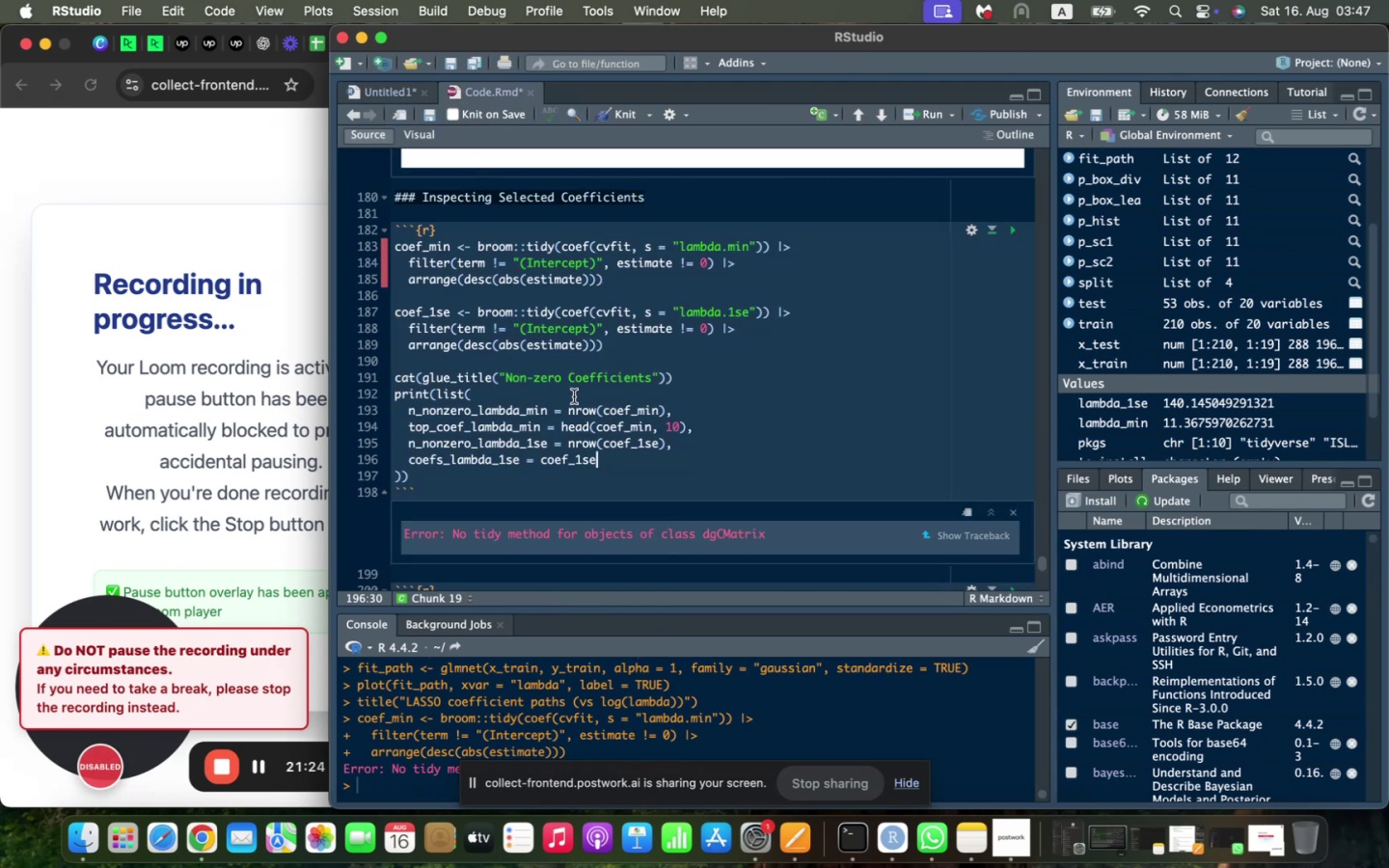 
left_click_drag(start_coordinate=[459, 470], to_coordinate=[330, 243])
 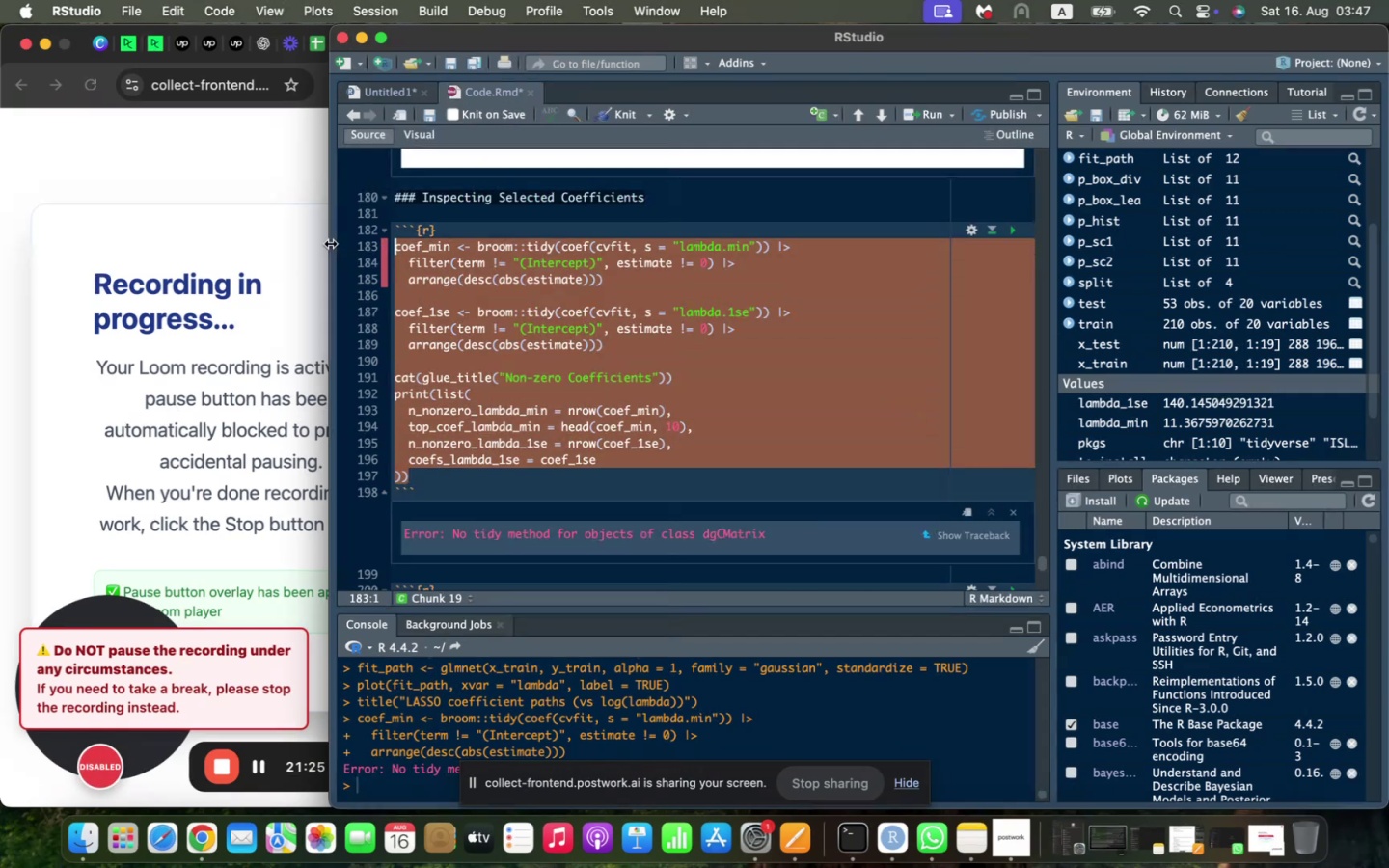 
key(Meta+V)
 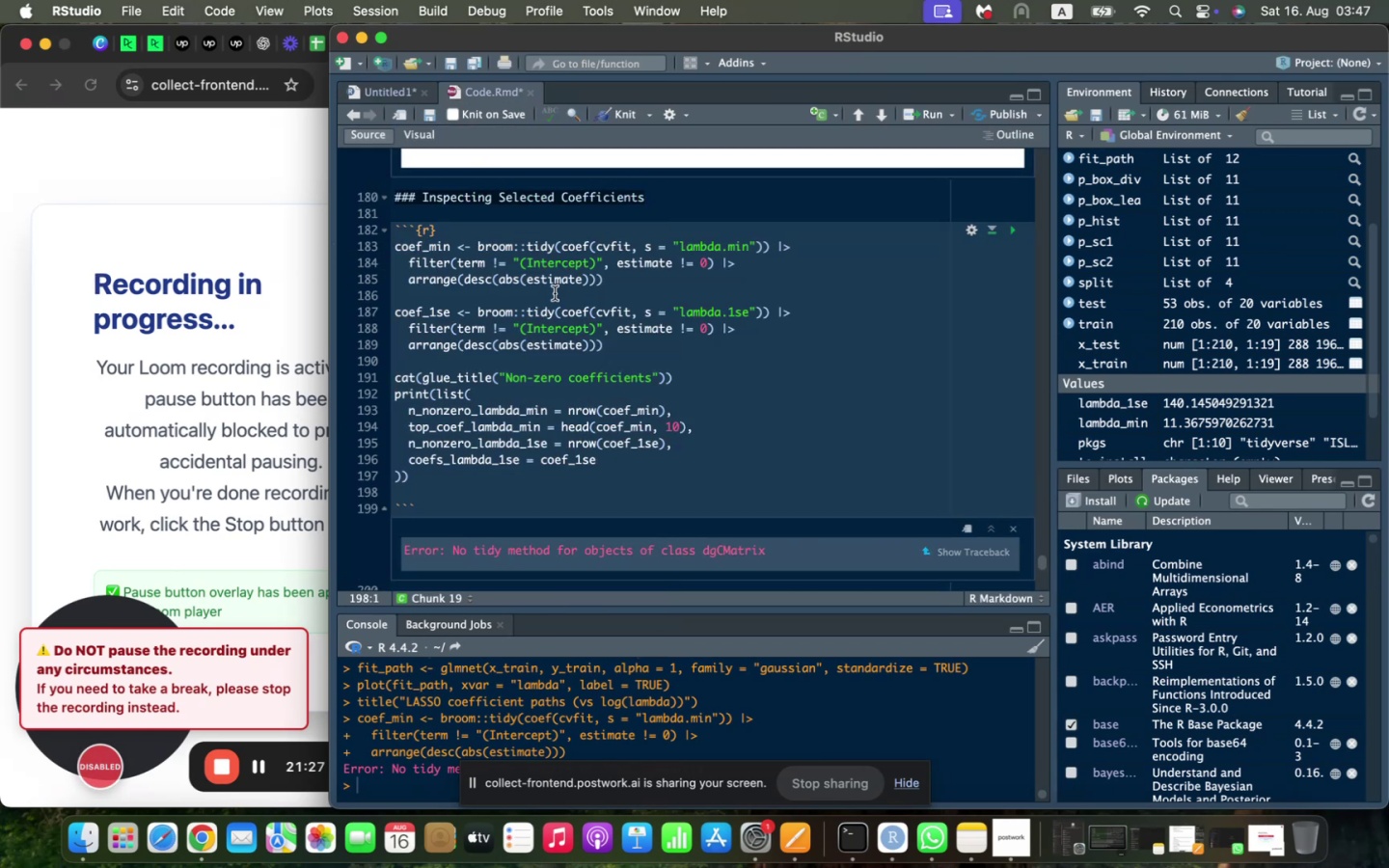 
key(Backspace)
 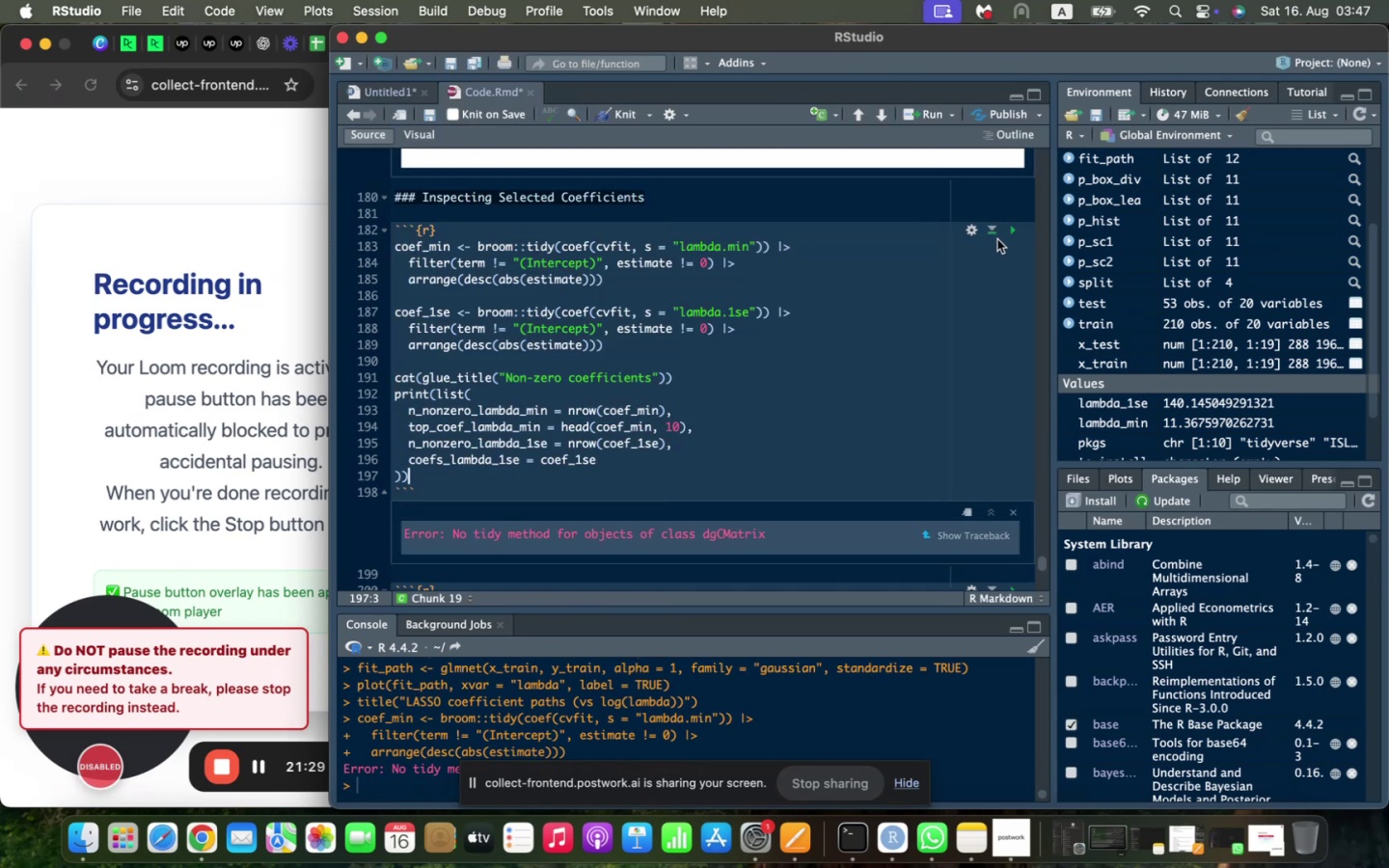 
left_click([1006, 233])
 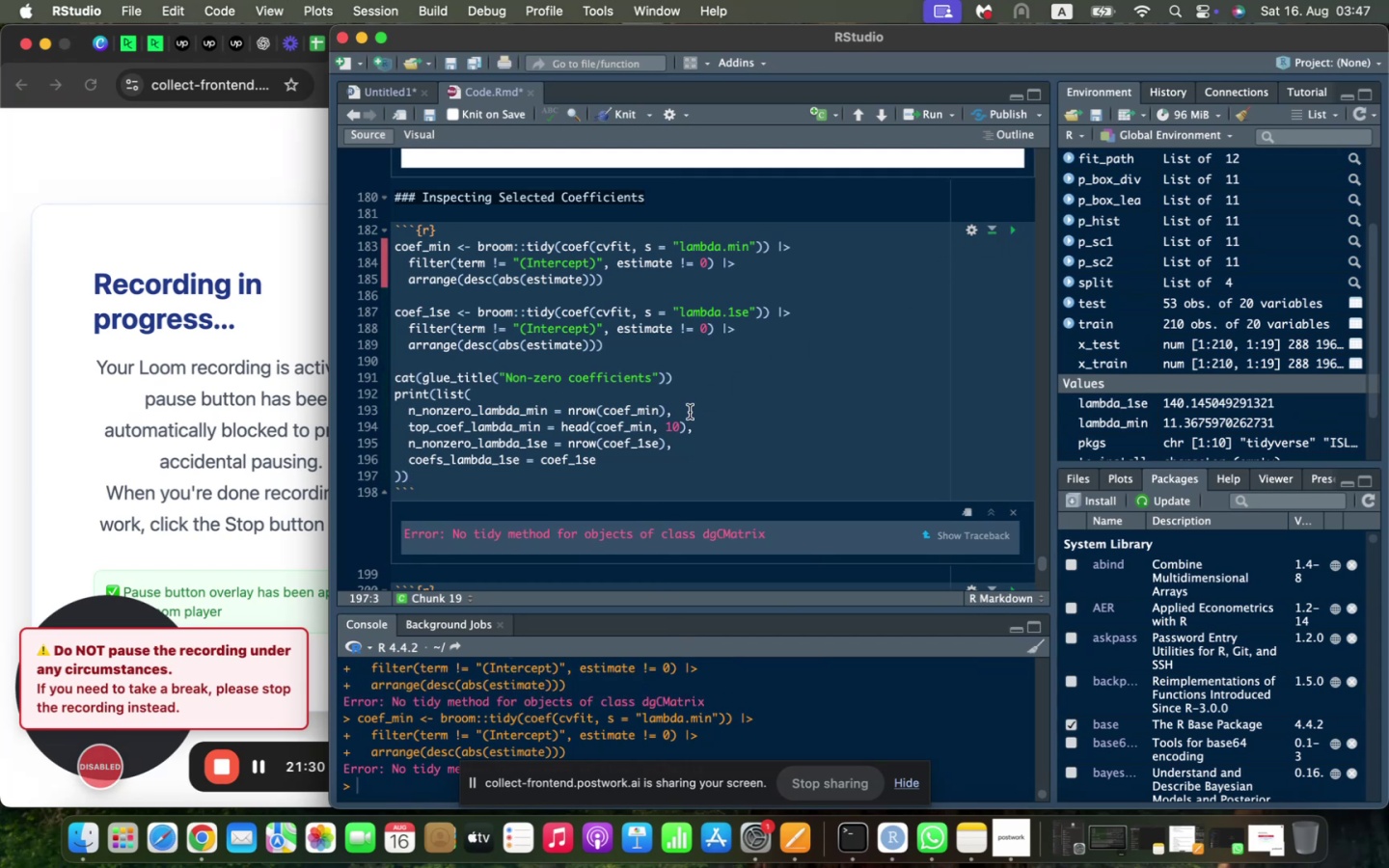 
scroll: coordinate [691, 414], scroll_direction: down, amount: 4.0
 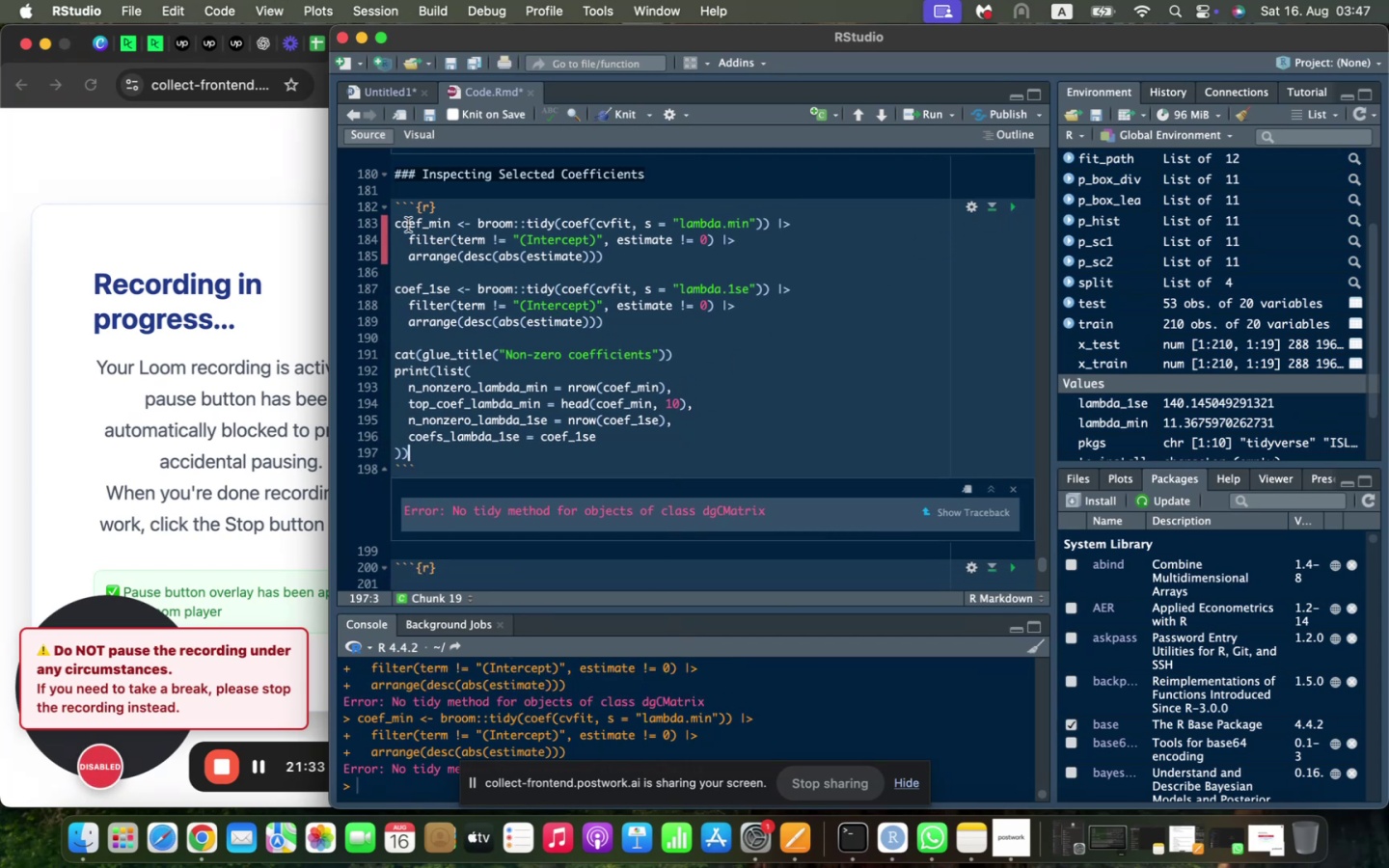 
left_click_drag(start_coordinate=[395, 221], to_coordinate=[565, 461])
 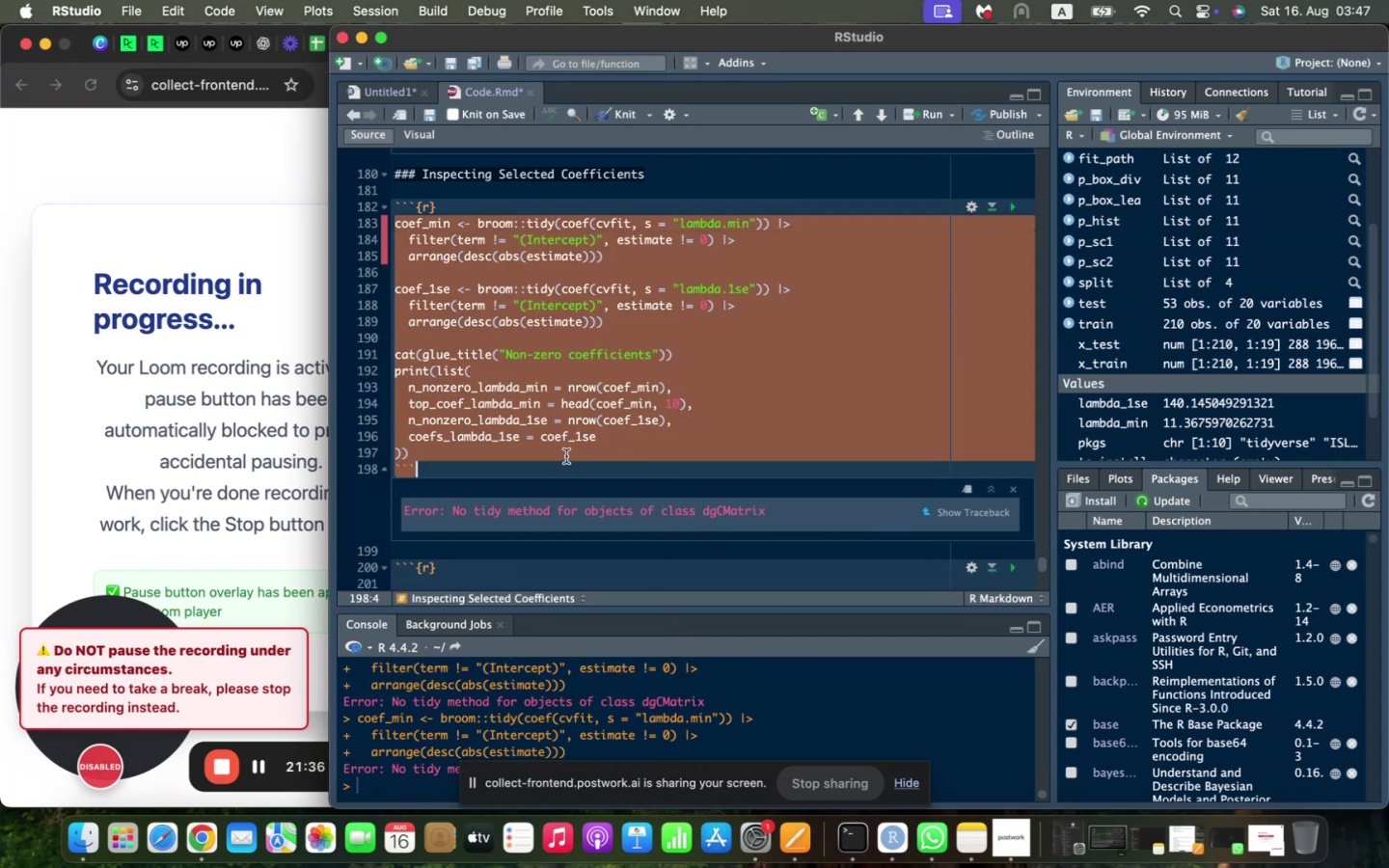 
left_click([566, 456])
 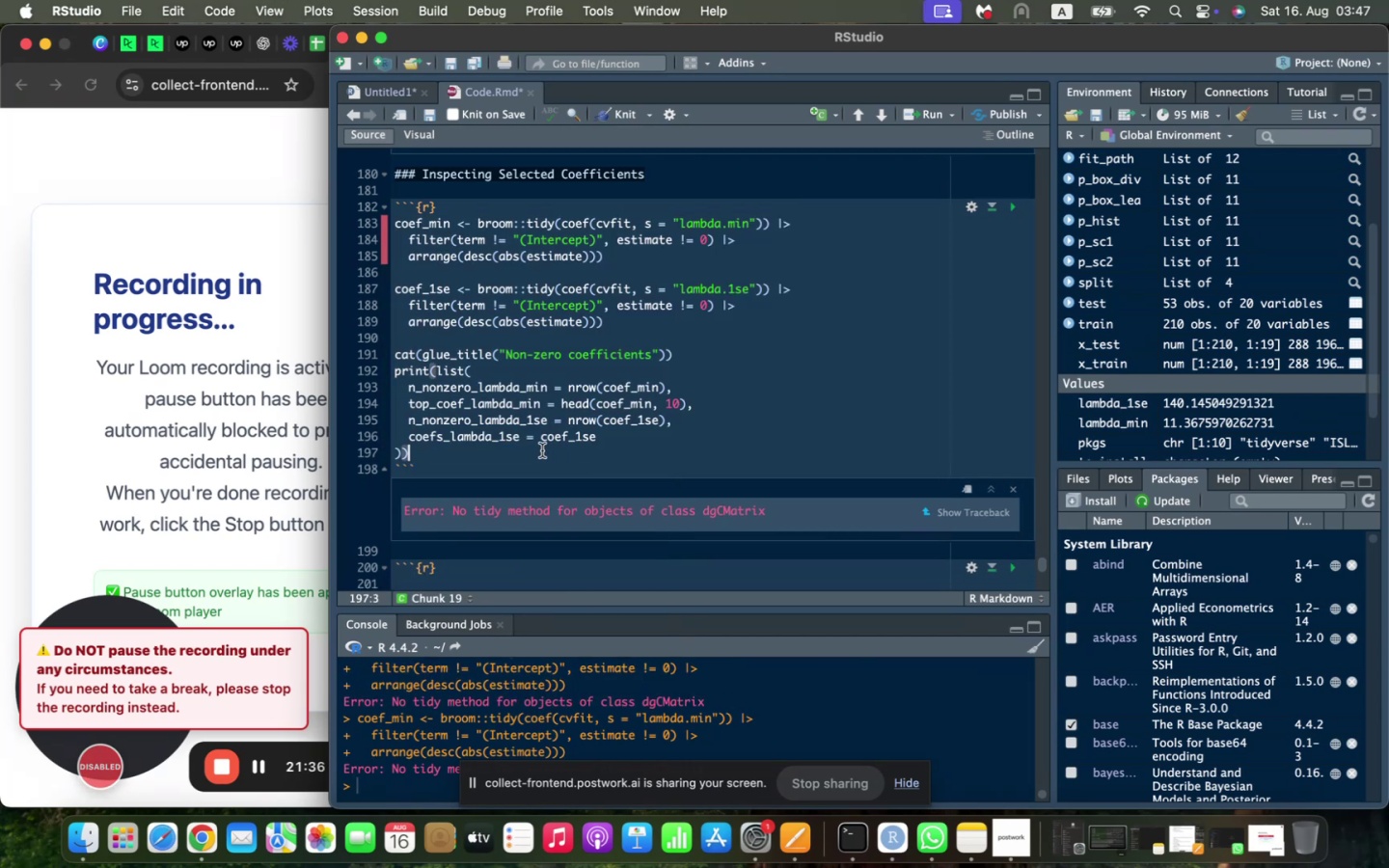 
left_click_drag(start_coordinate=[537, 450], to_coordinate=[354, 216])
 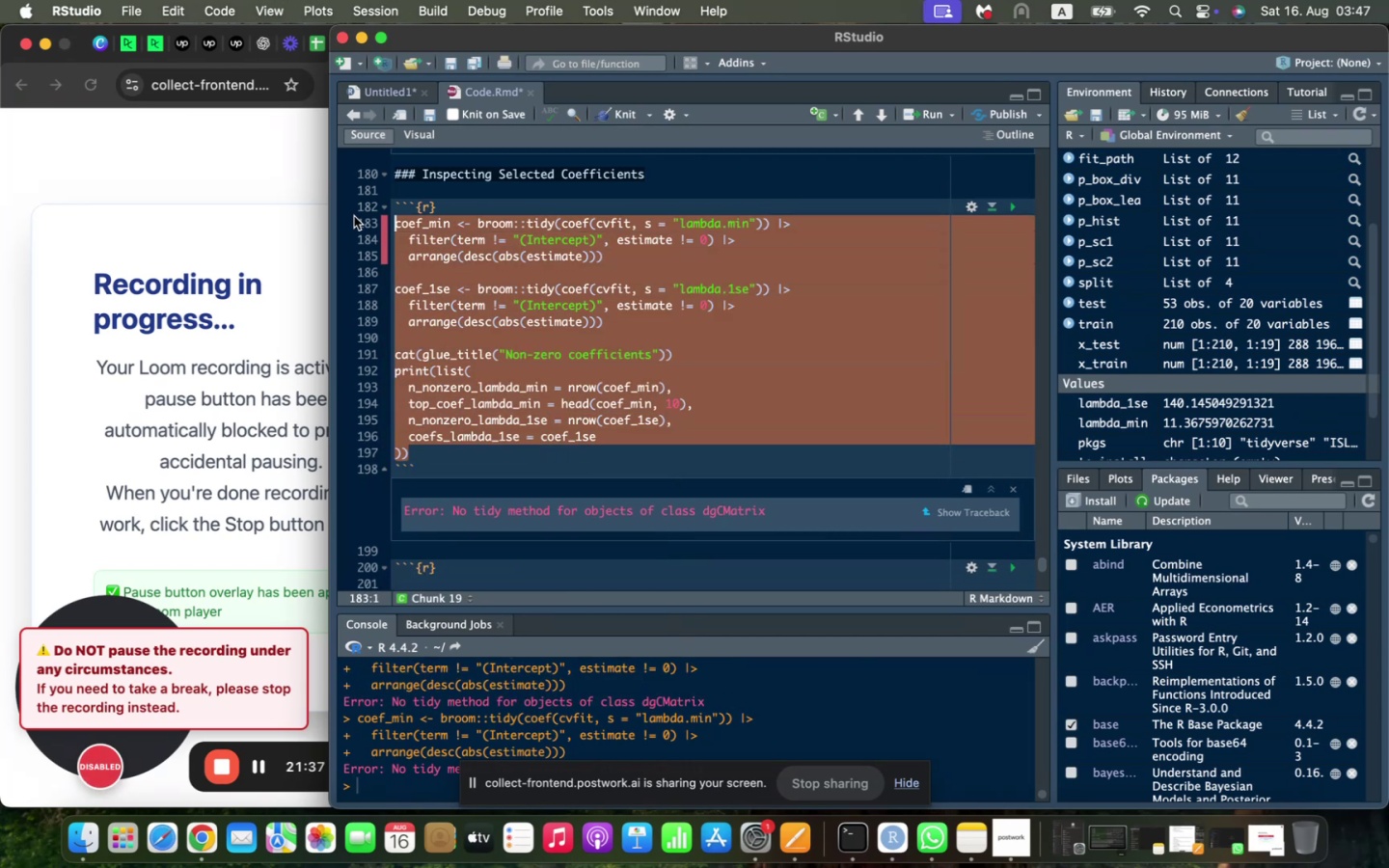 
key(Meta+C)
 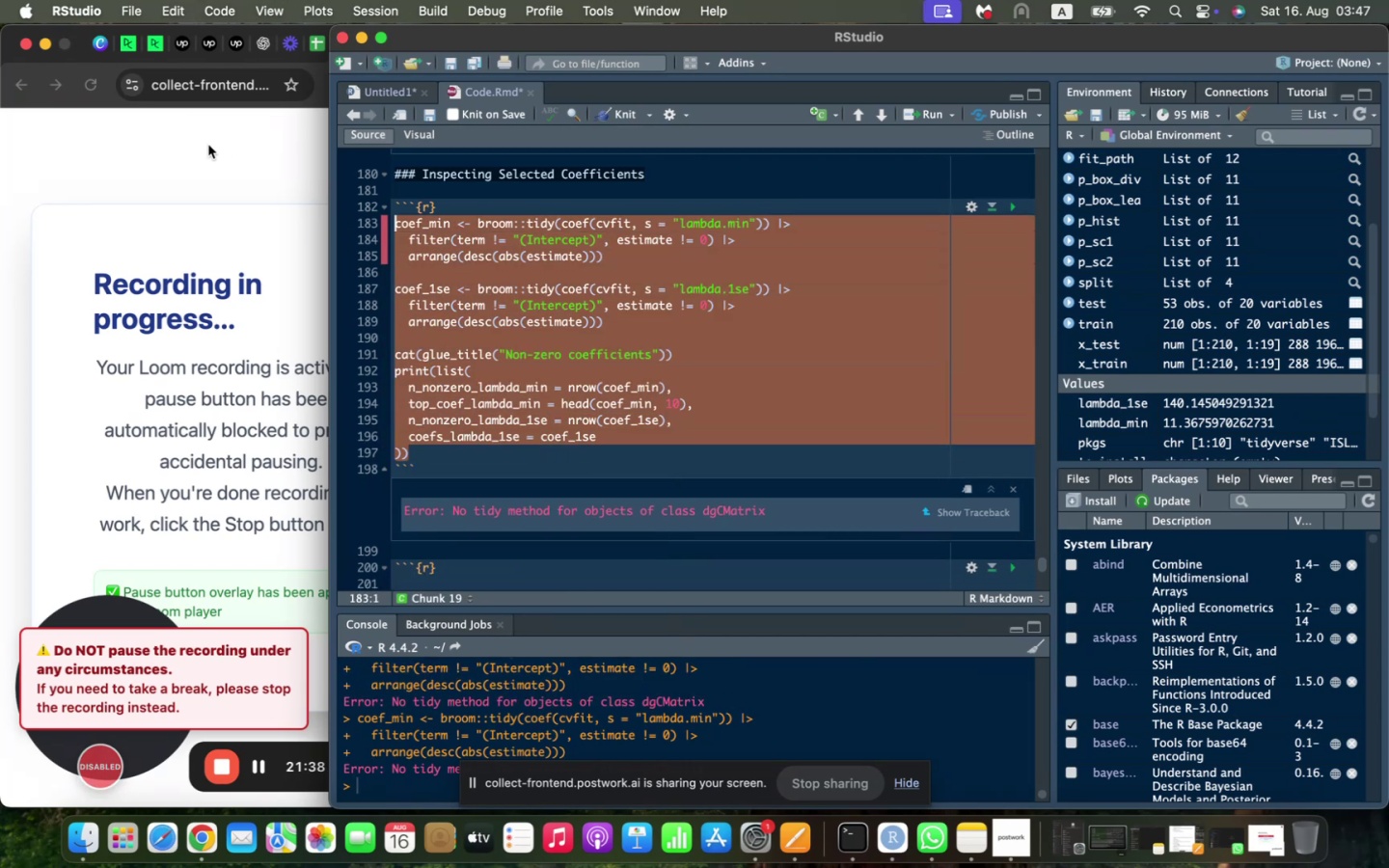 
left_click([208, 145])
 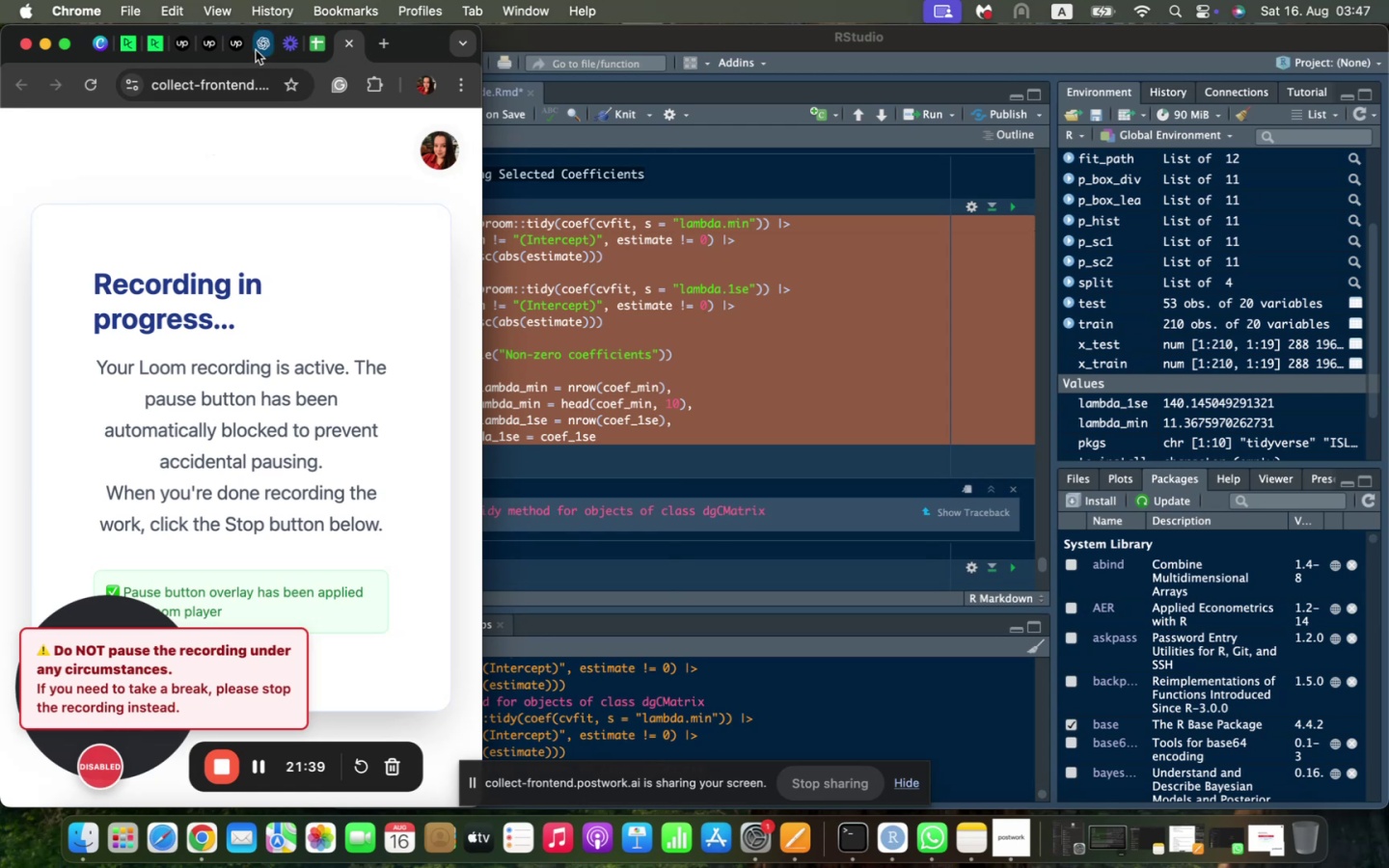 
left_click([256, 50])
 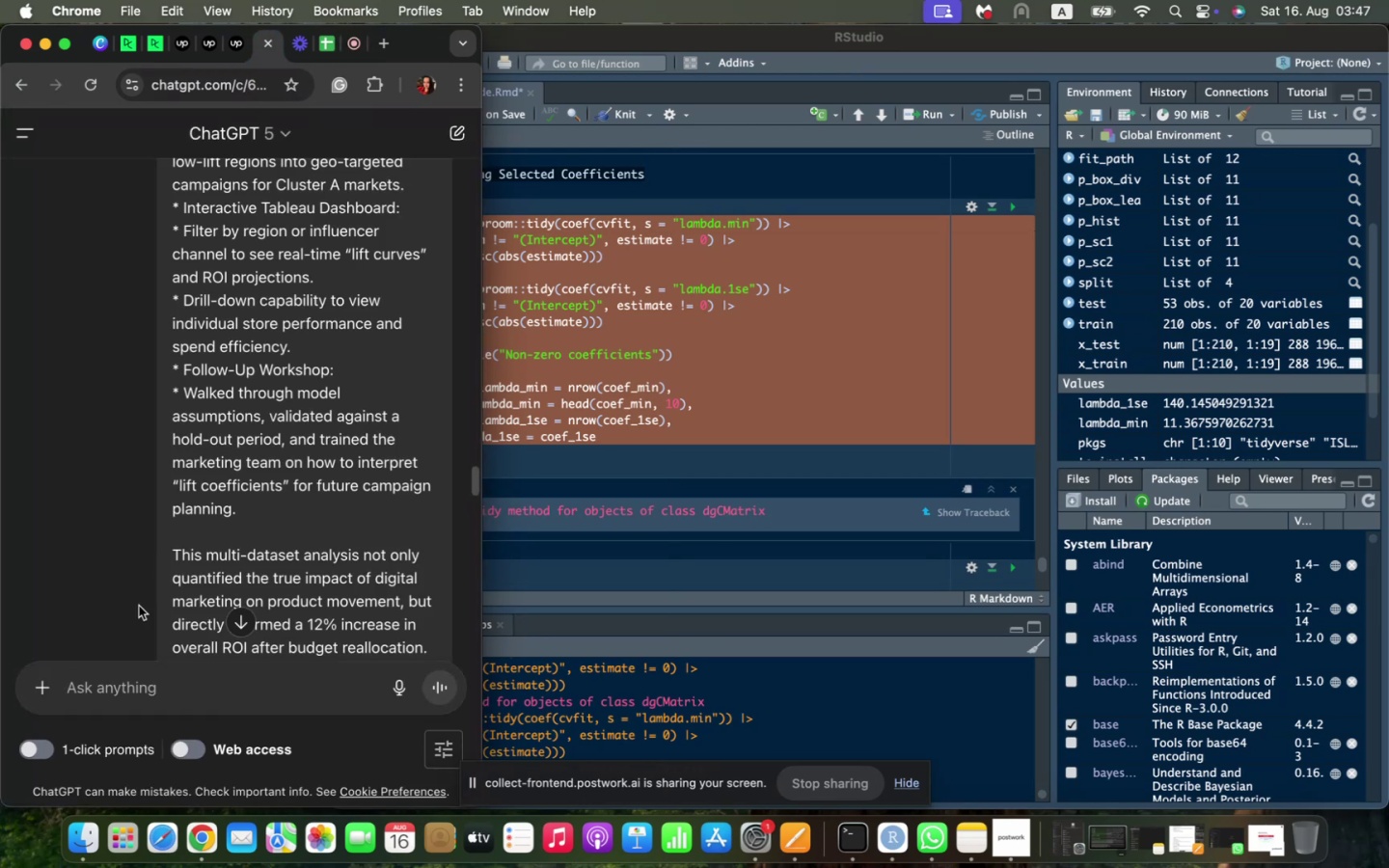 
scroll: coordinate [134, 624], scroll_direction: down, amount: 16.0
 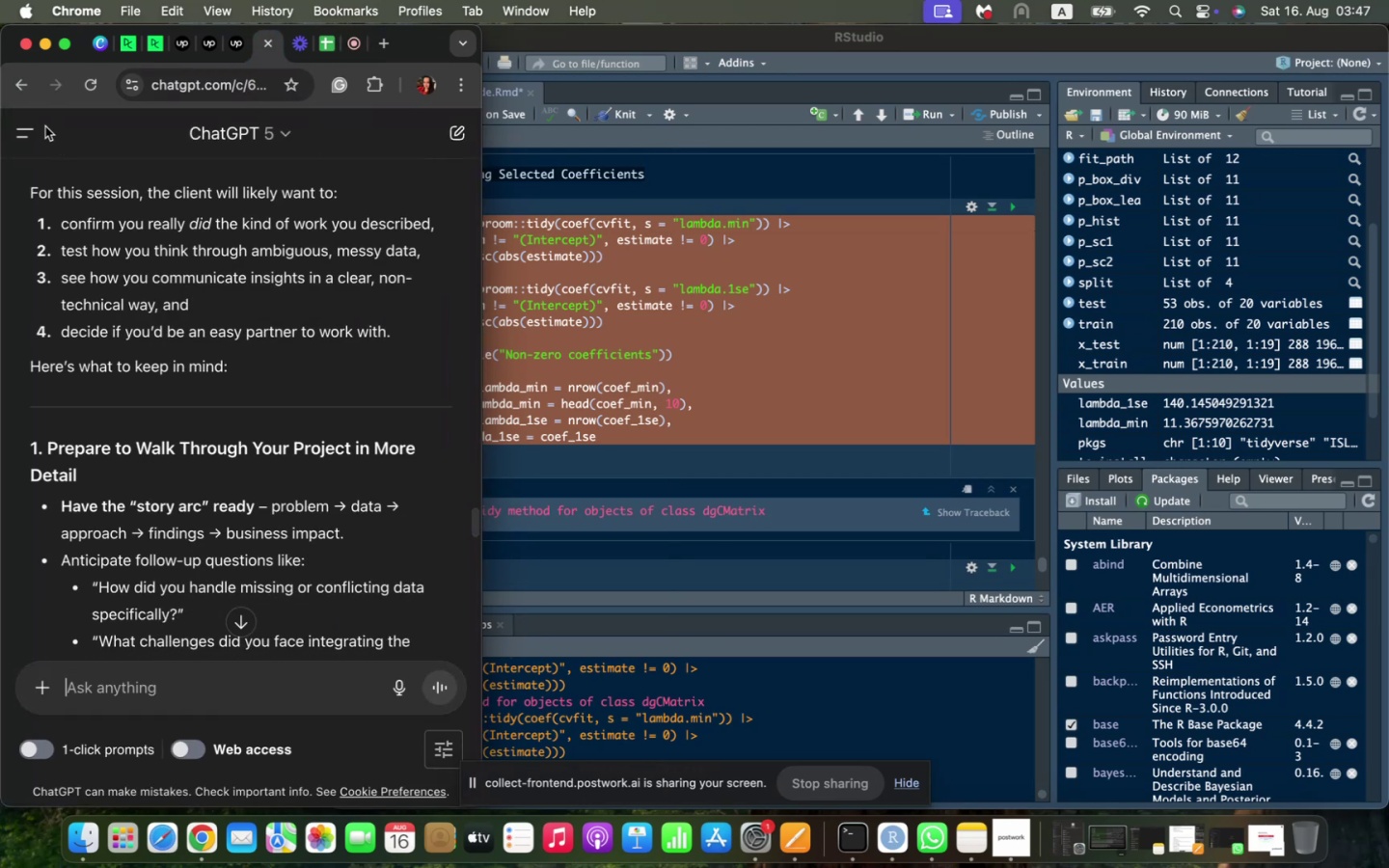 
left_click([27, 127])
 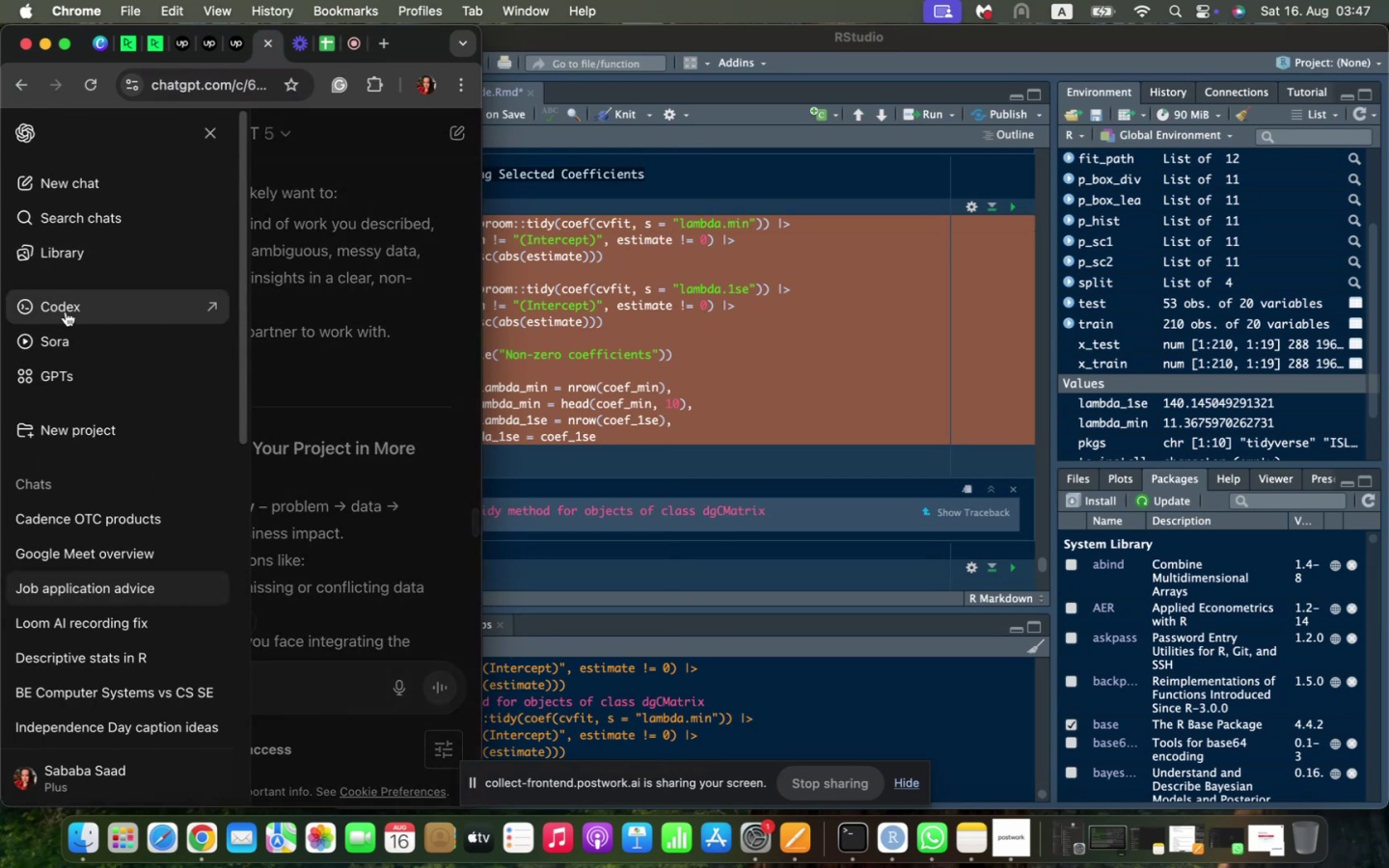 
scroll: coordinate [67, 328], scroll_direction: down, amount: 2.0
 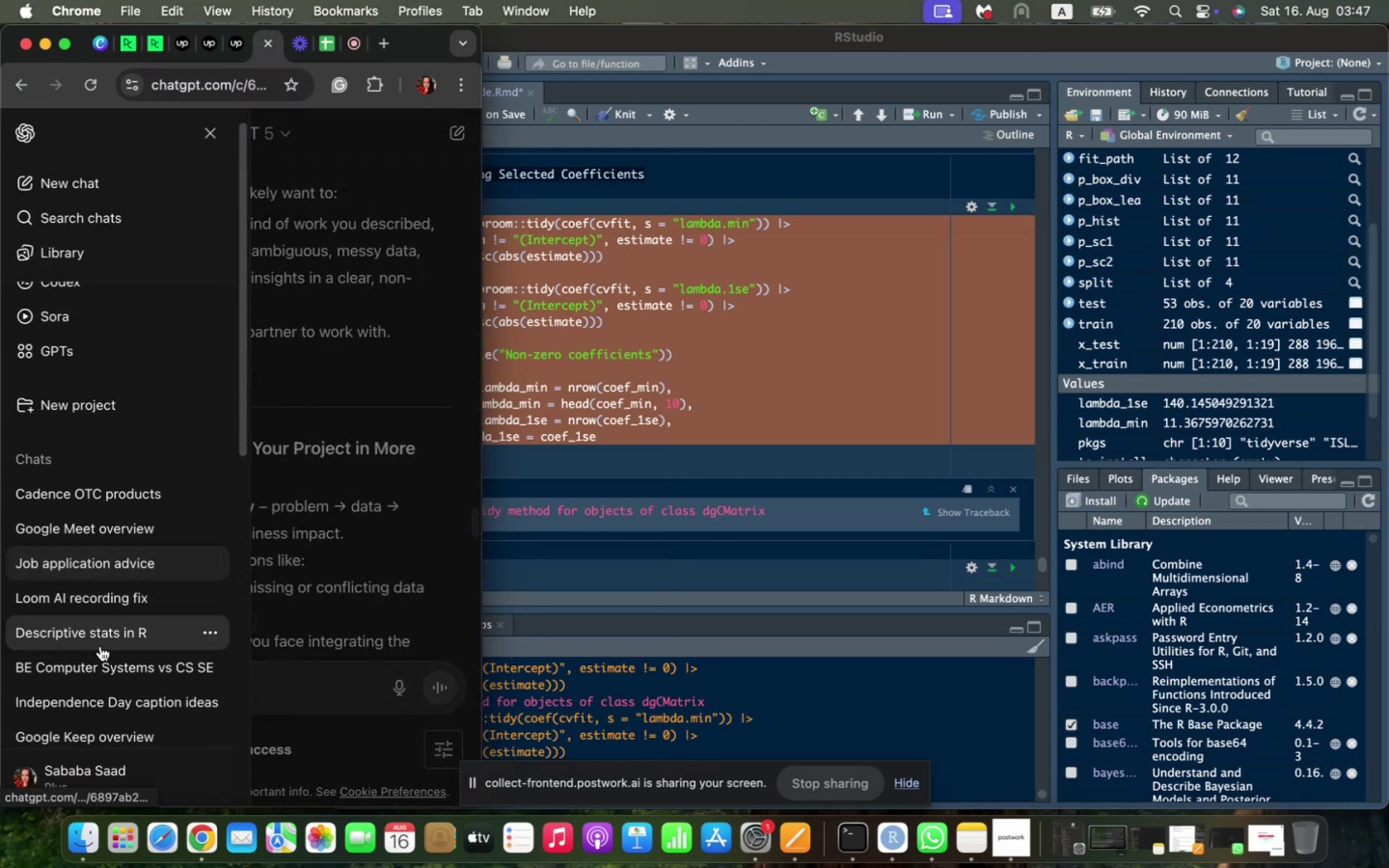 
left_click([100, 633])
 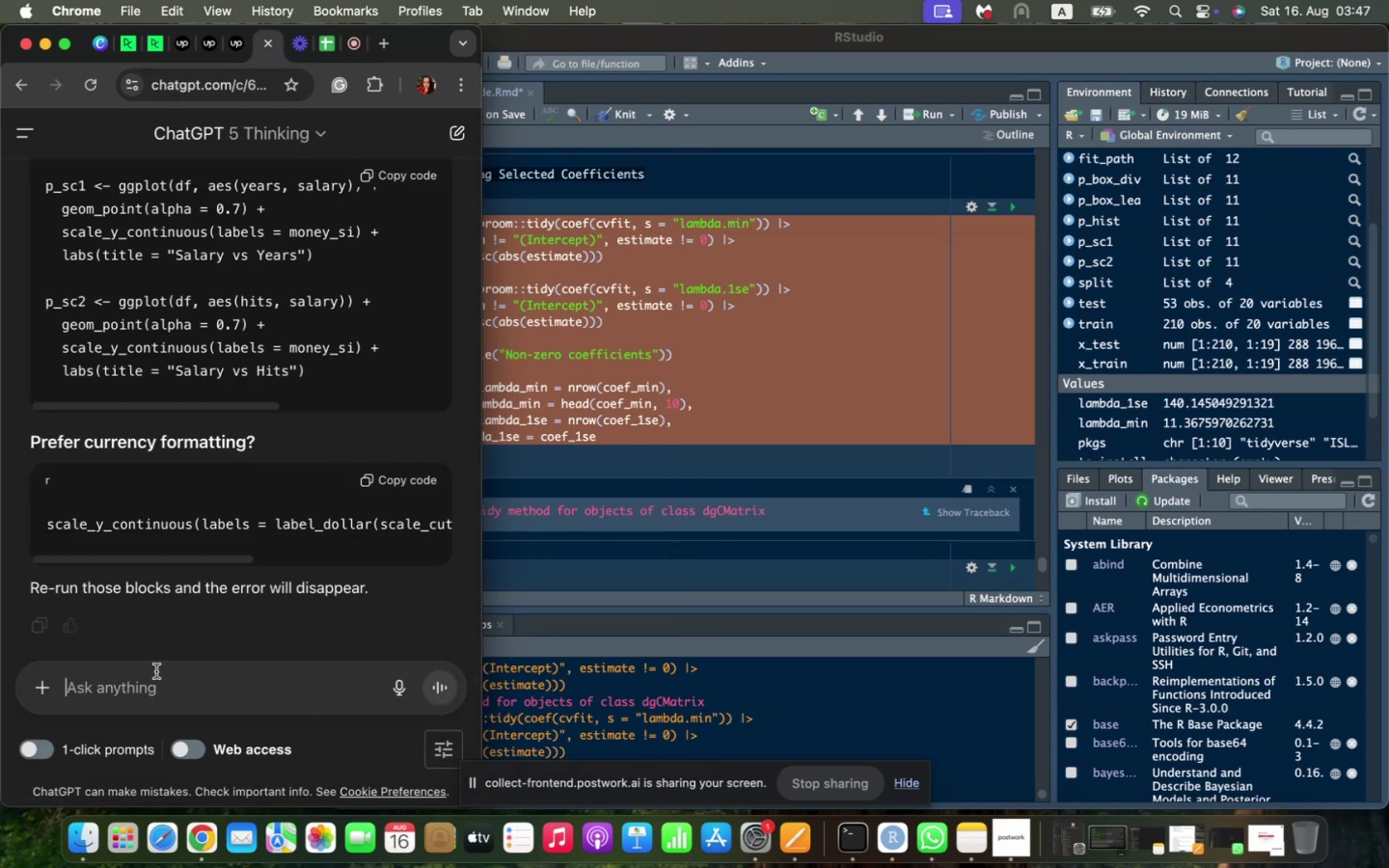 
left_click([155, 683])
 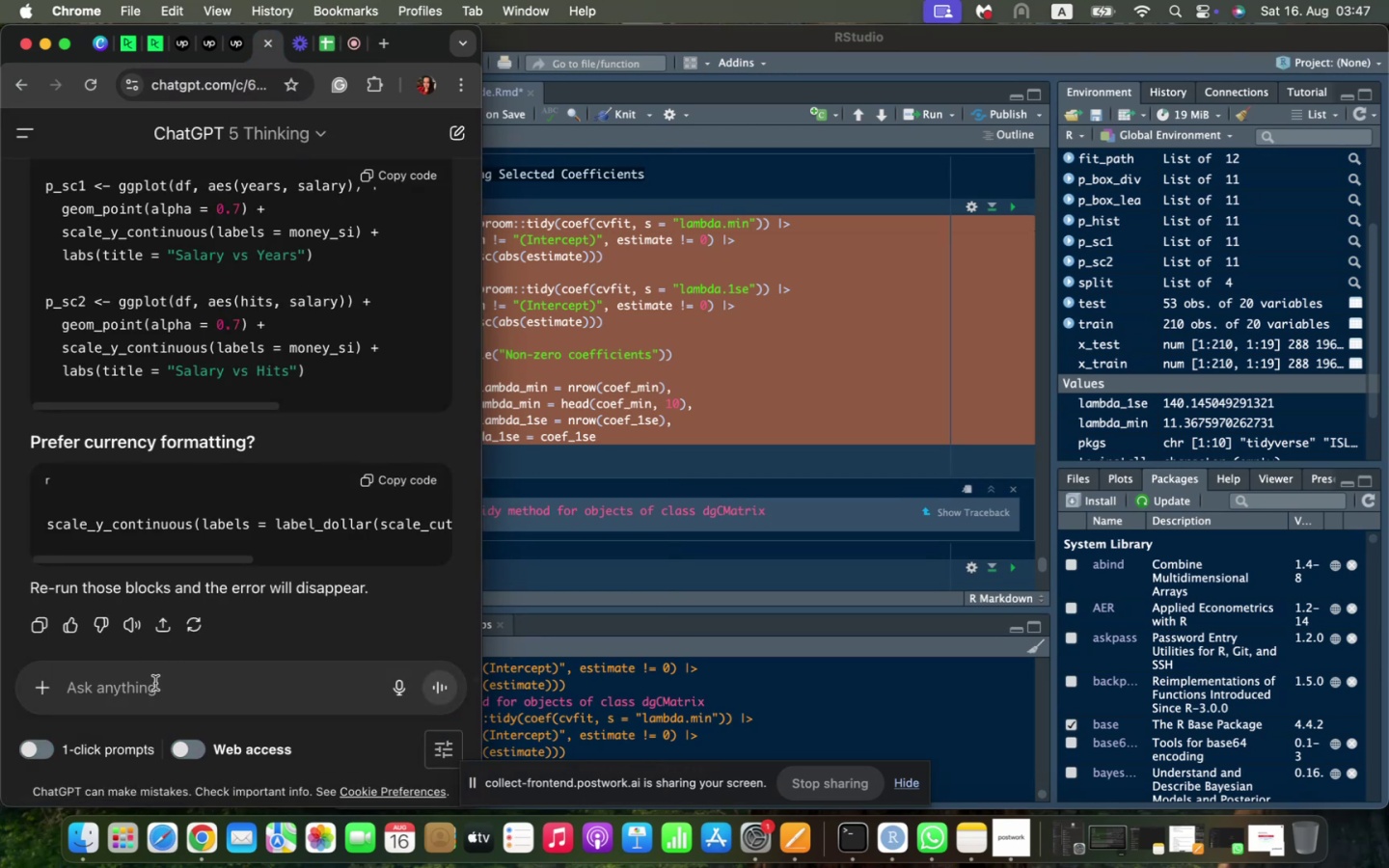 
key(Meta+V)
 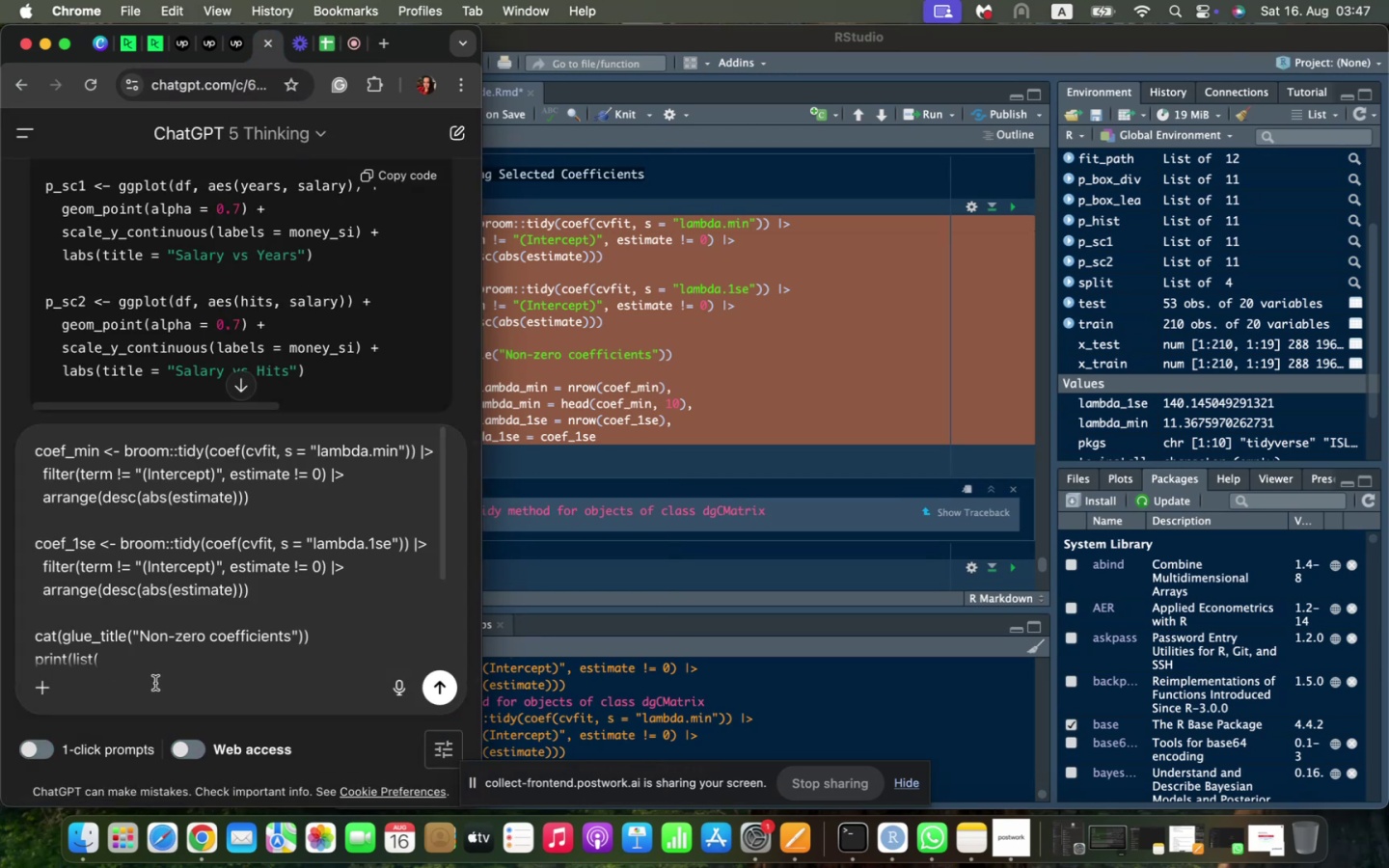 
hold_key(key=ShiftLeft, duration=0.84)
 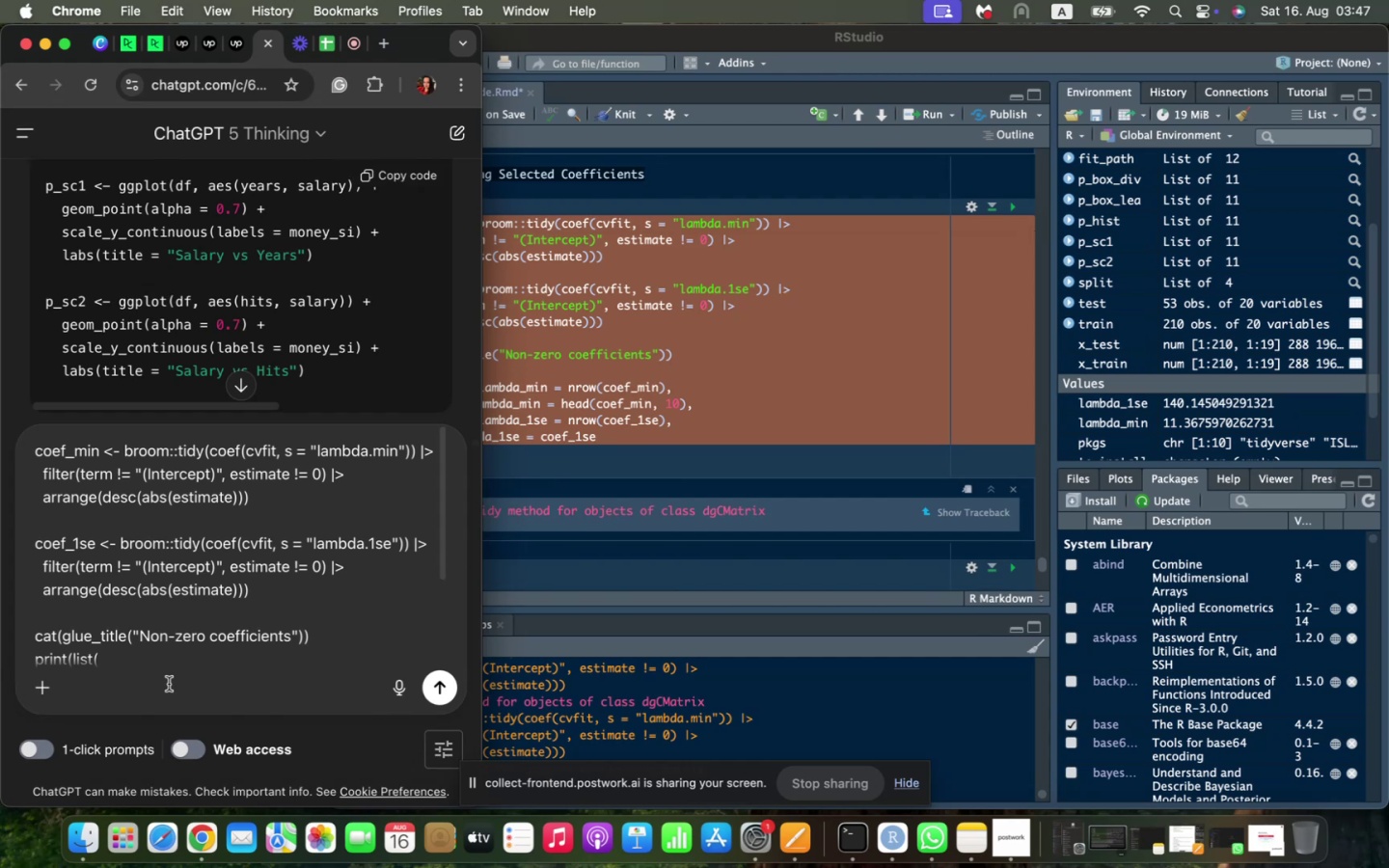 
key(Shift+ShiftRight)
 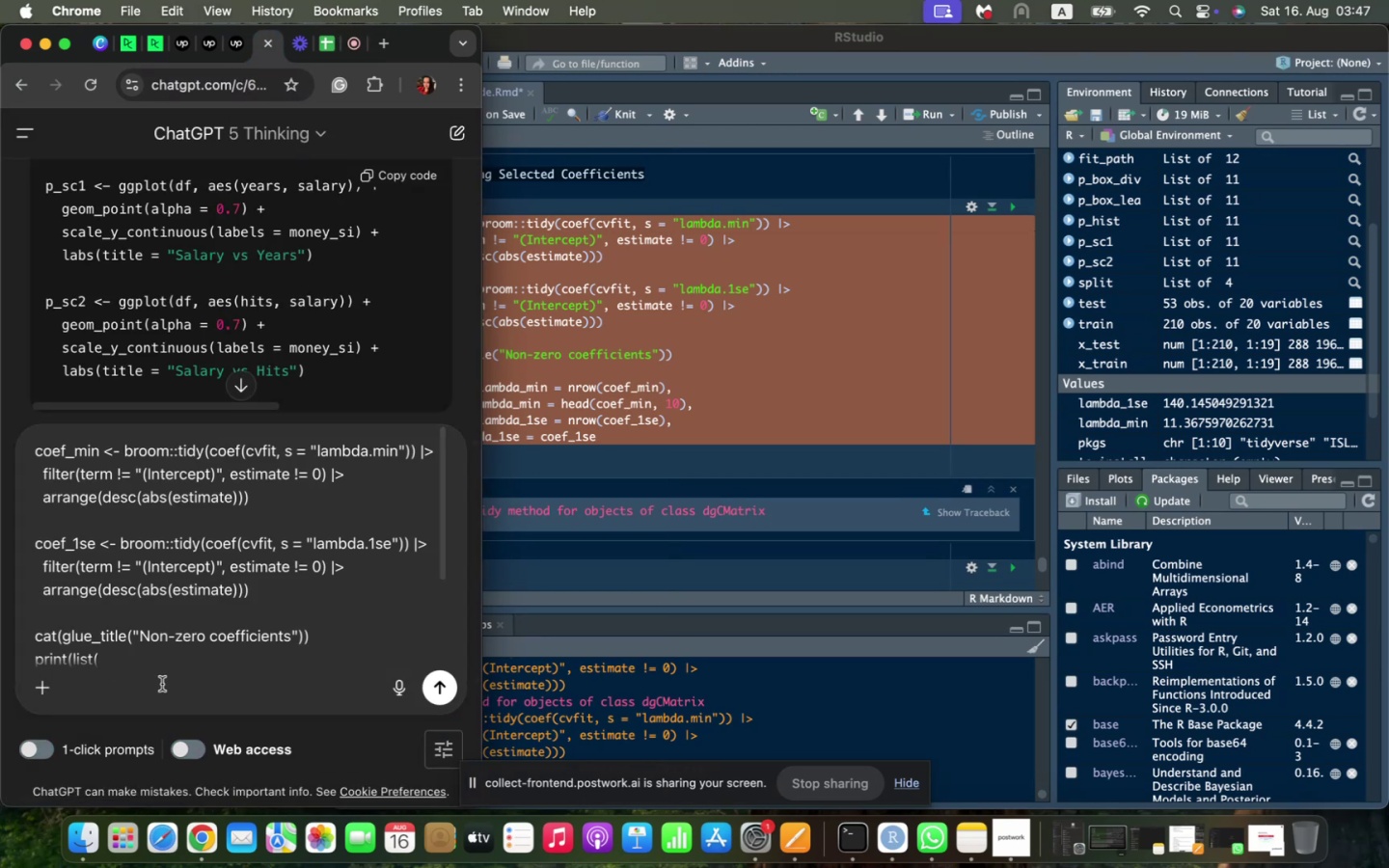 
key(Shift+ShiftRight)
 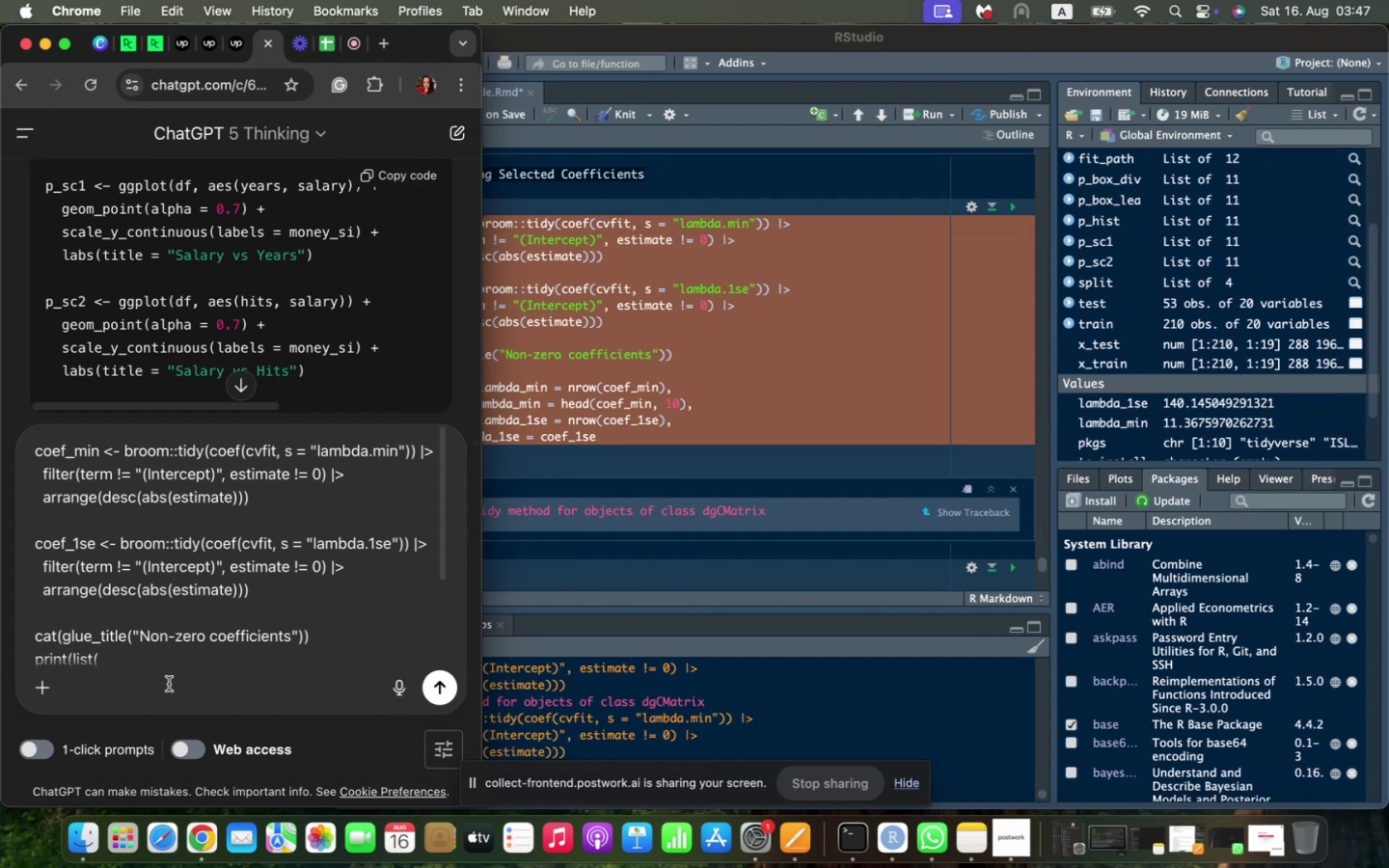 
key(Shift+Enter)
 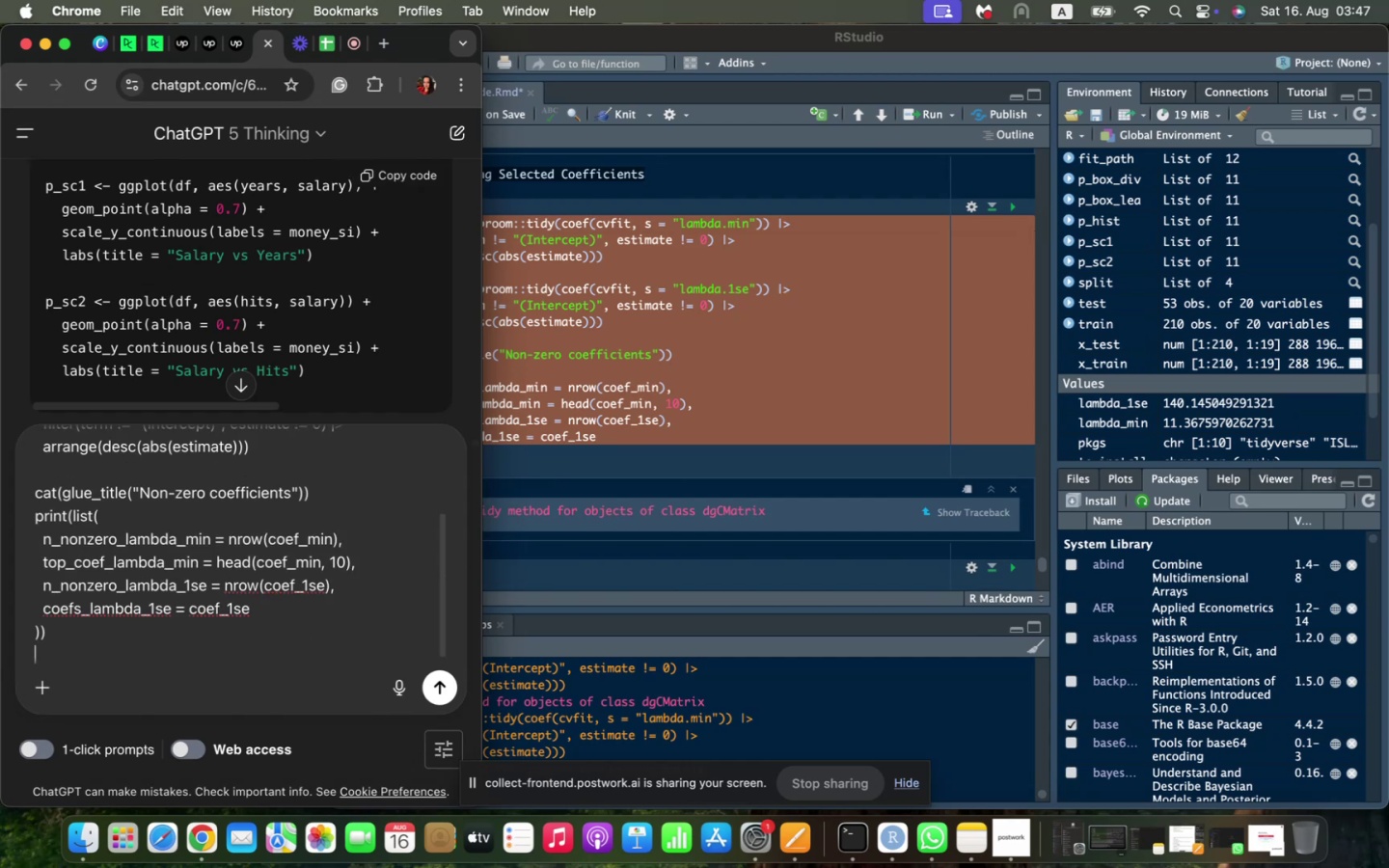 
key(Shift+Enter)
 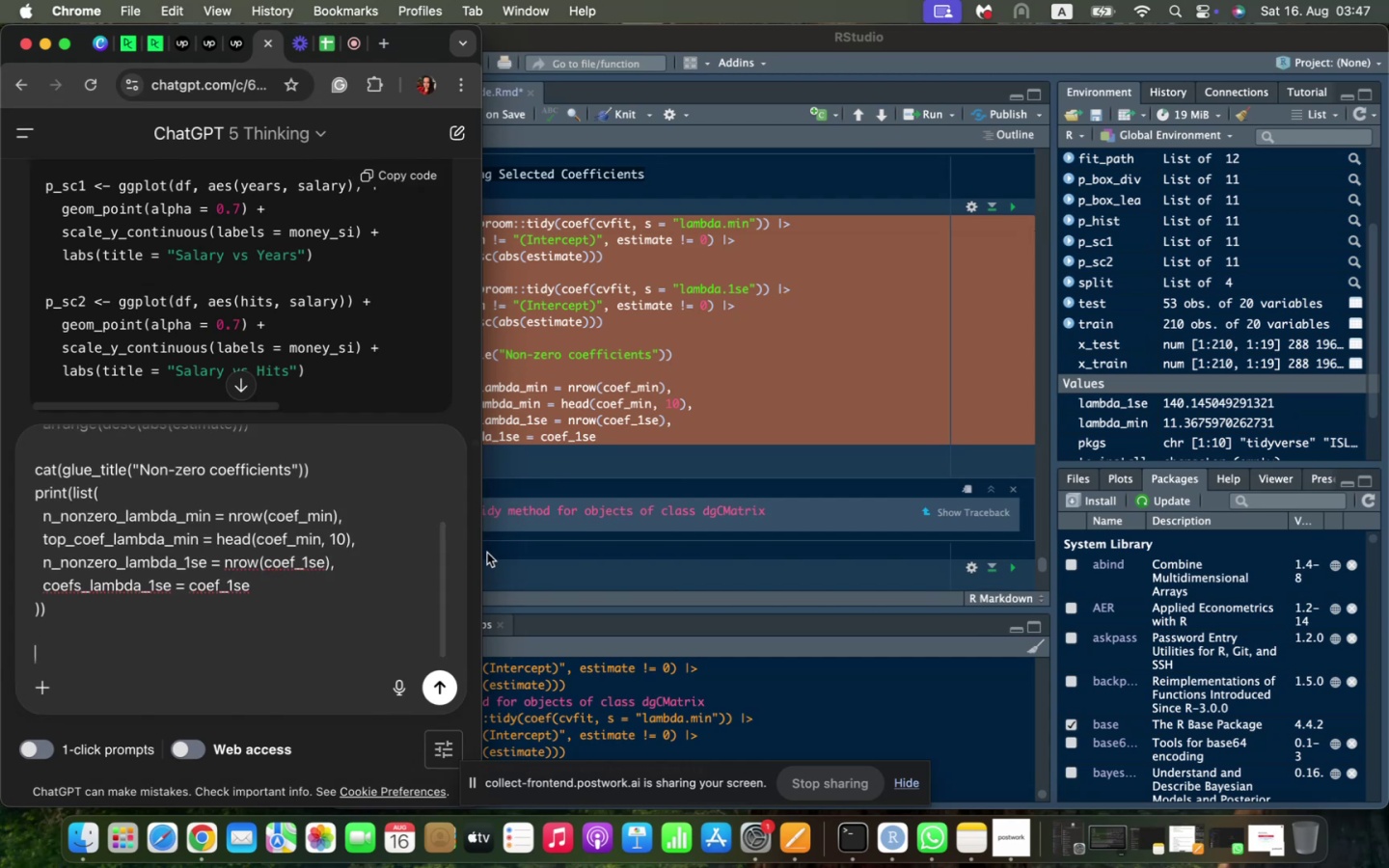 
left_click([589, 504])
 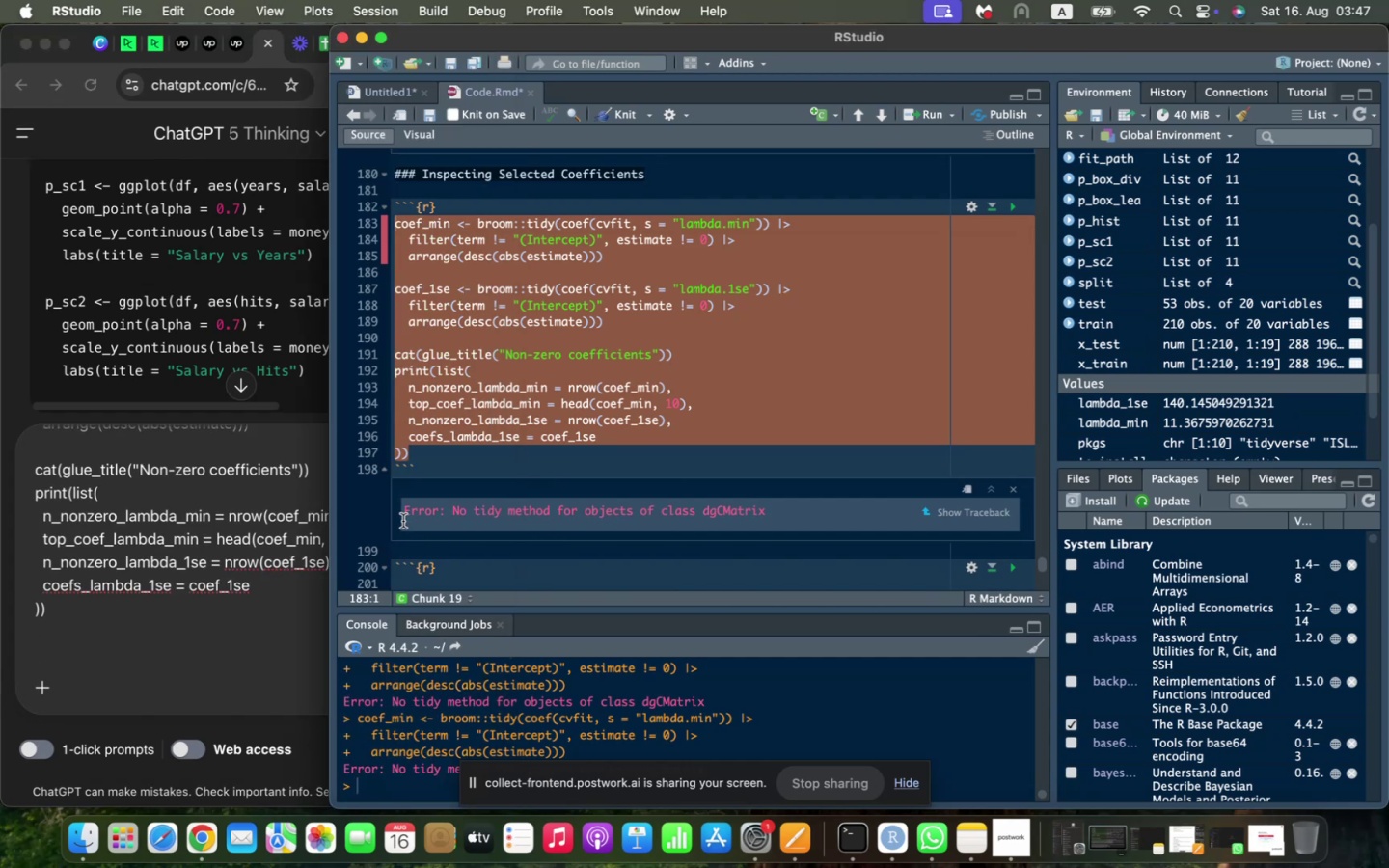 
left_click_drag(start_coordinate=[403, 514], to_coordinate=[788, 514])
 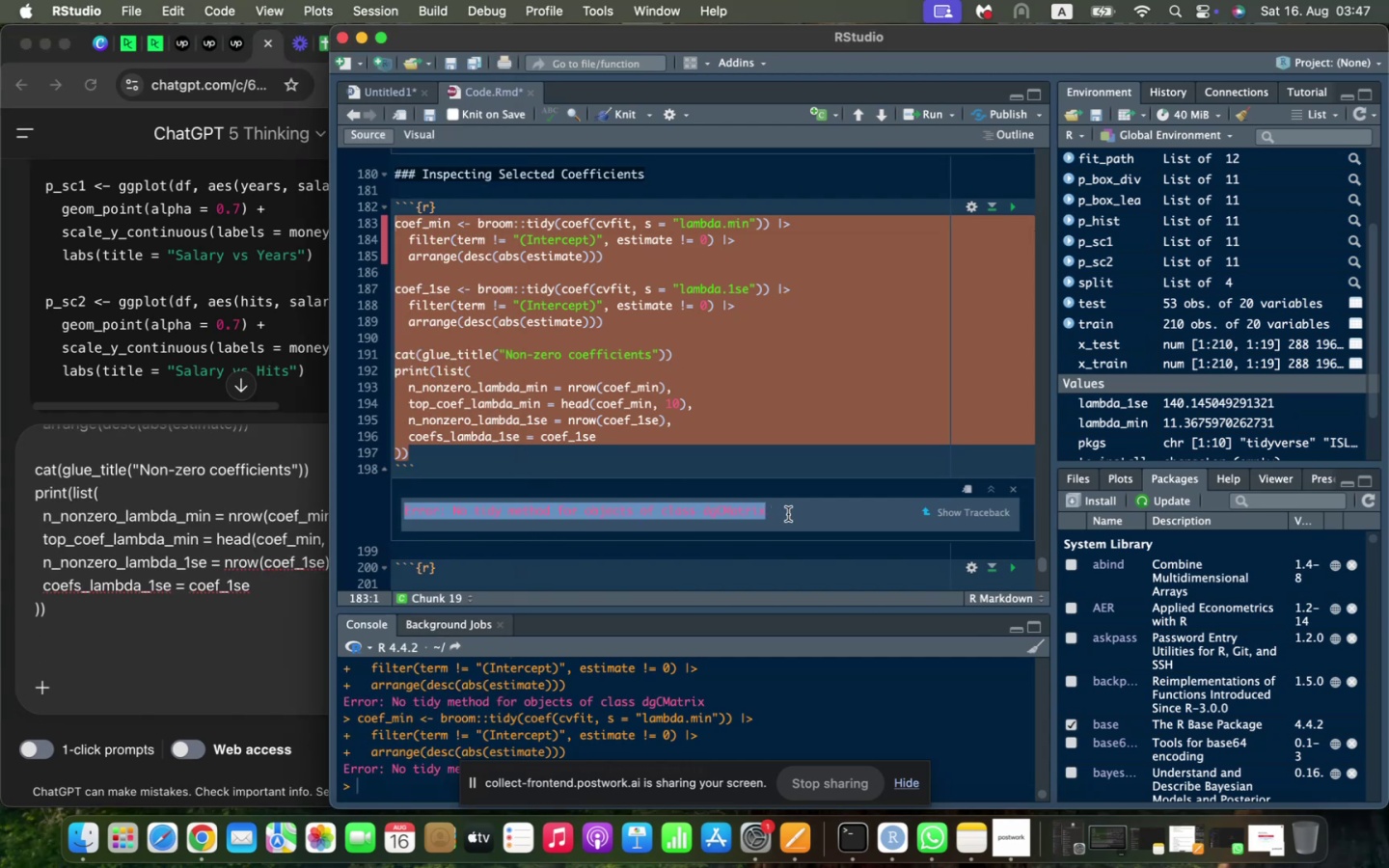 
key(Meta+Shift+C)
 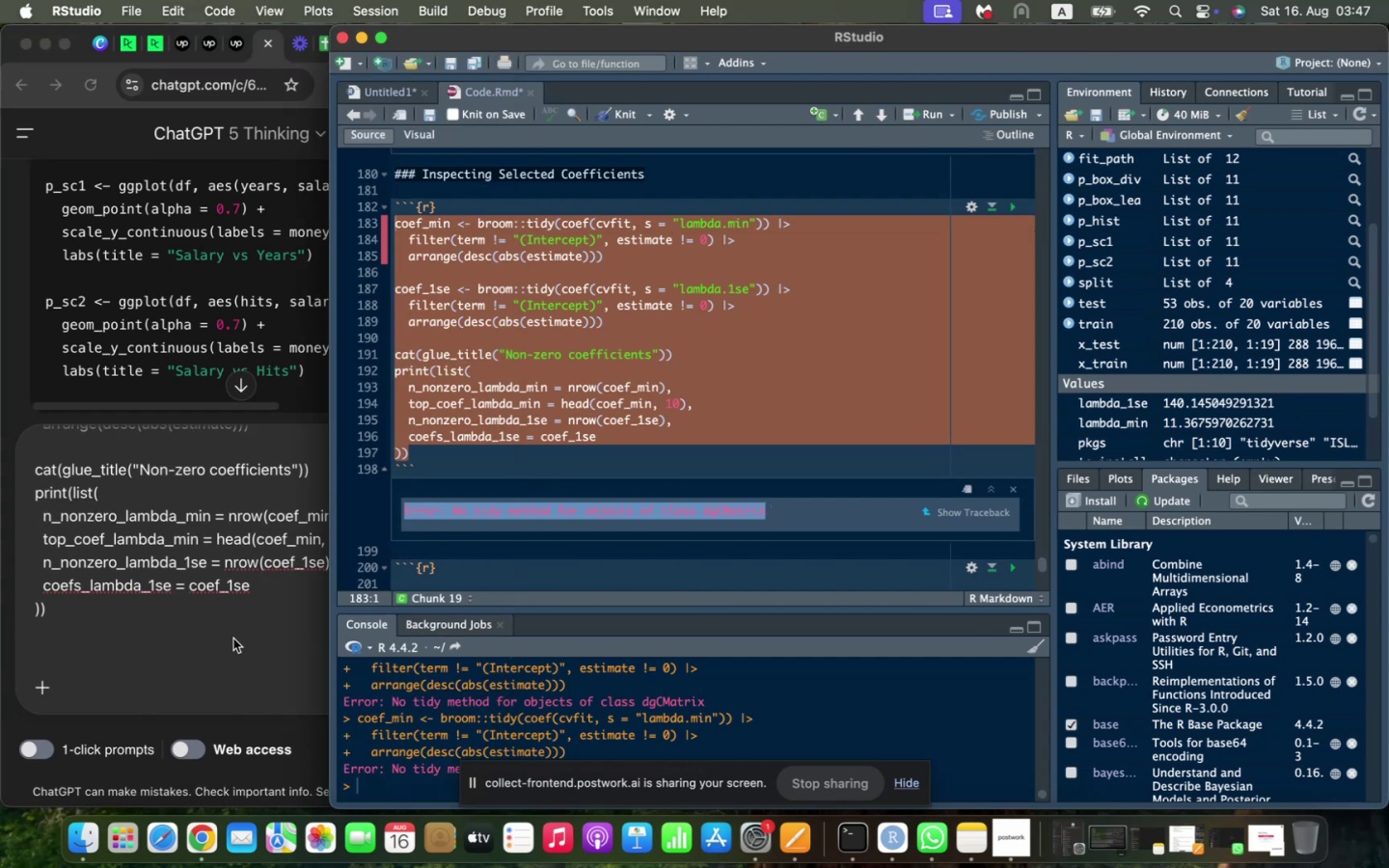 
left_click([233, 638])
 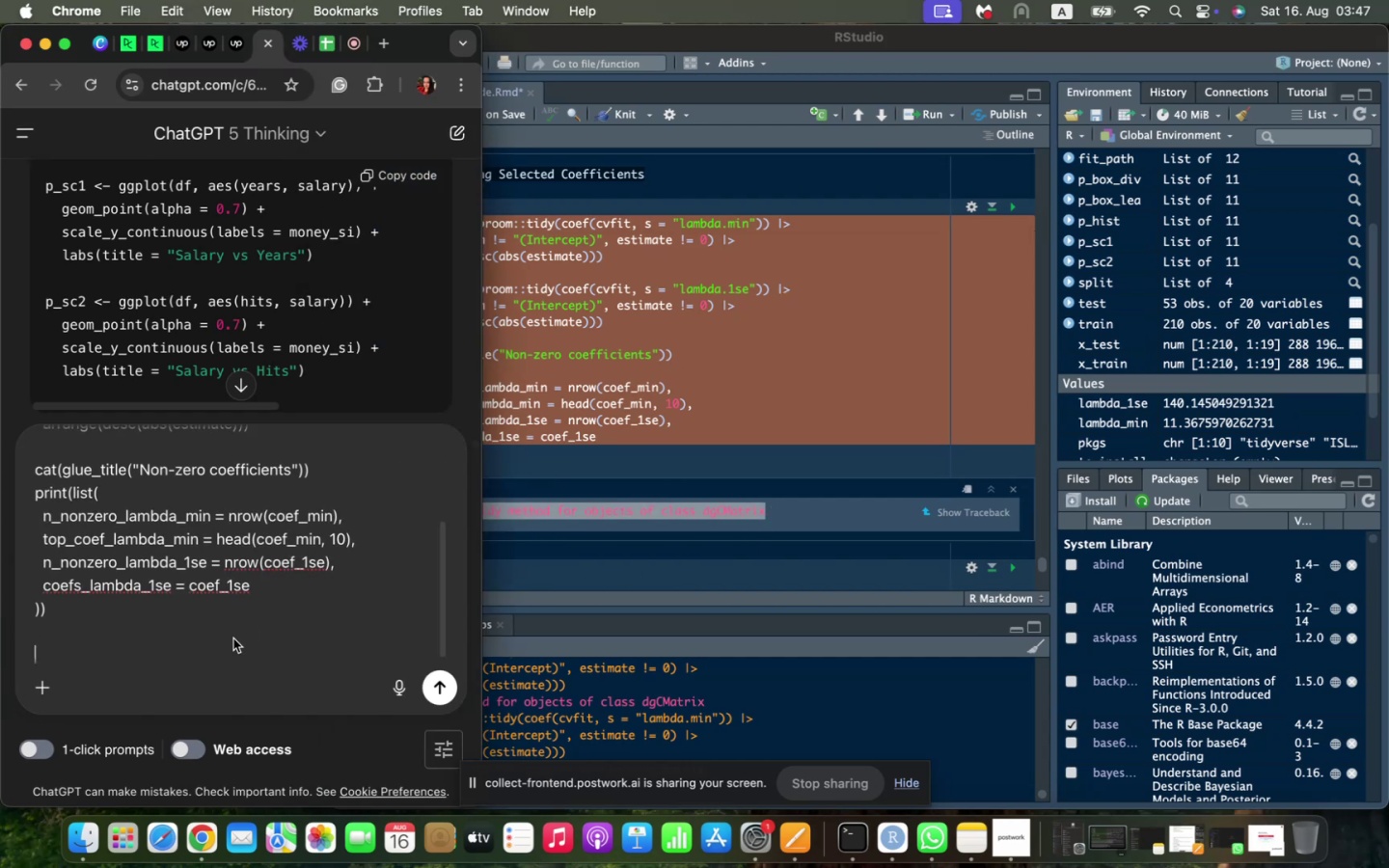 
key(Meta+Shift+V)
 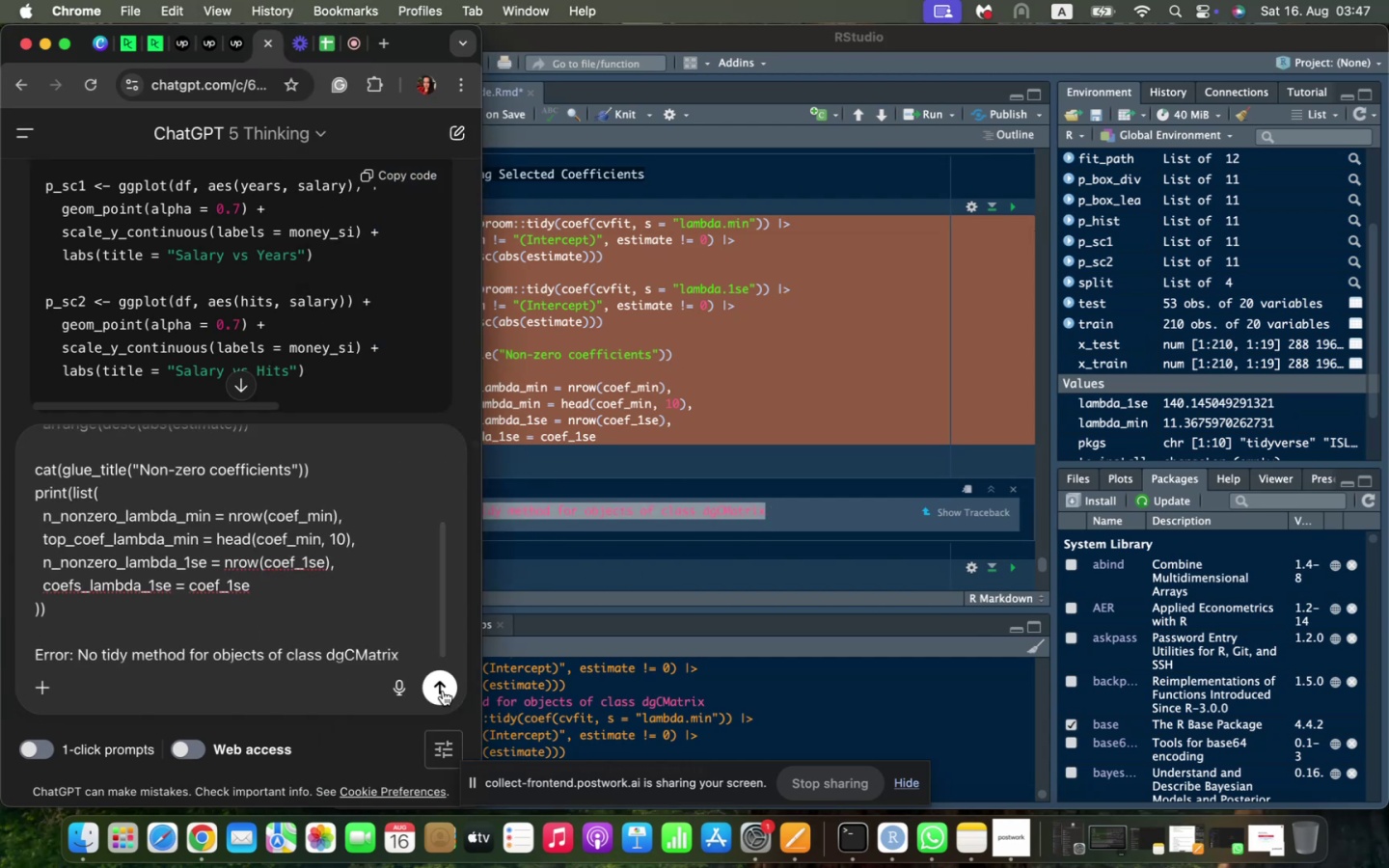 
left_click([443, 683])
 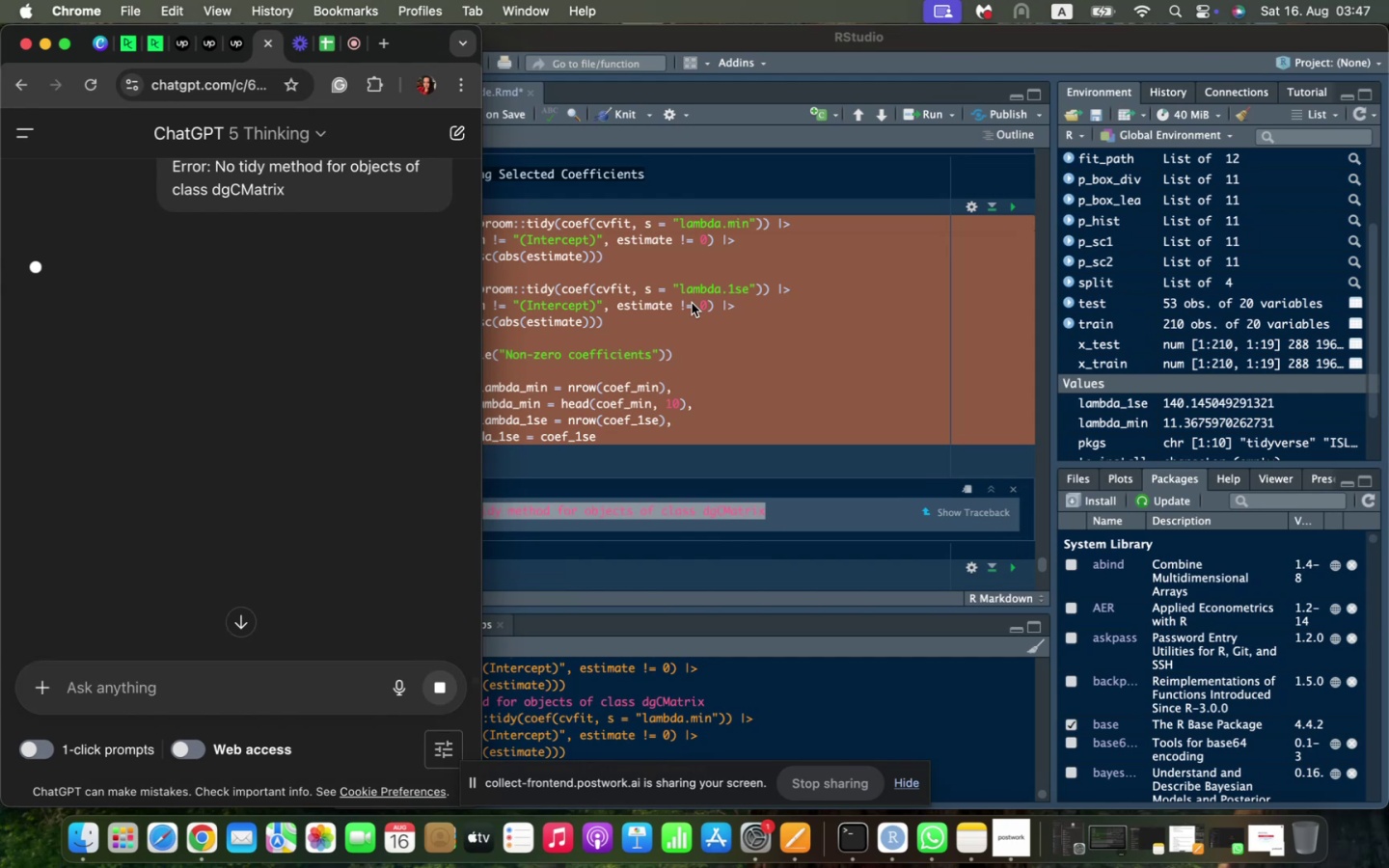 
left_click([692, 303])
 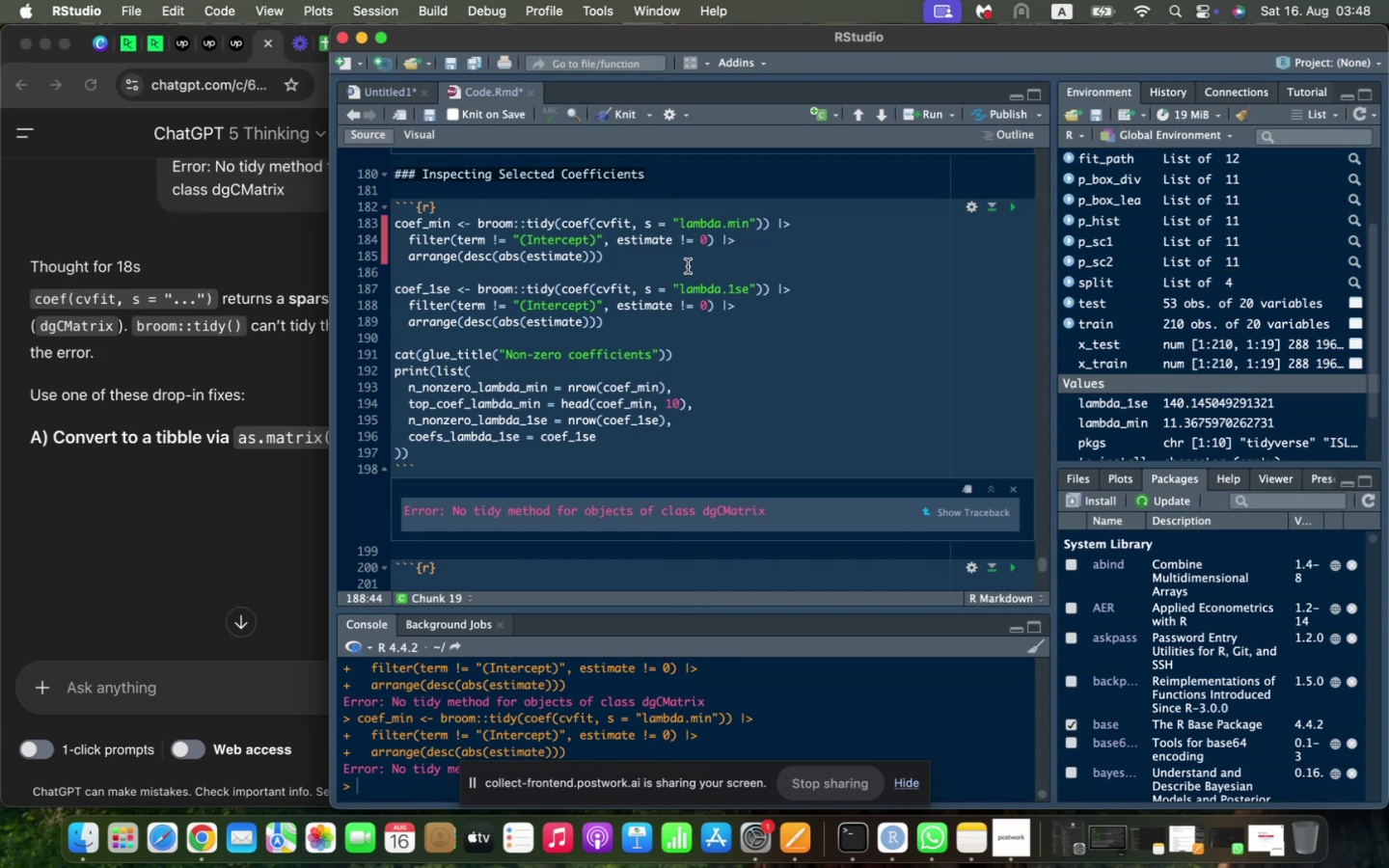 
wait(23.79)
 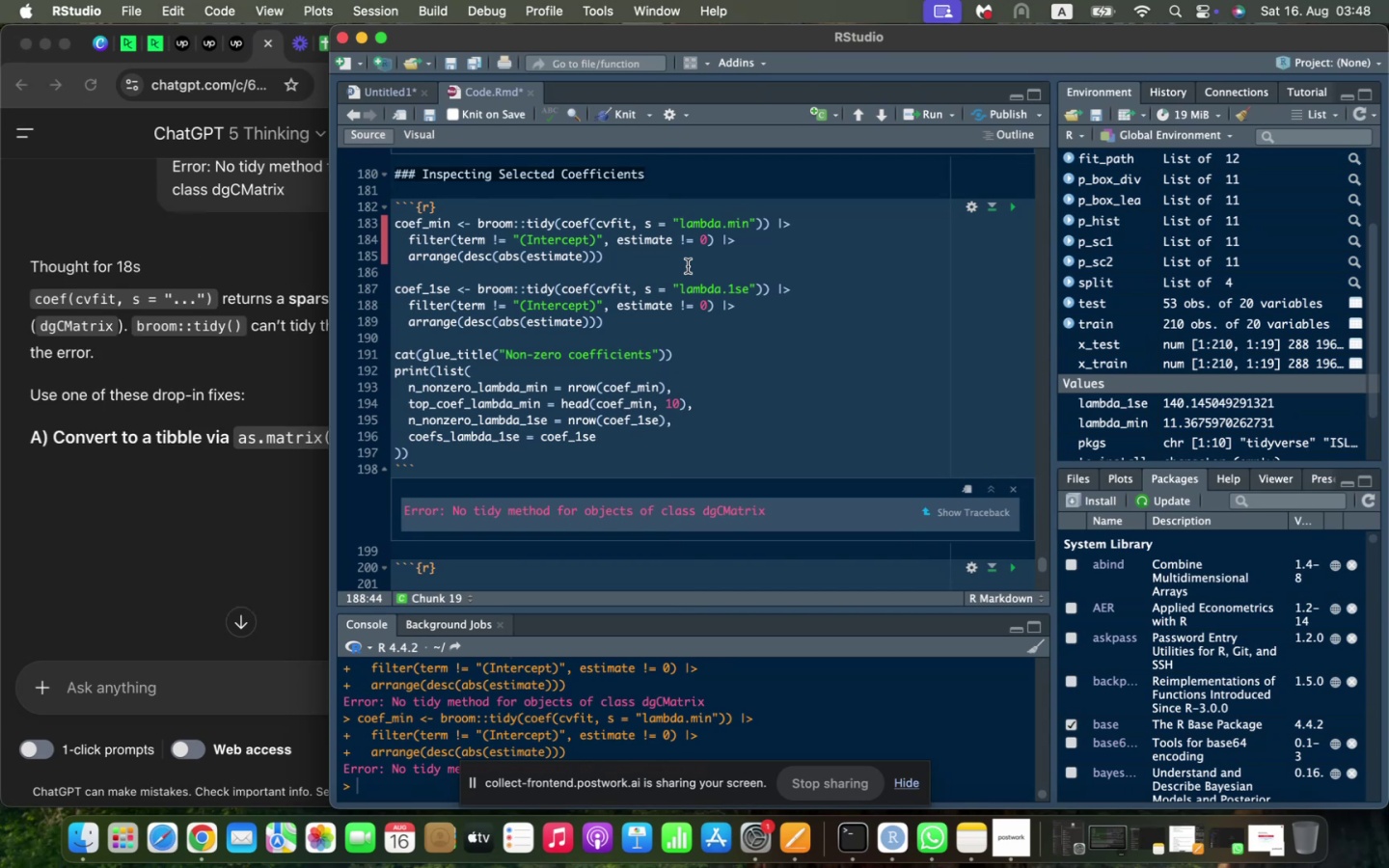 
left_click([188, 344])
 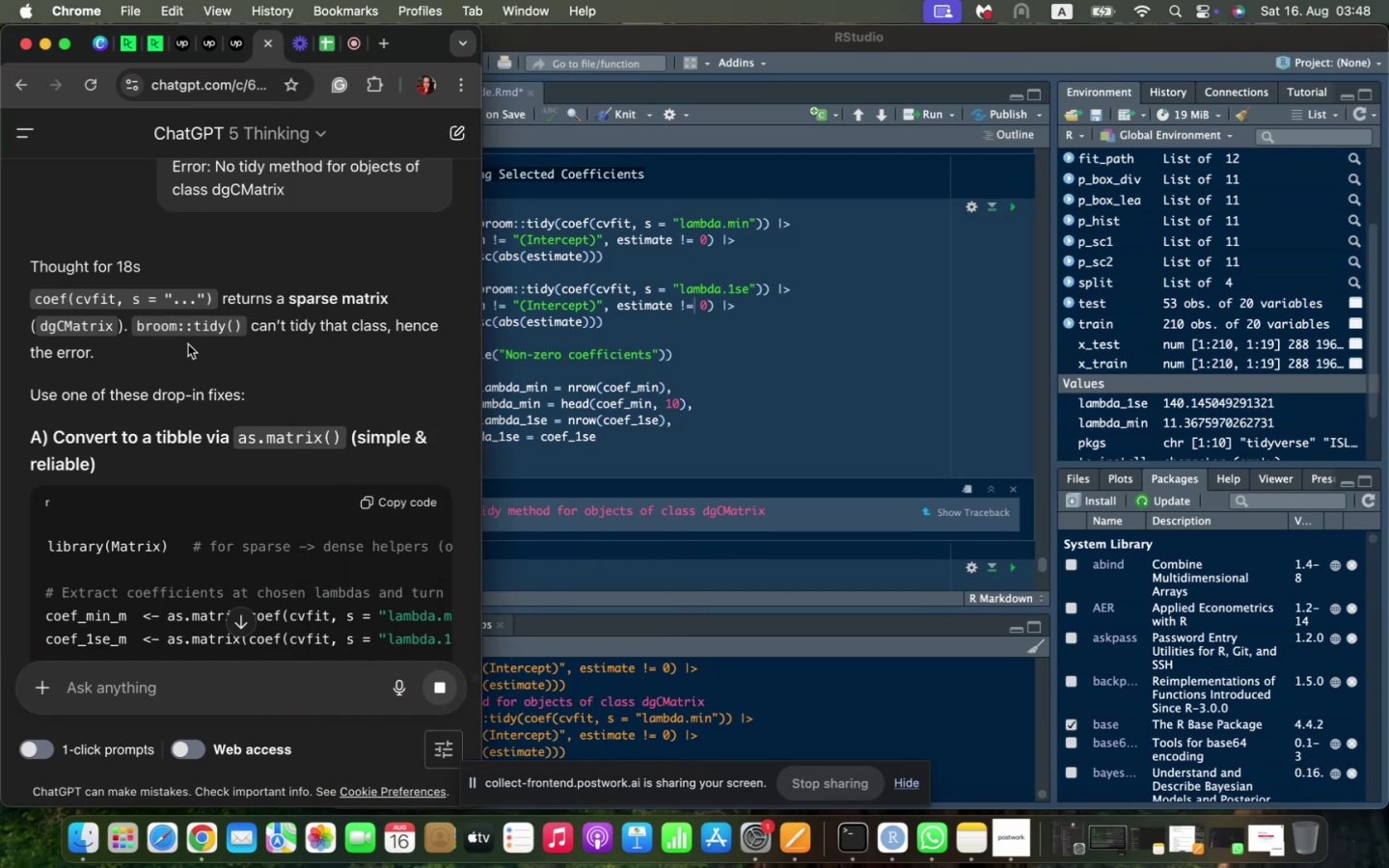 
scroll: coordinate [188, 344], scroll_direction: down, amount: 6.0
 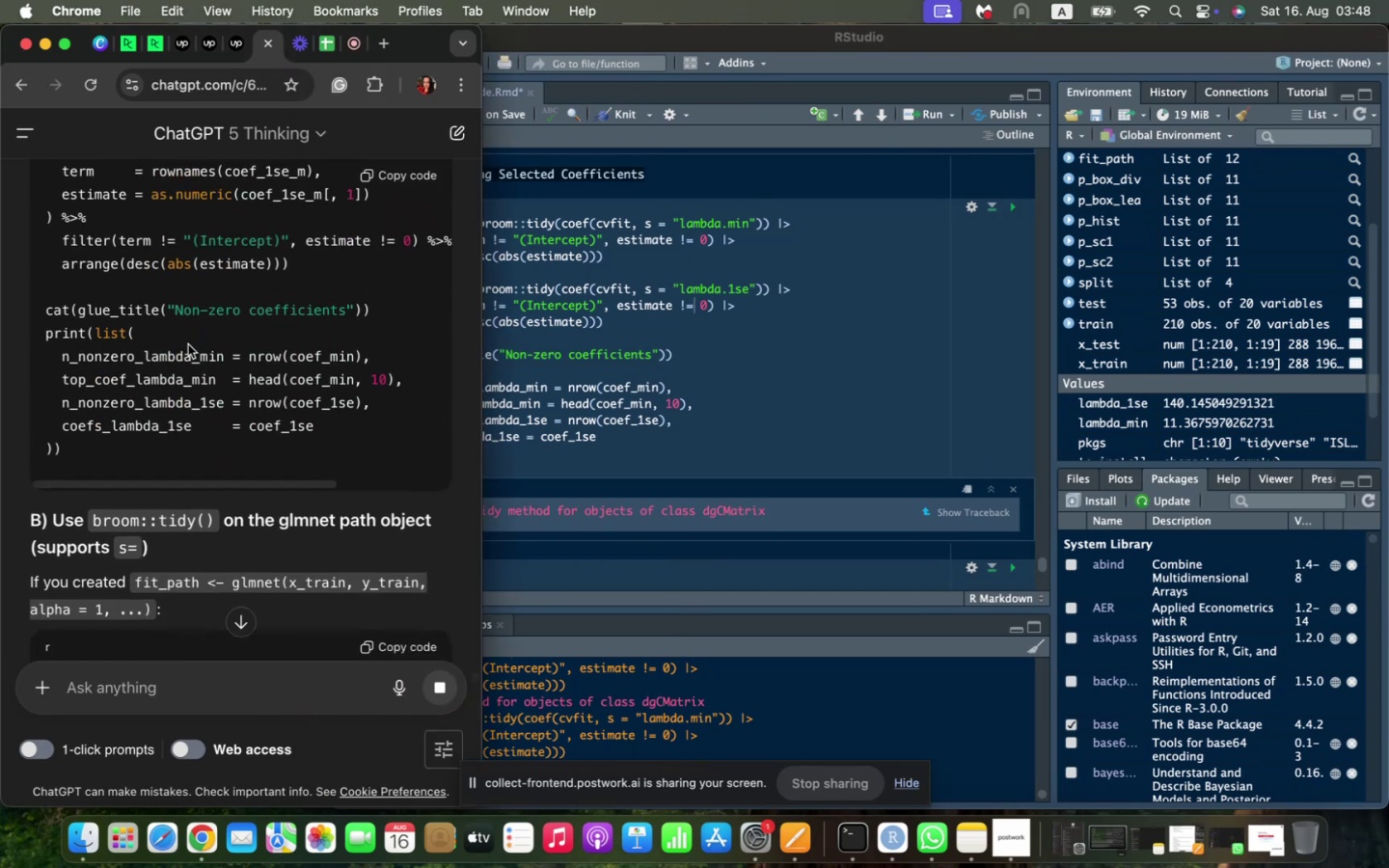 
scroll: coordinate [188, 344], scroll_direction: up, amount: 12.0
 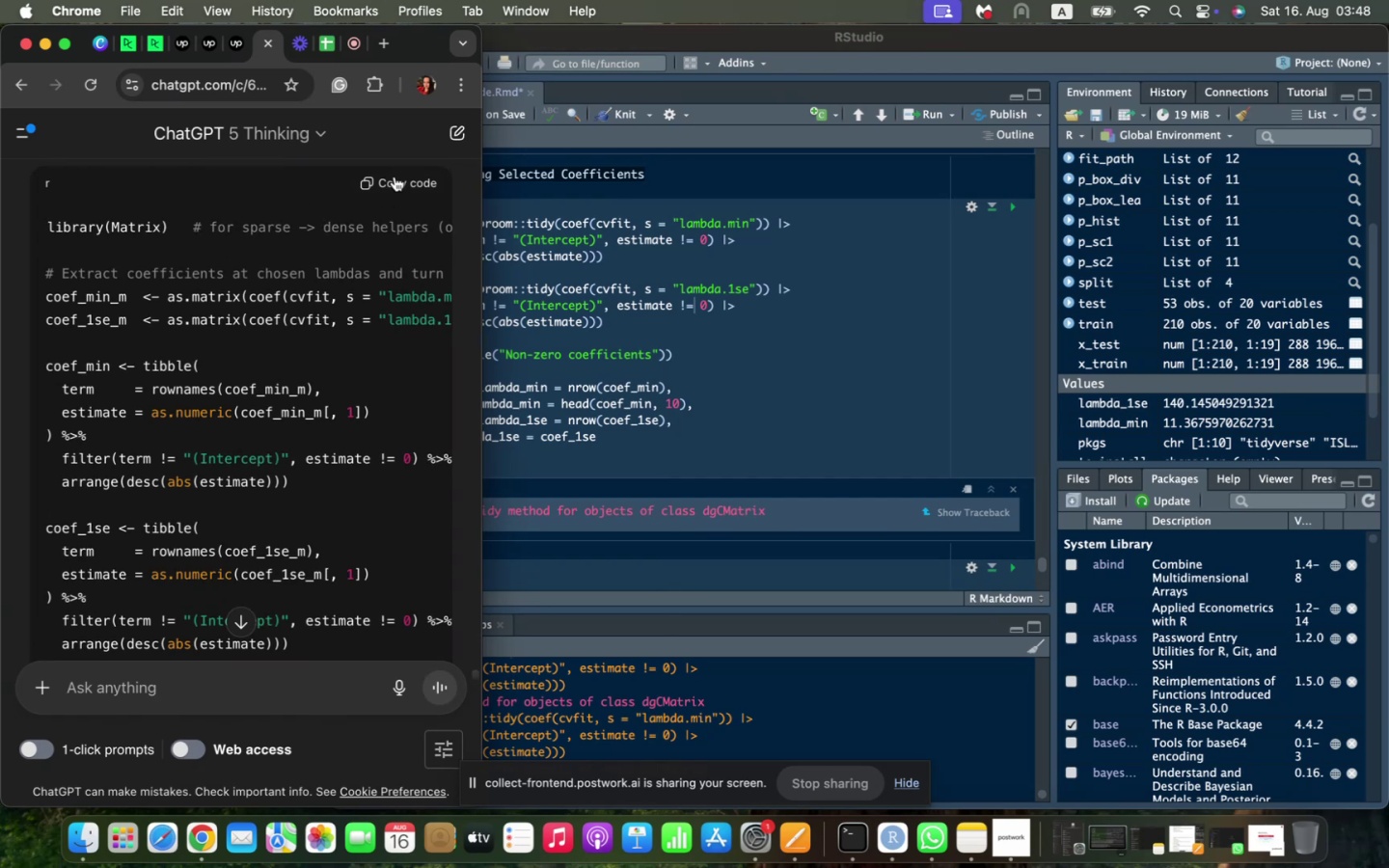 
left_click([395, 176])
 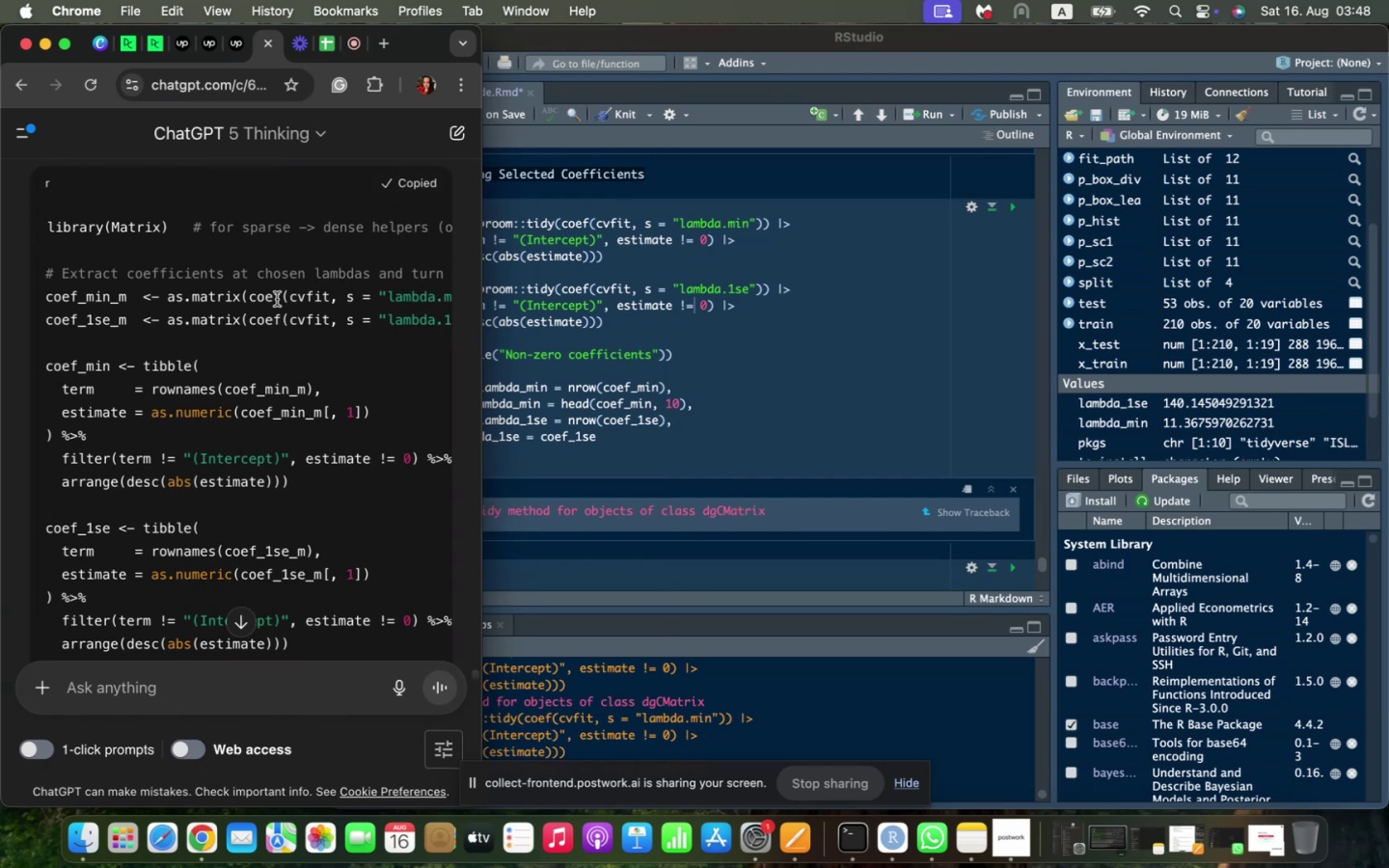 
scroll: coordinate [277, 299], scroll_direction: down, amount: 17.0
 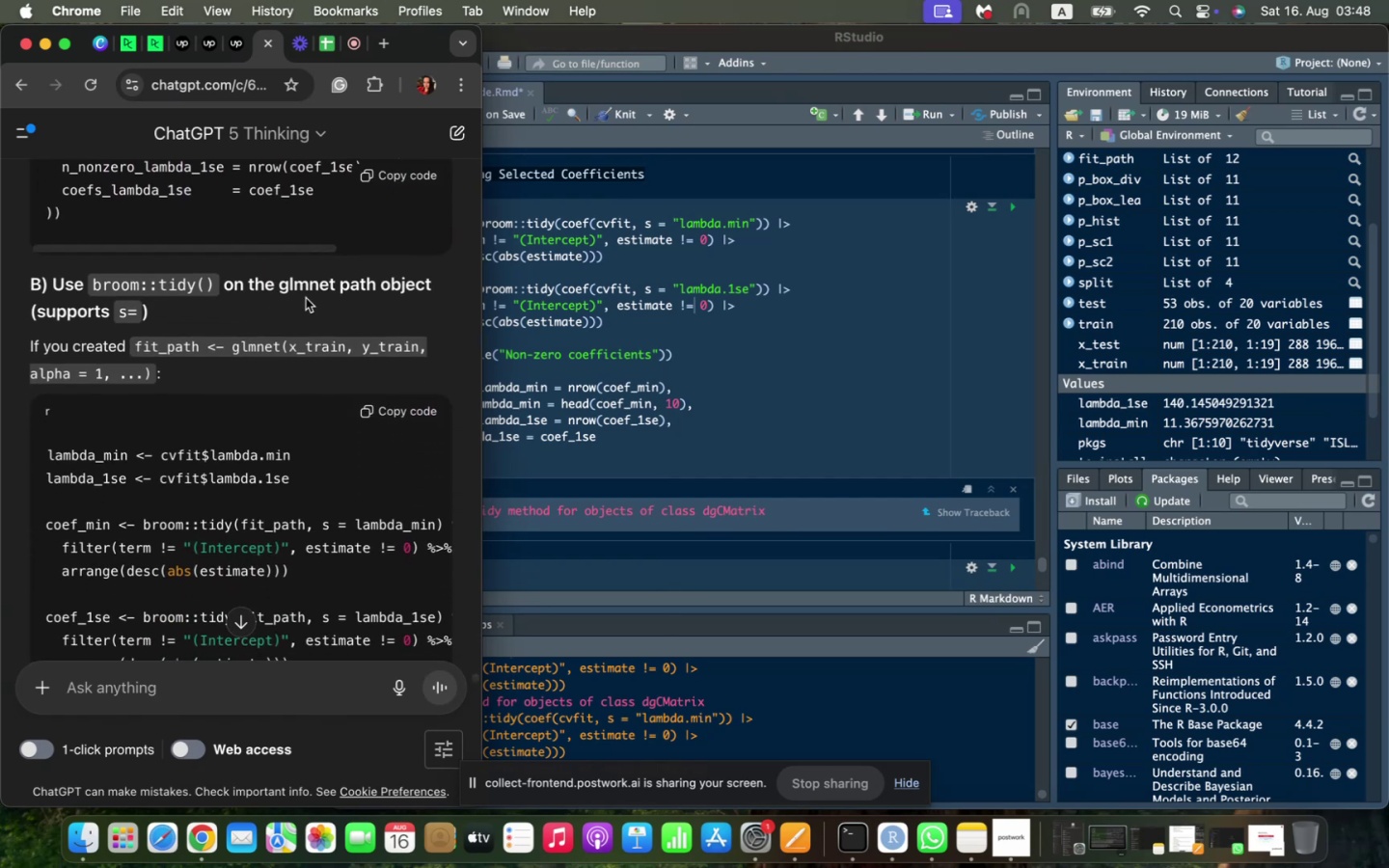 
left_click([667, 308])
 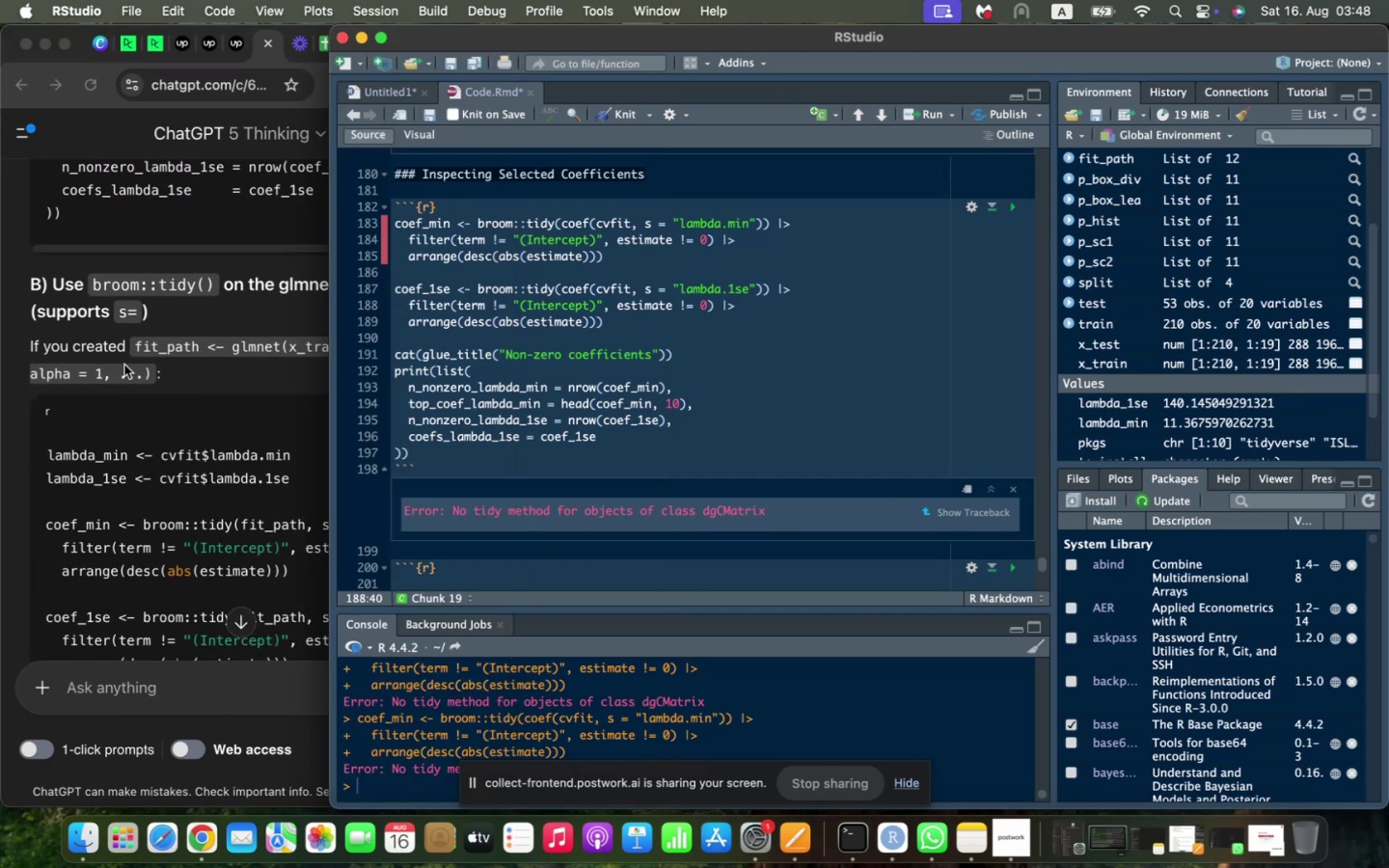 
left_click([124, 365])
 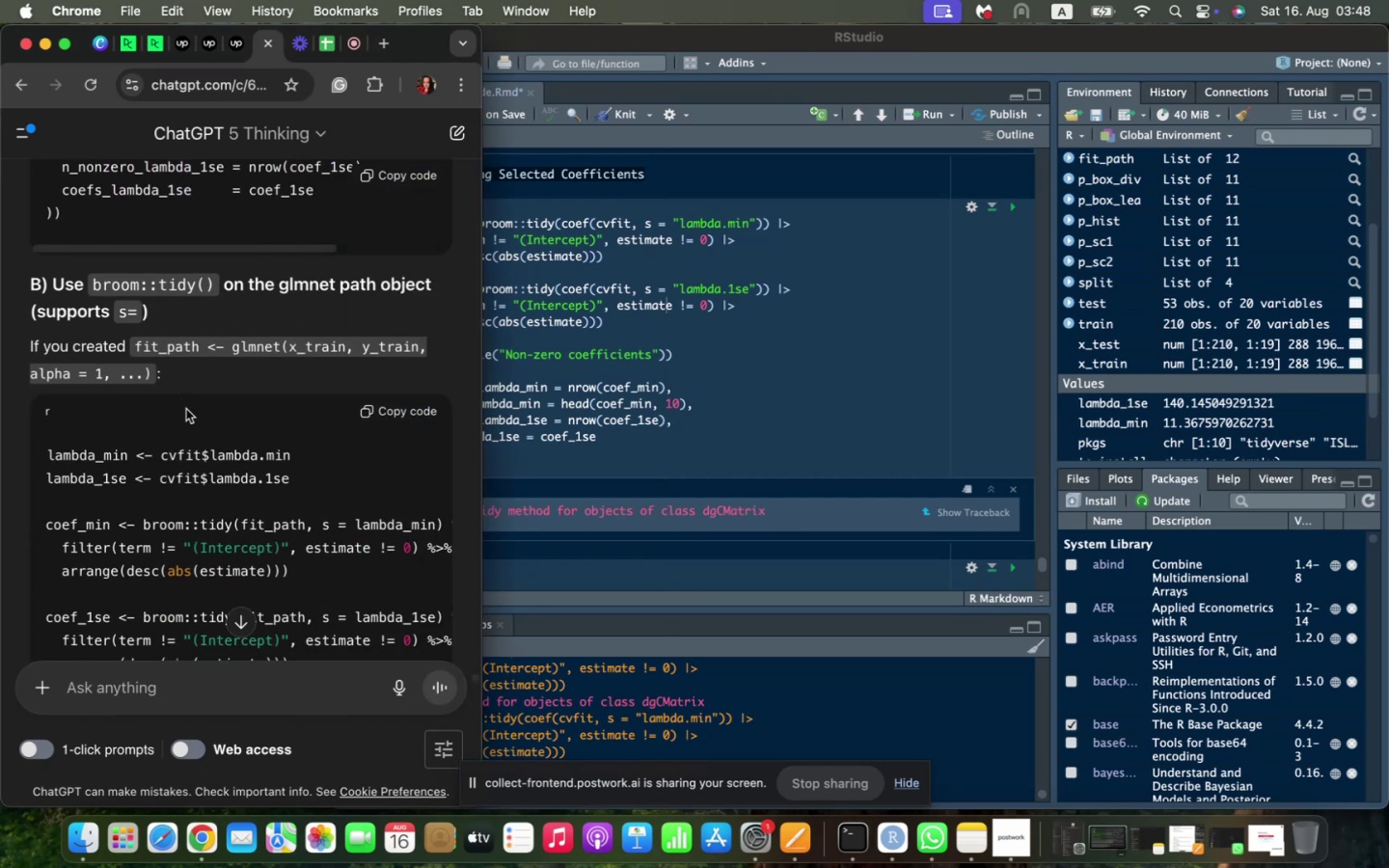 
scroll: coordinate [186, 409], scroll_direction: down, amount: 1.0
 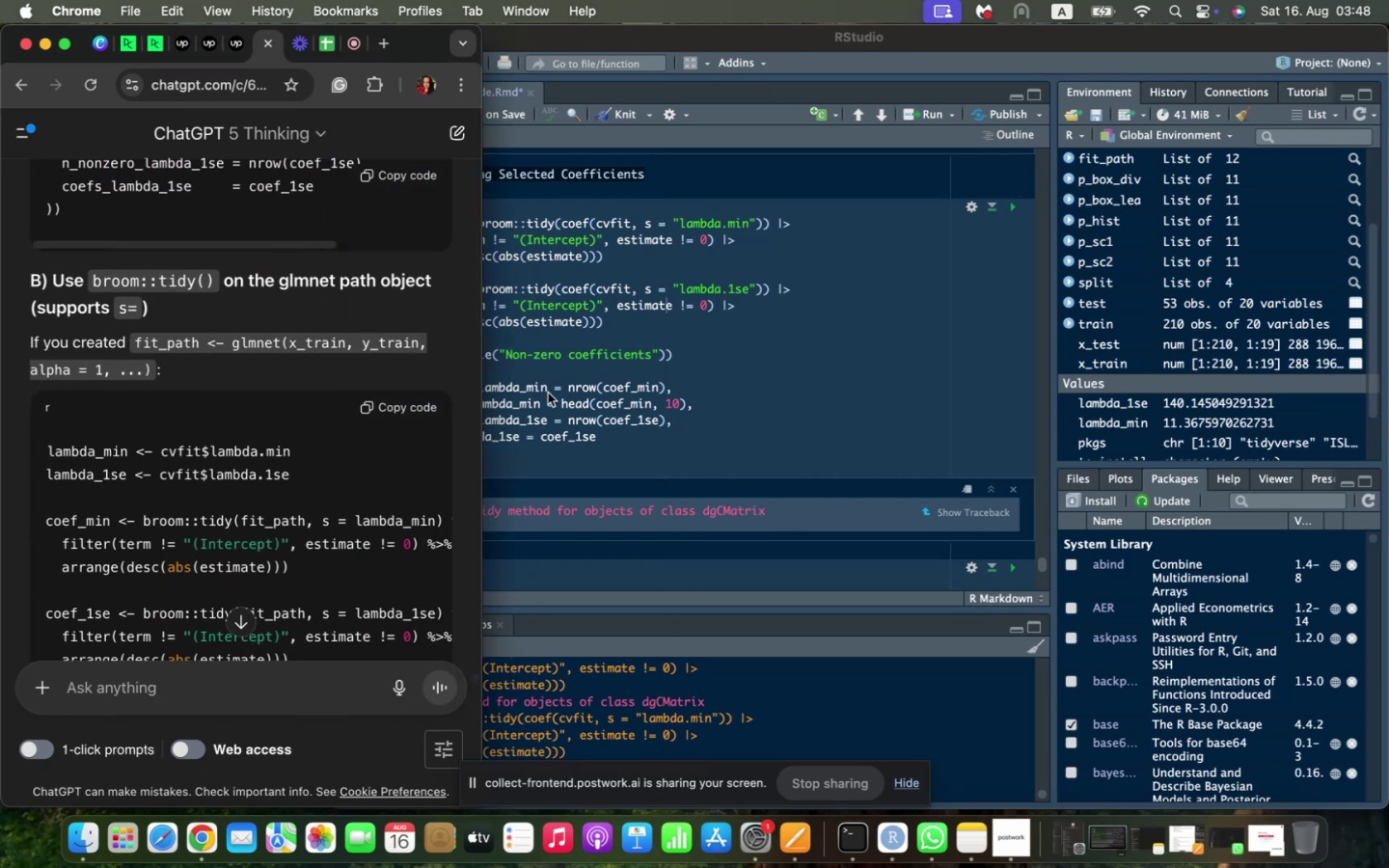 
left_click([593, 386])
 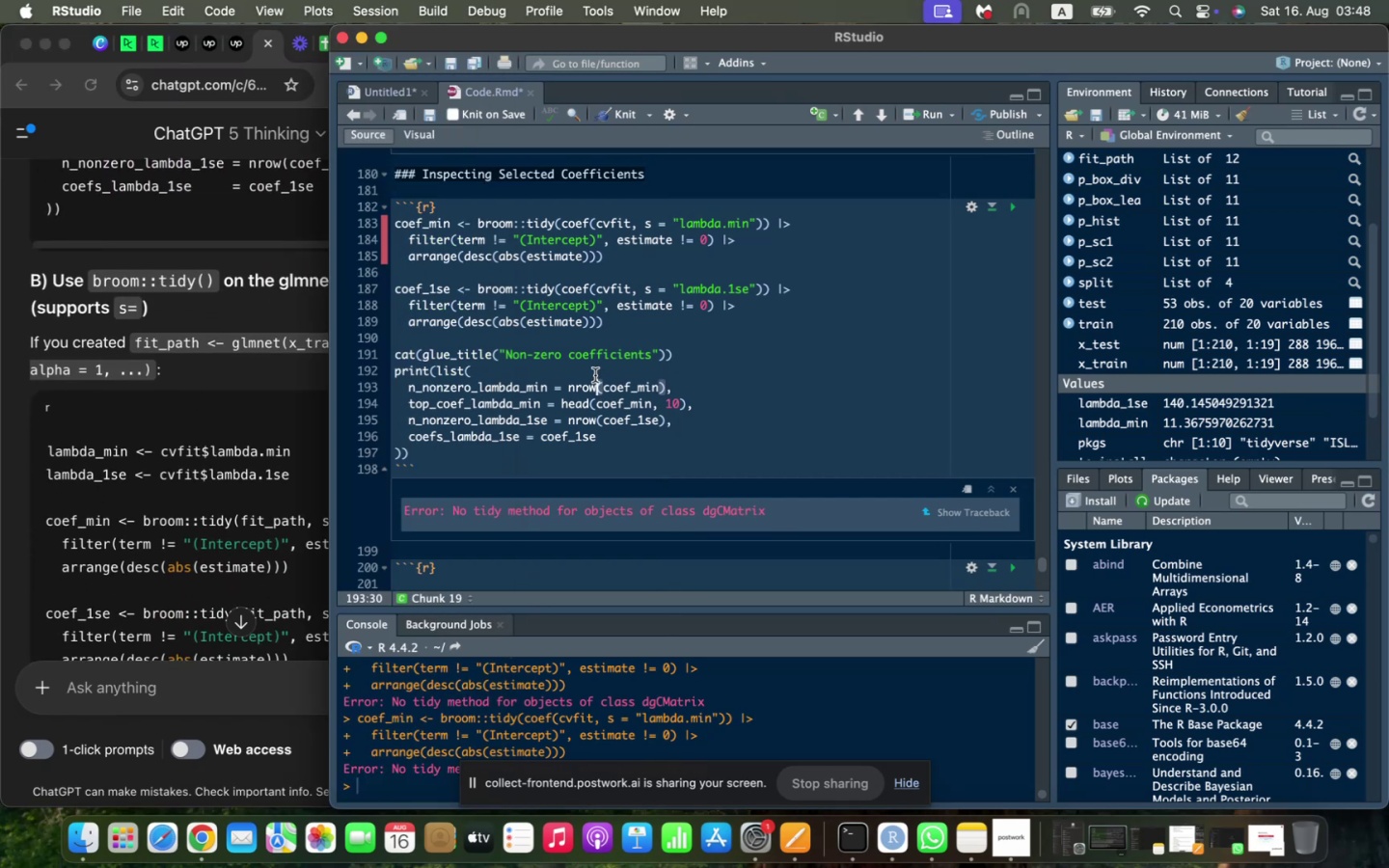 
scroll: coordinate [595, 375], scroll_direction: up, amount: 5.0
 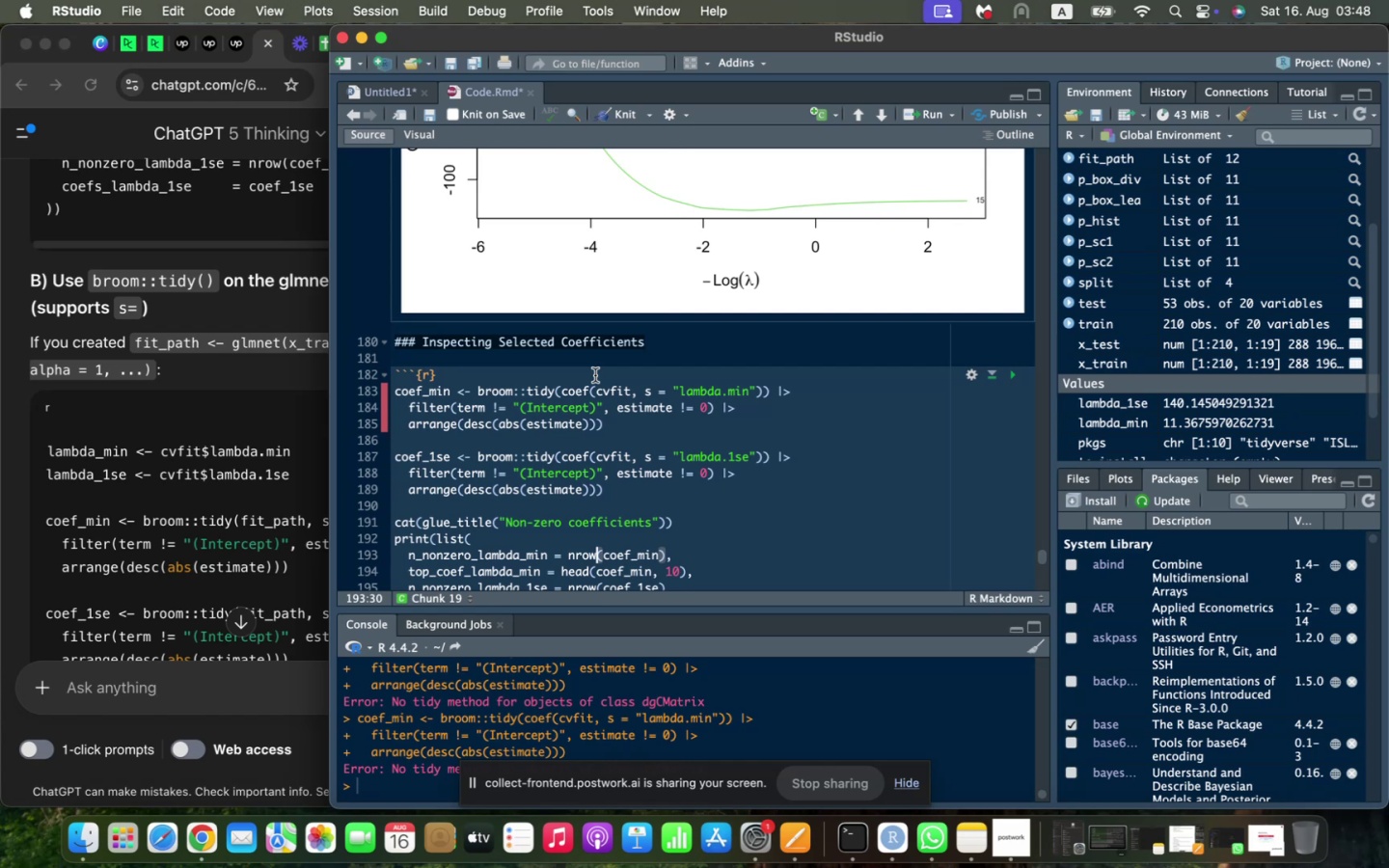 
scroll: coordinate [595, 375], scroll_direction: down, amount: 3.0
 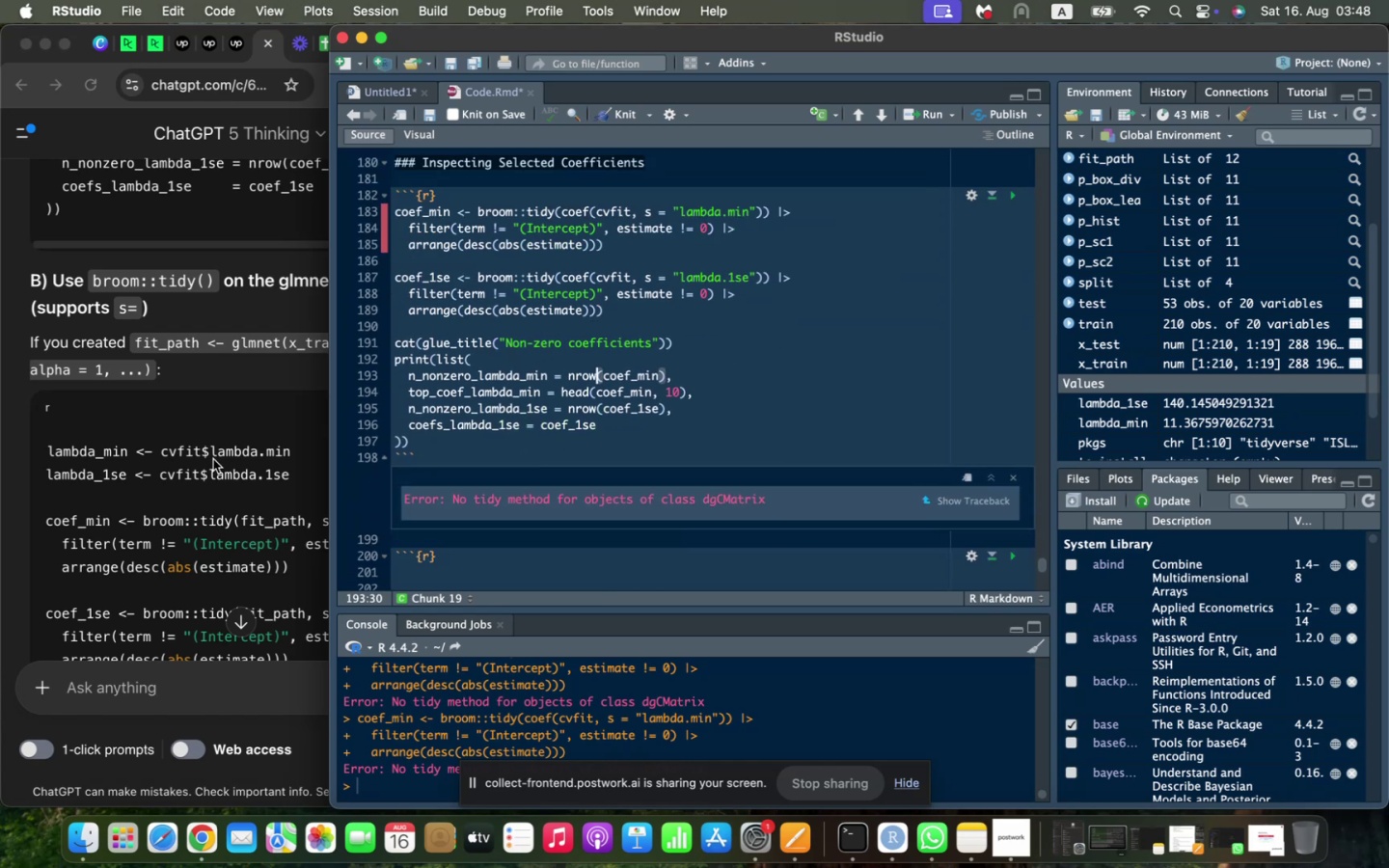 
left_click([213, 459])
 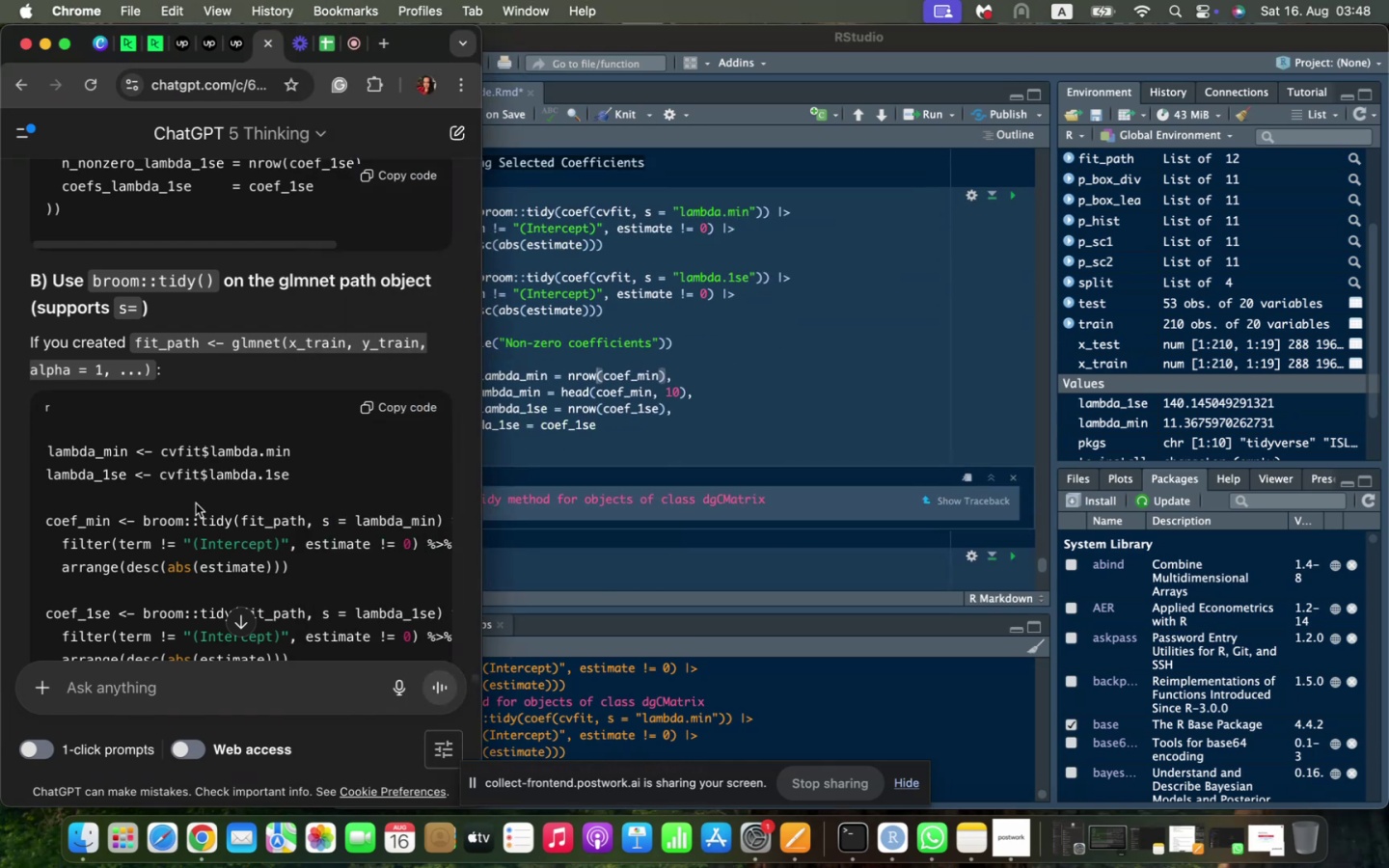 
scroll: coordinate [200, 485], scroll_direction: down, amount: 11.0
 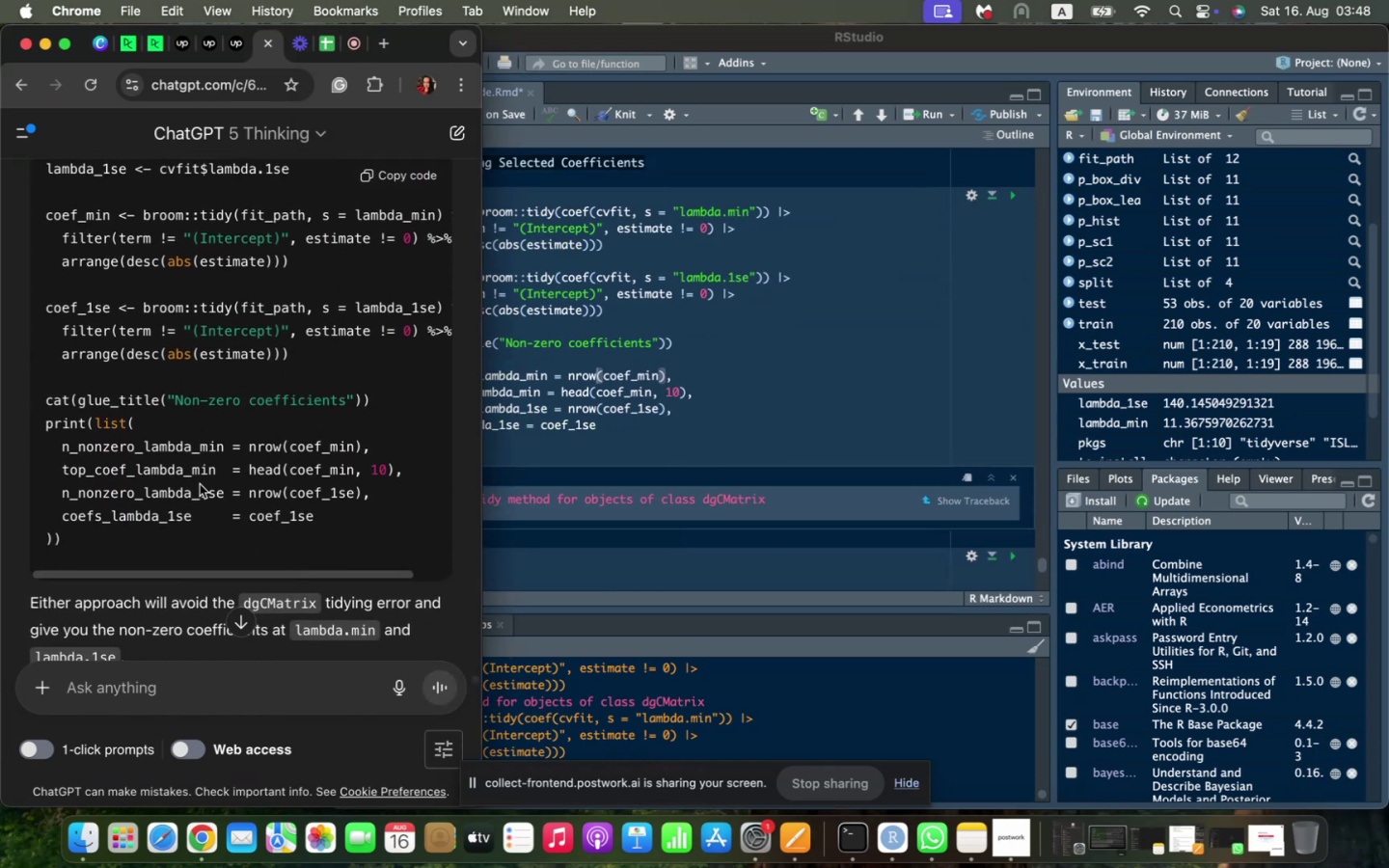 
scroll: coordinate [200, 483], scroll_direction: up, amount: 3.0
 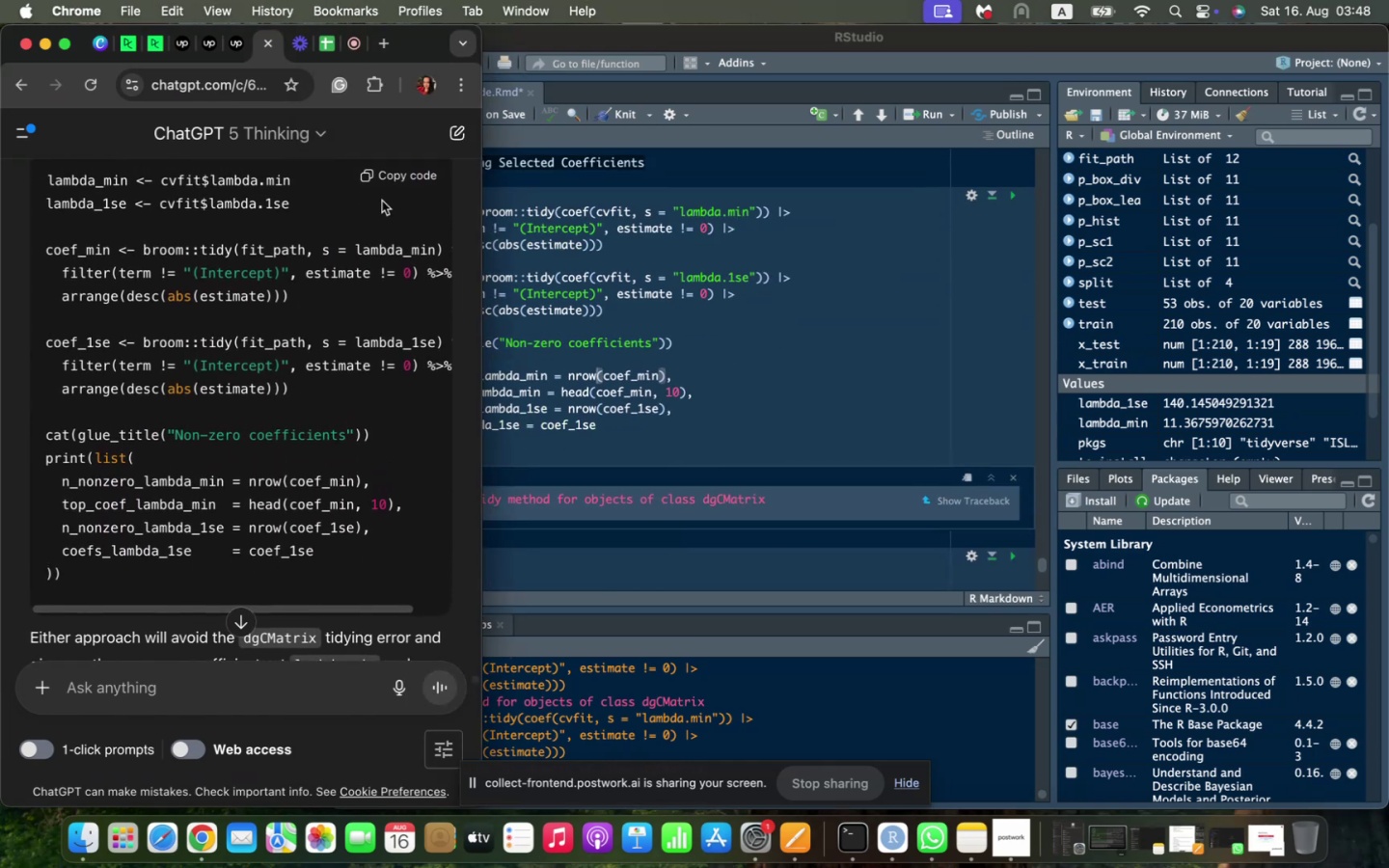 
left_click([405, 185])
 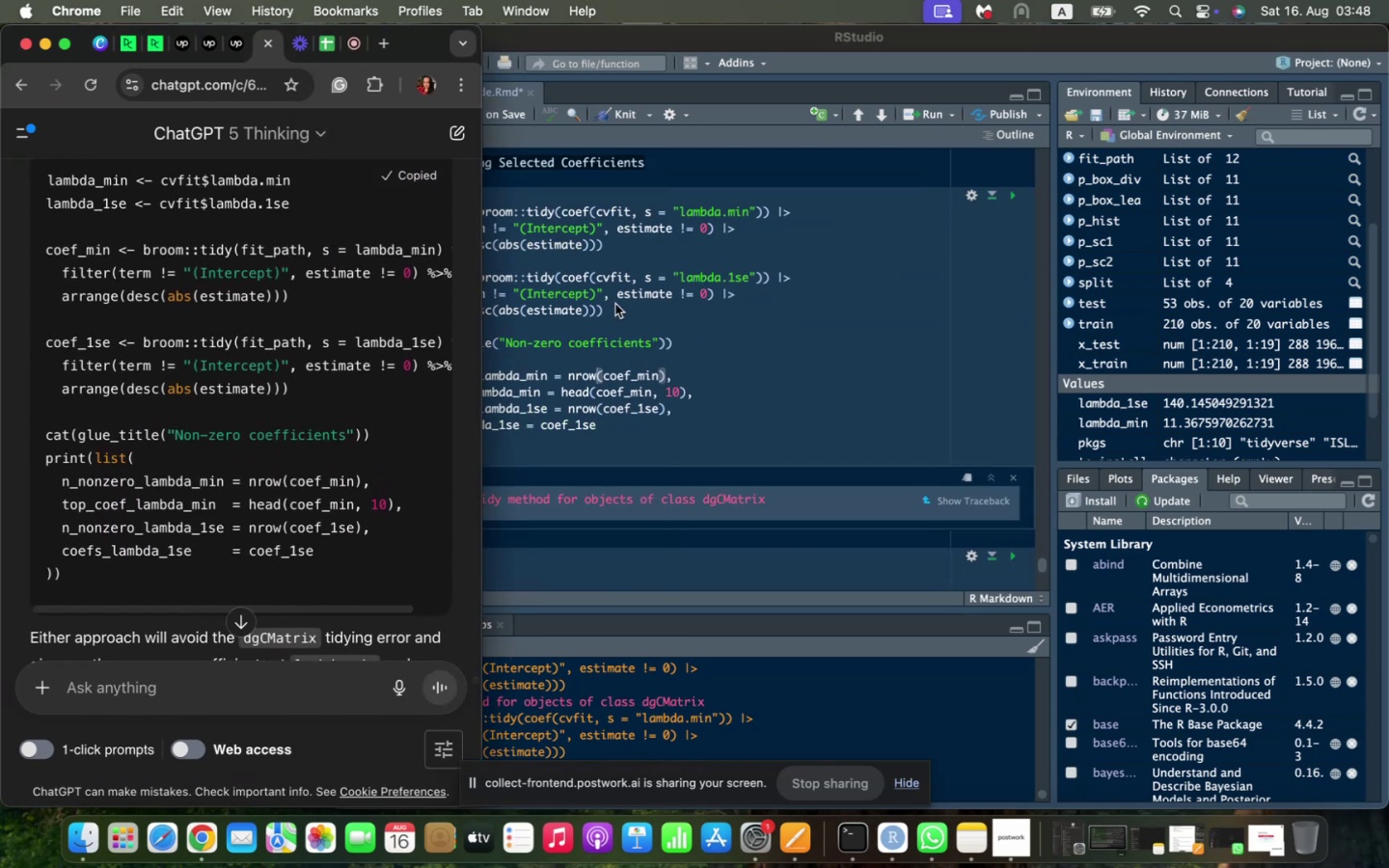 
left_click([615, 304])
 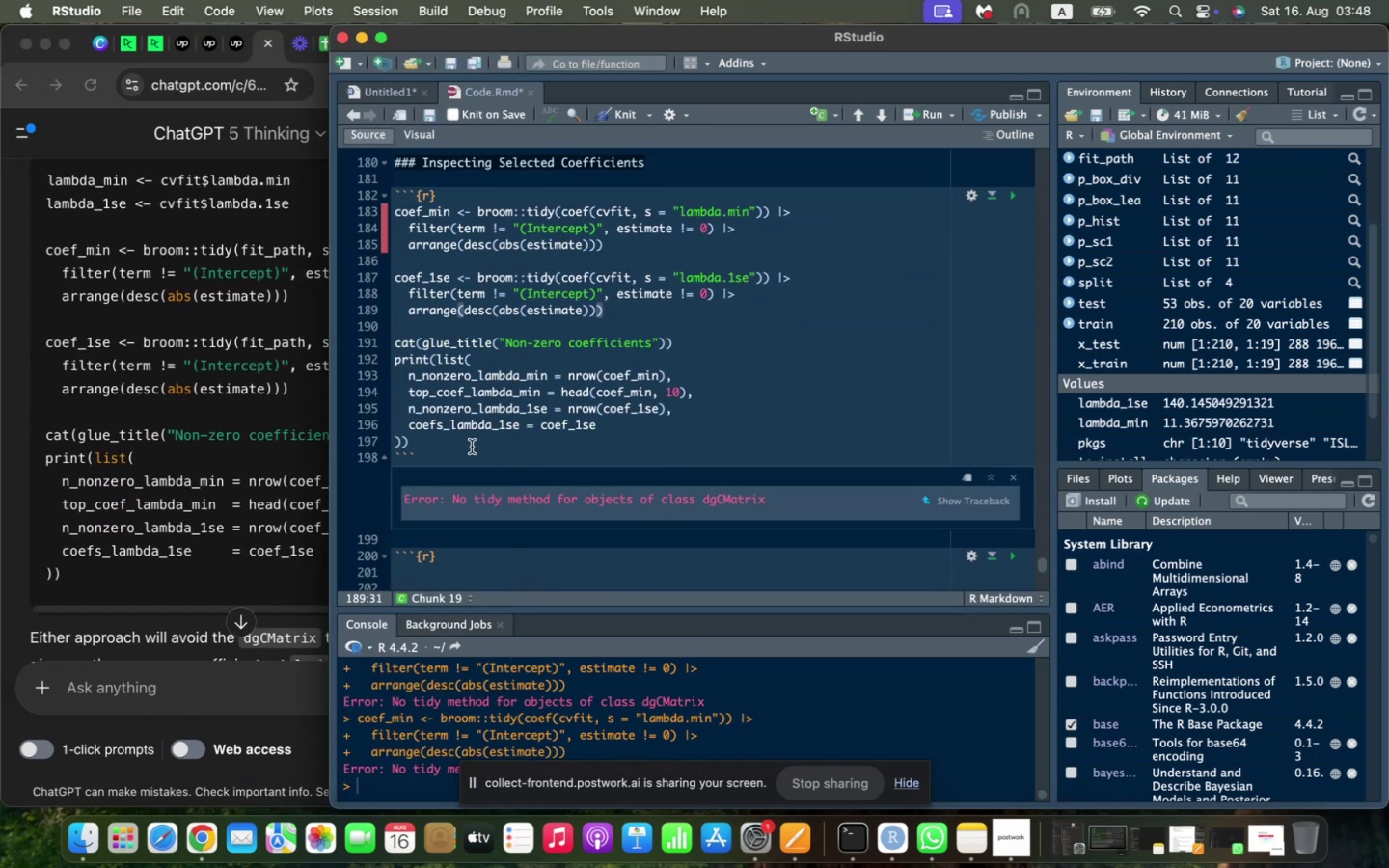 
left_click_drag(start_coordinate=[437, 442], to_coordinate=[328, 219])
 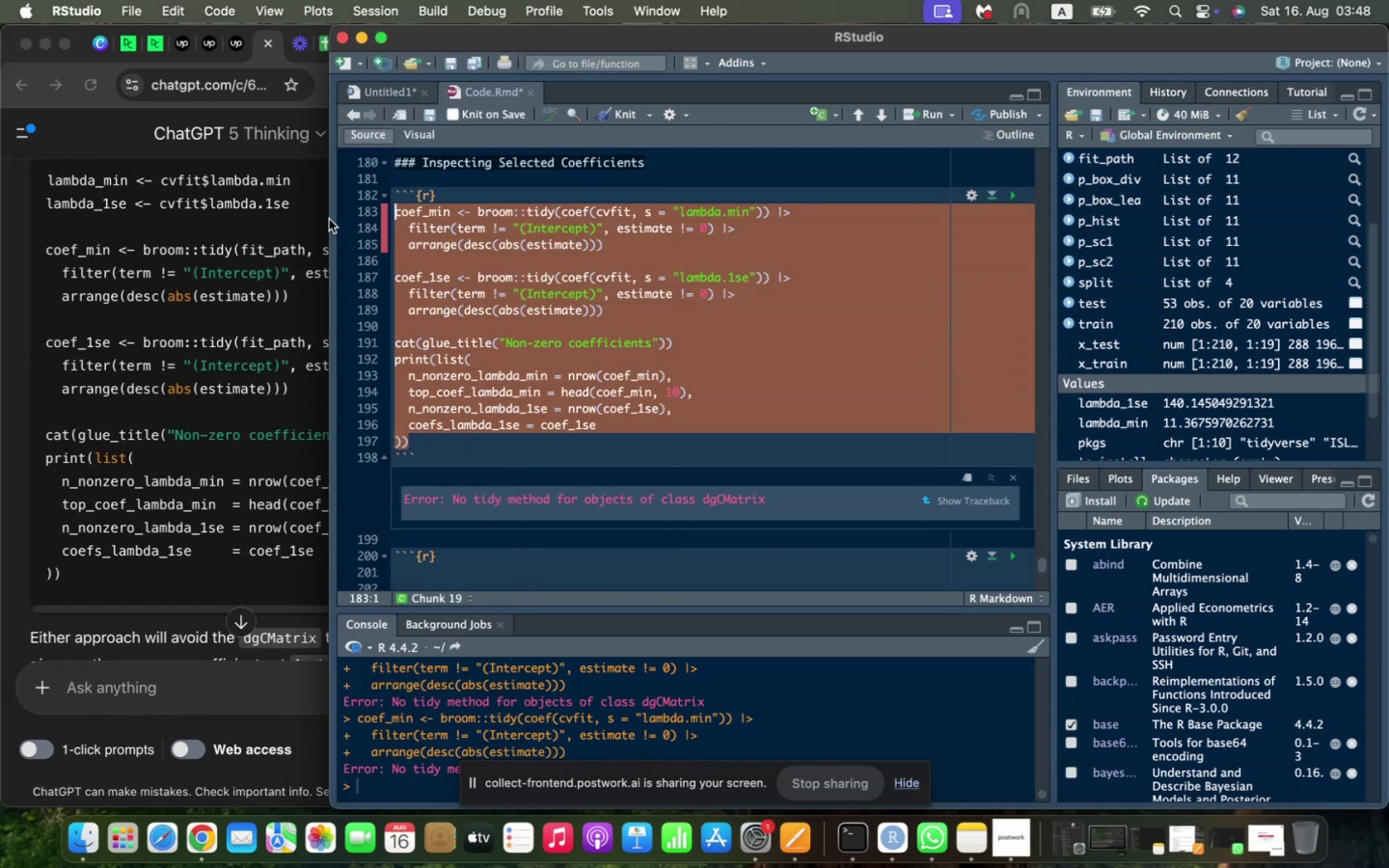 
key(Meta+Shift+V)
 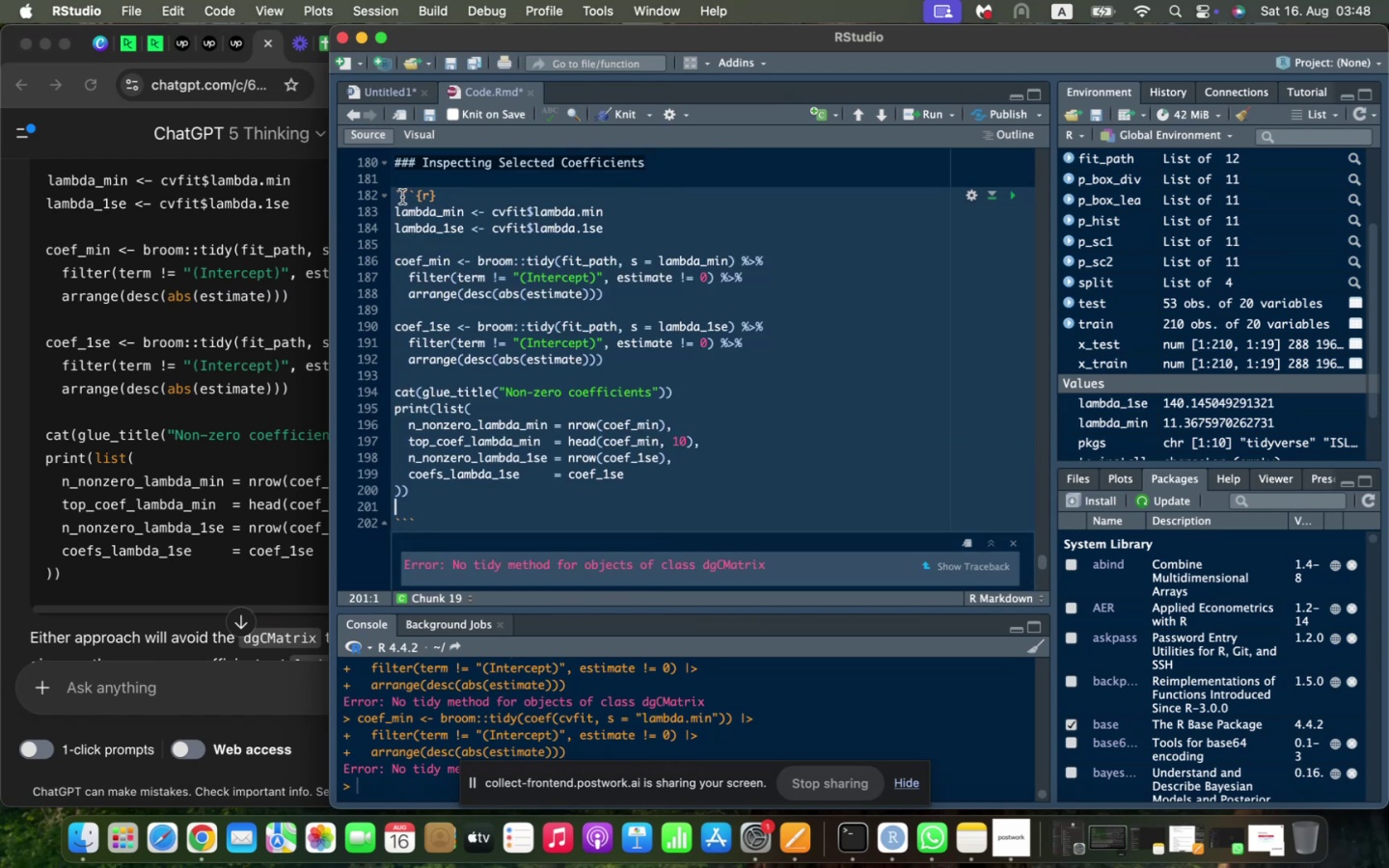 
left_click_drag(start_coordinate=[398, 207], to_coordinate=[438, 251])
 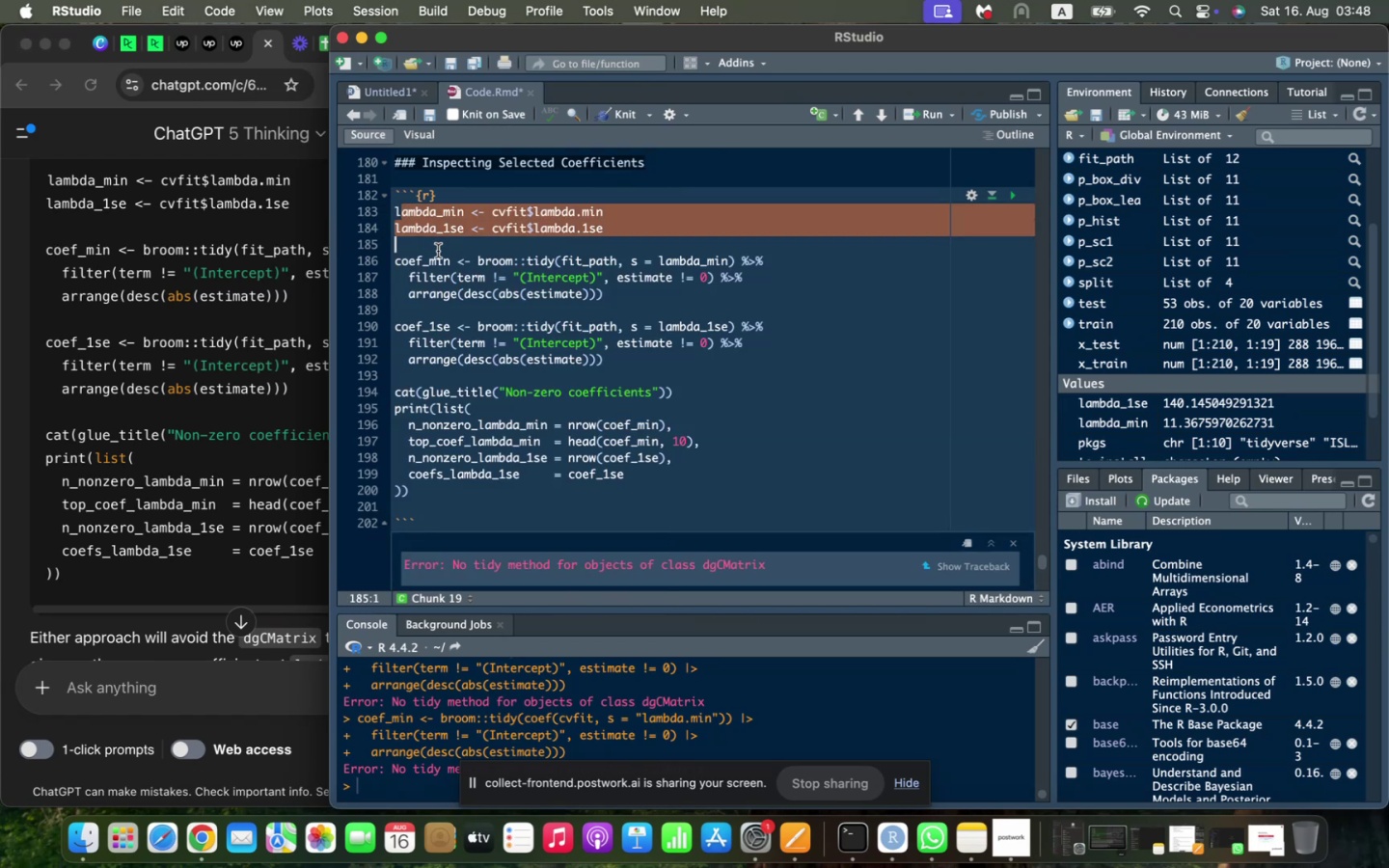 
key(Shift+Backspace)
 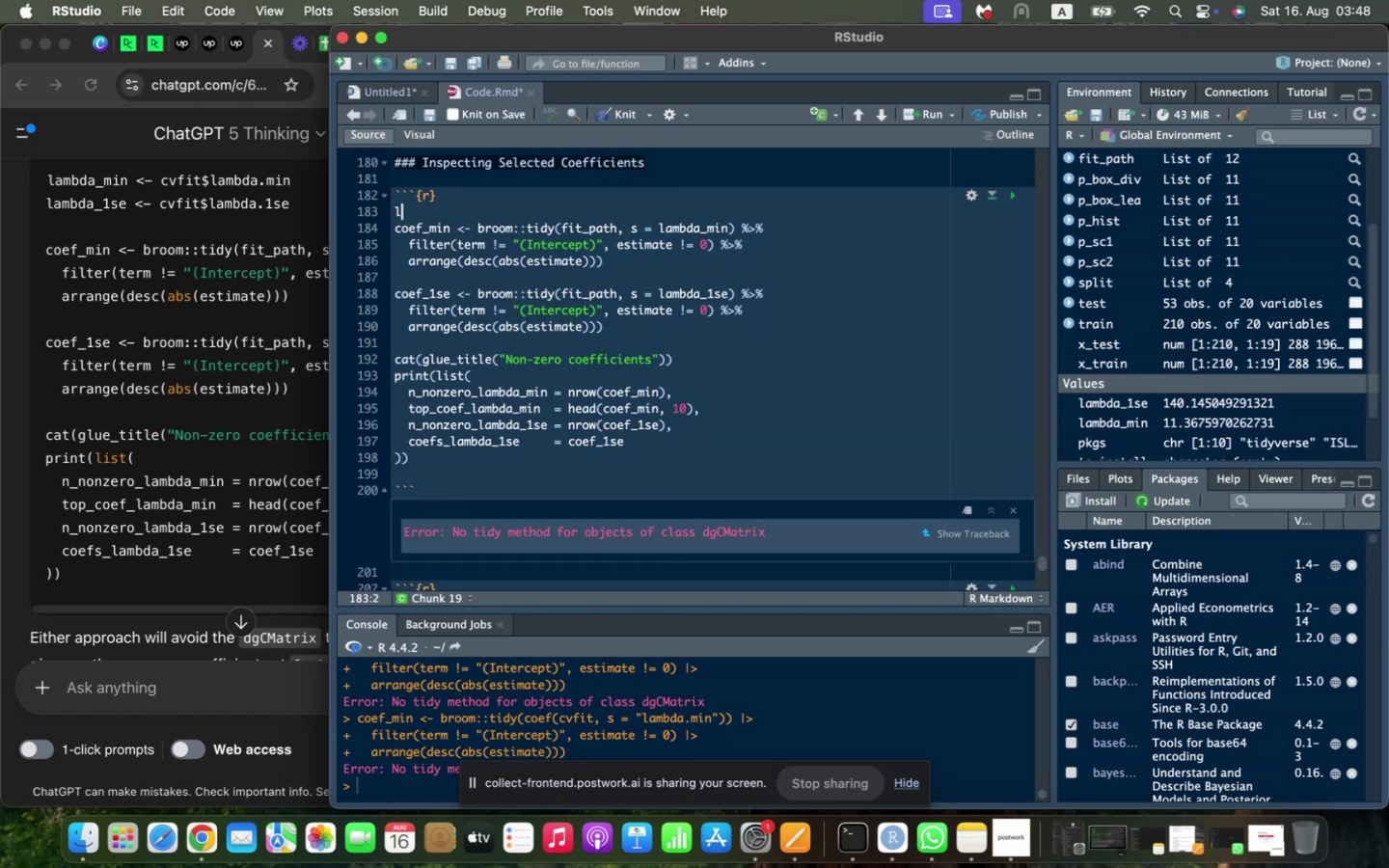 
key(Shift+Backspace)
 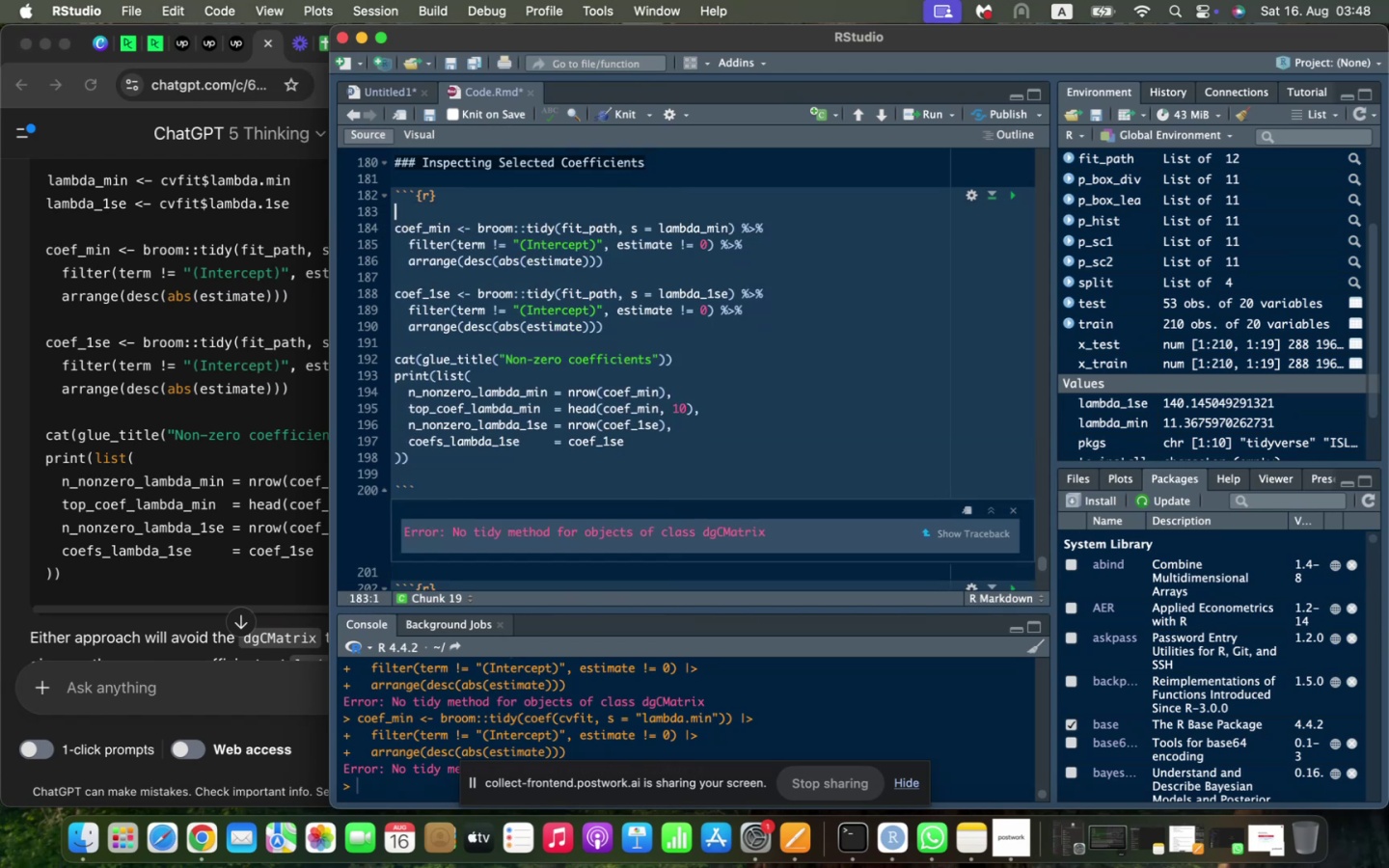 
key(Shift+Backspace)
 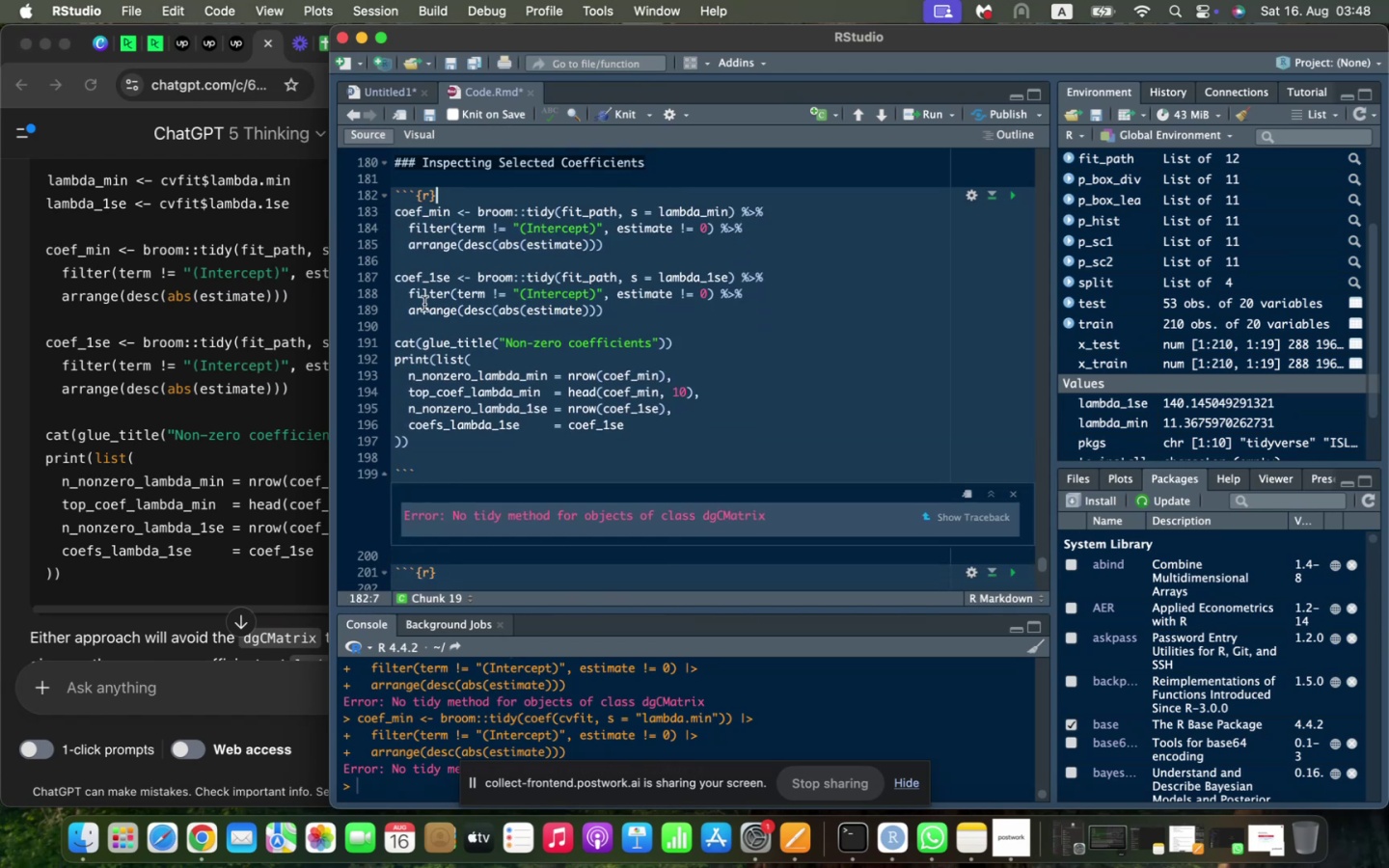 
scroll: coordinate [428, 304], scroll_direction: none, amount: 0.0
 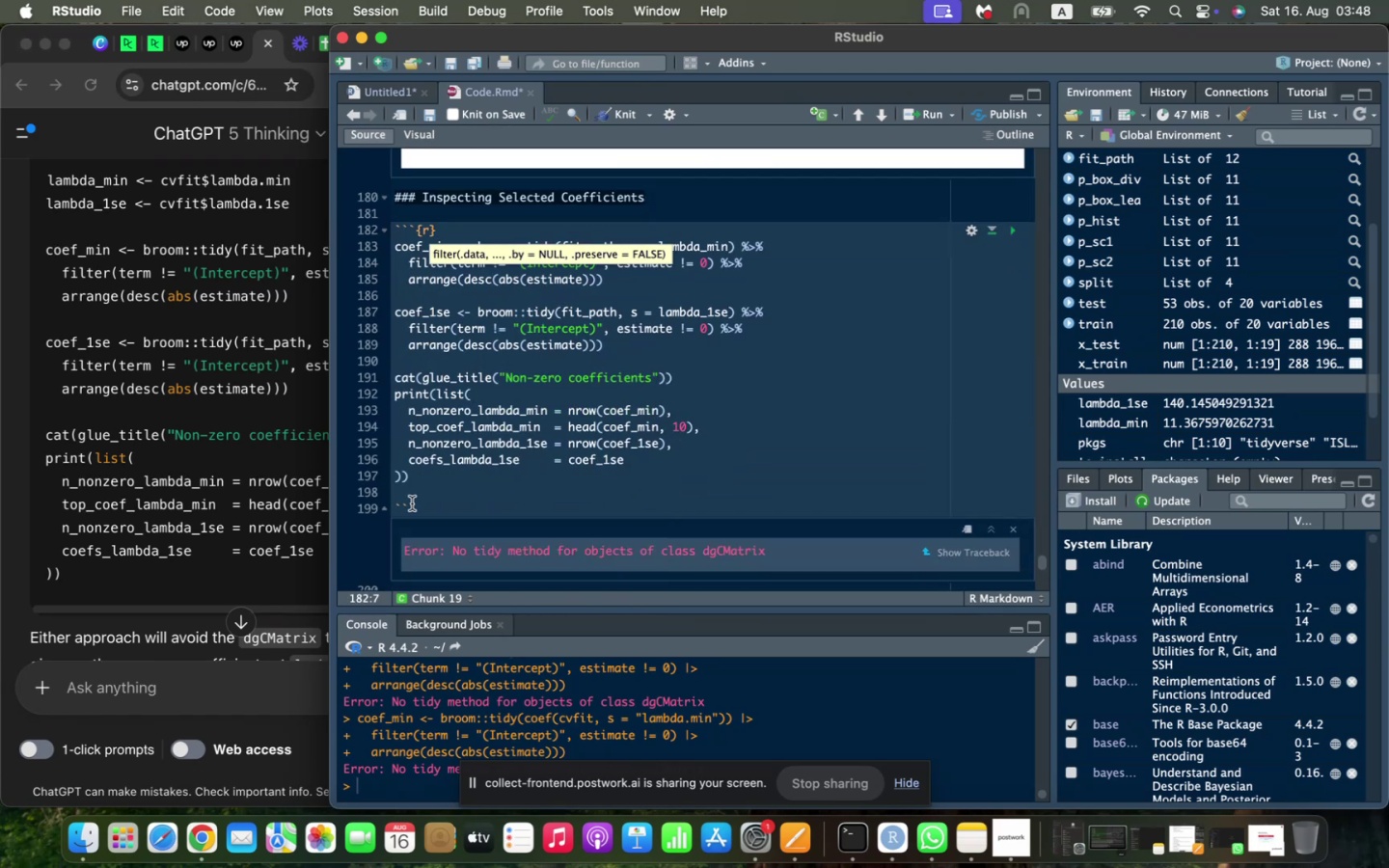 
left_click([412, 503])
 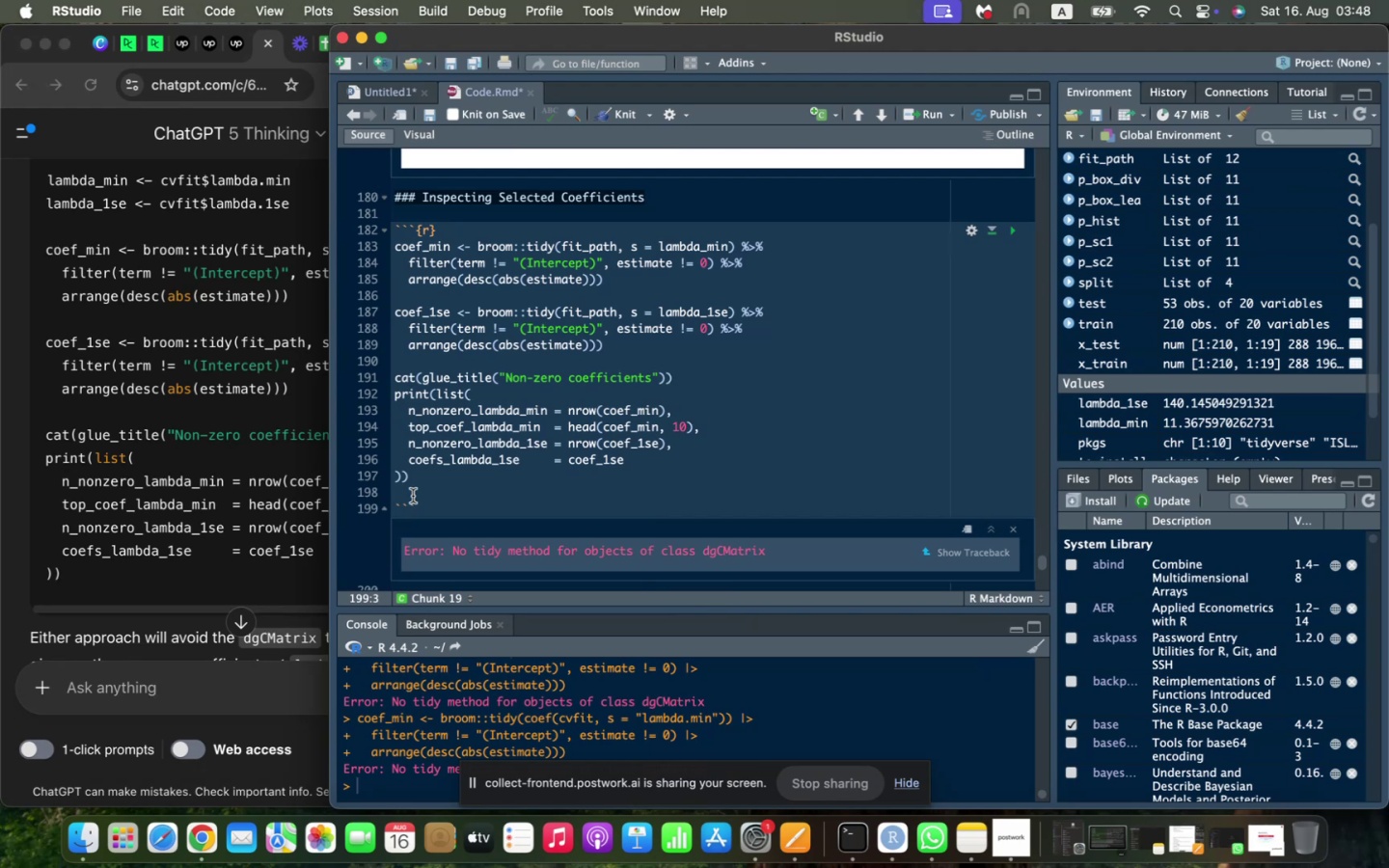 
left_click([413, 496])
 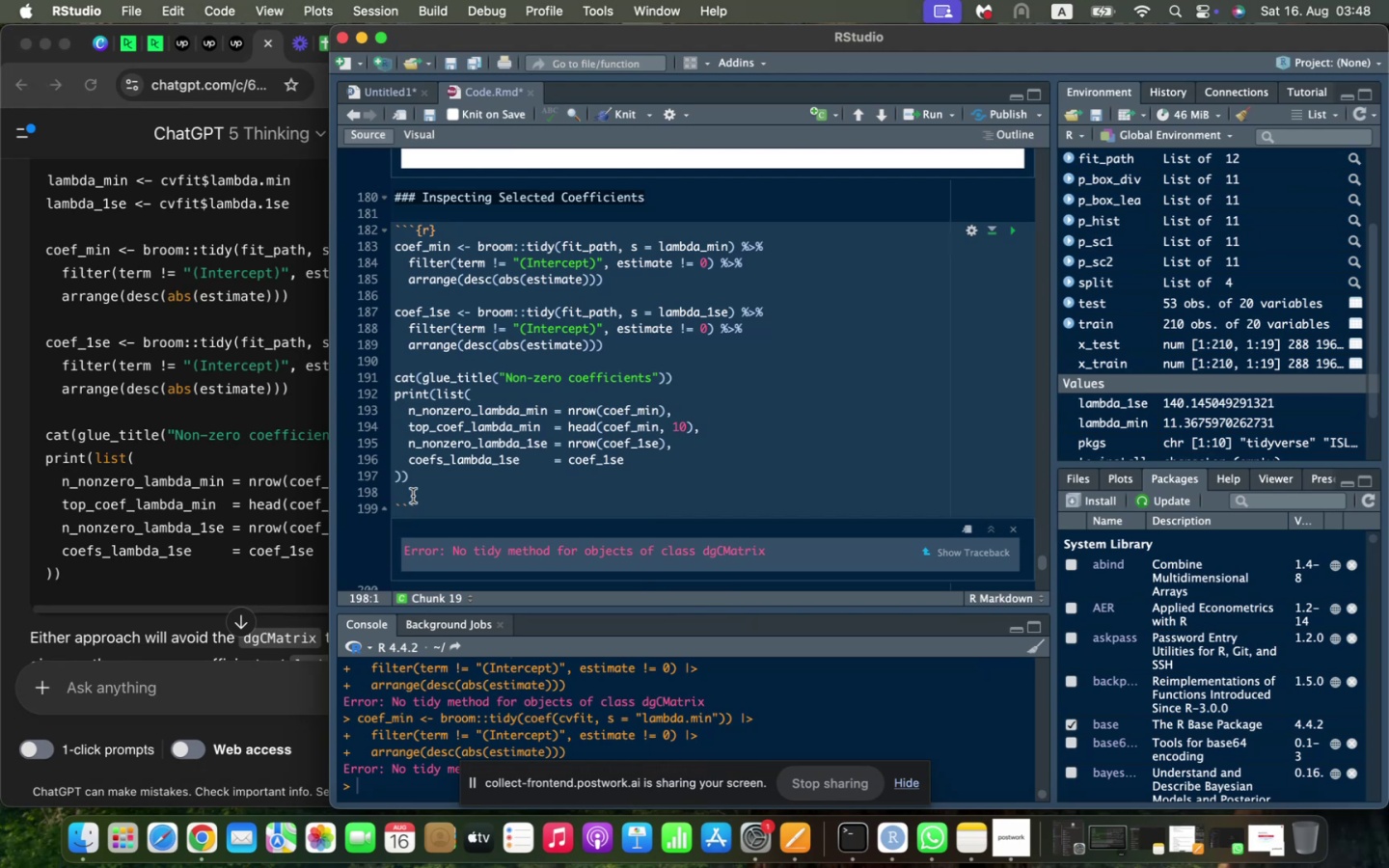 
key(Shift+Backspace)
 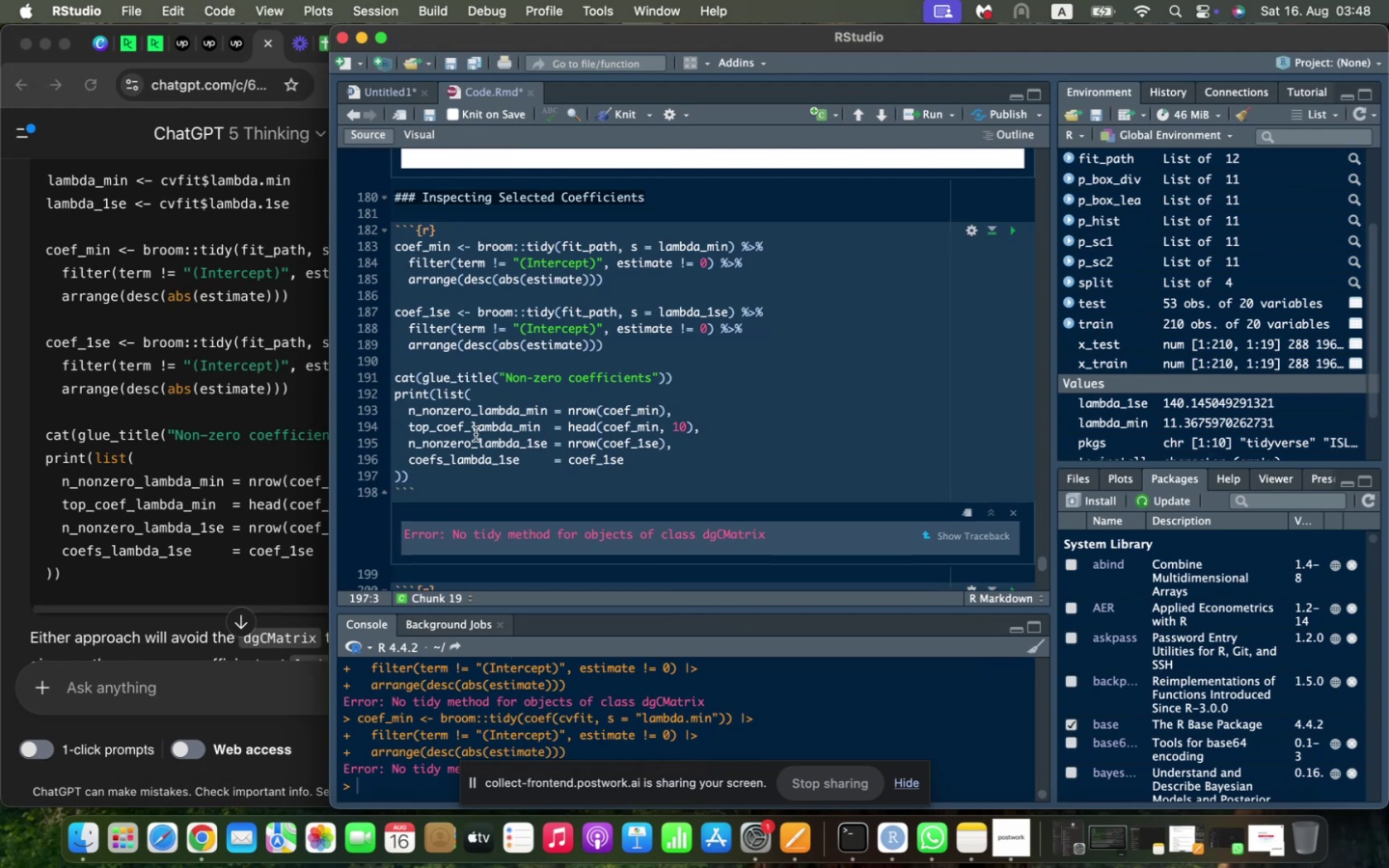 
scroll: coordinate [491, 446], scroll_direction: down, amount: 8.0
 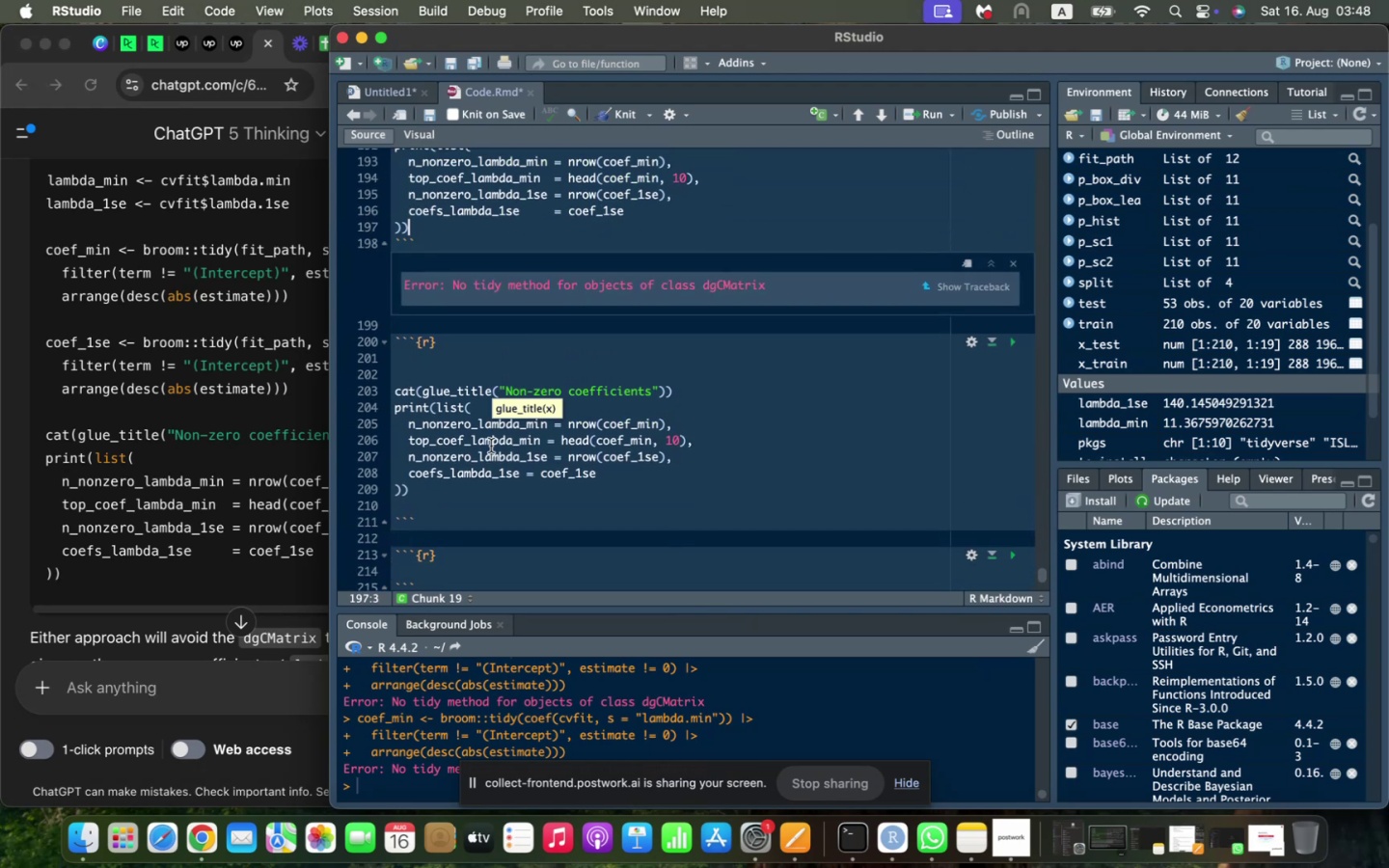 
scroll: coordinate [491, 446], scroll_direction: up, amount: 7.0
 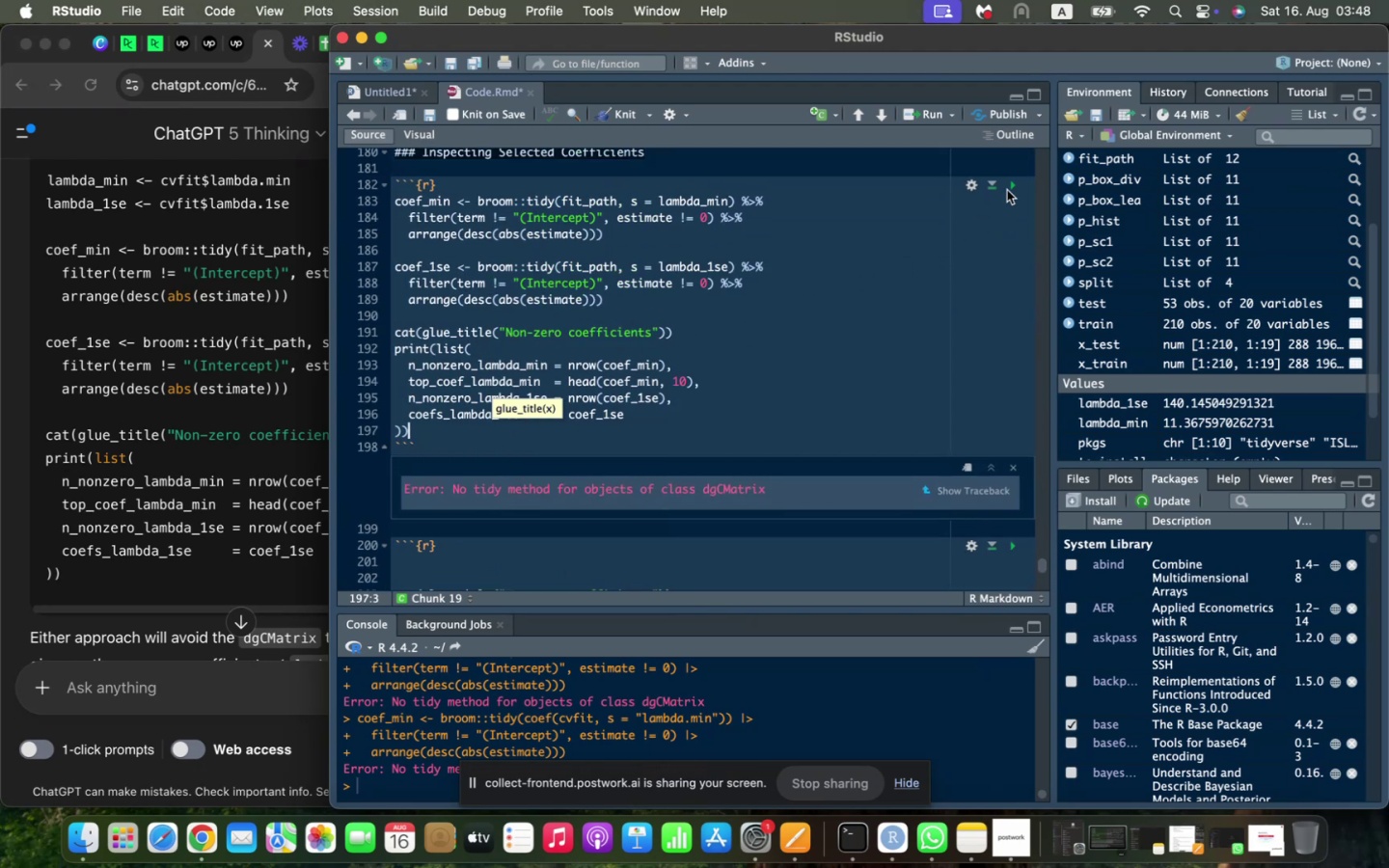 
left_click([1011, 182])
 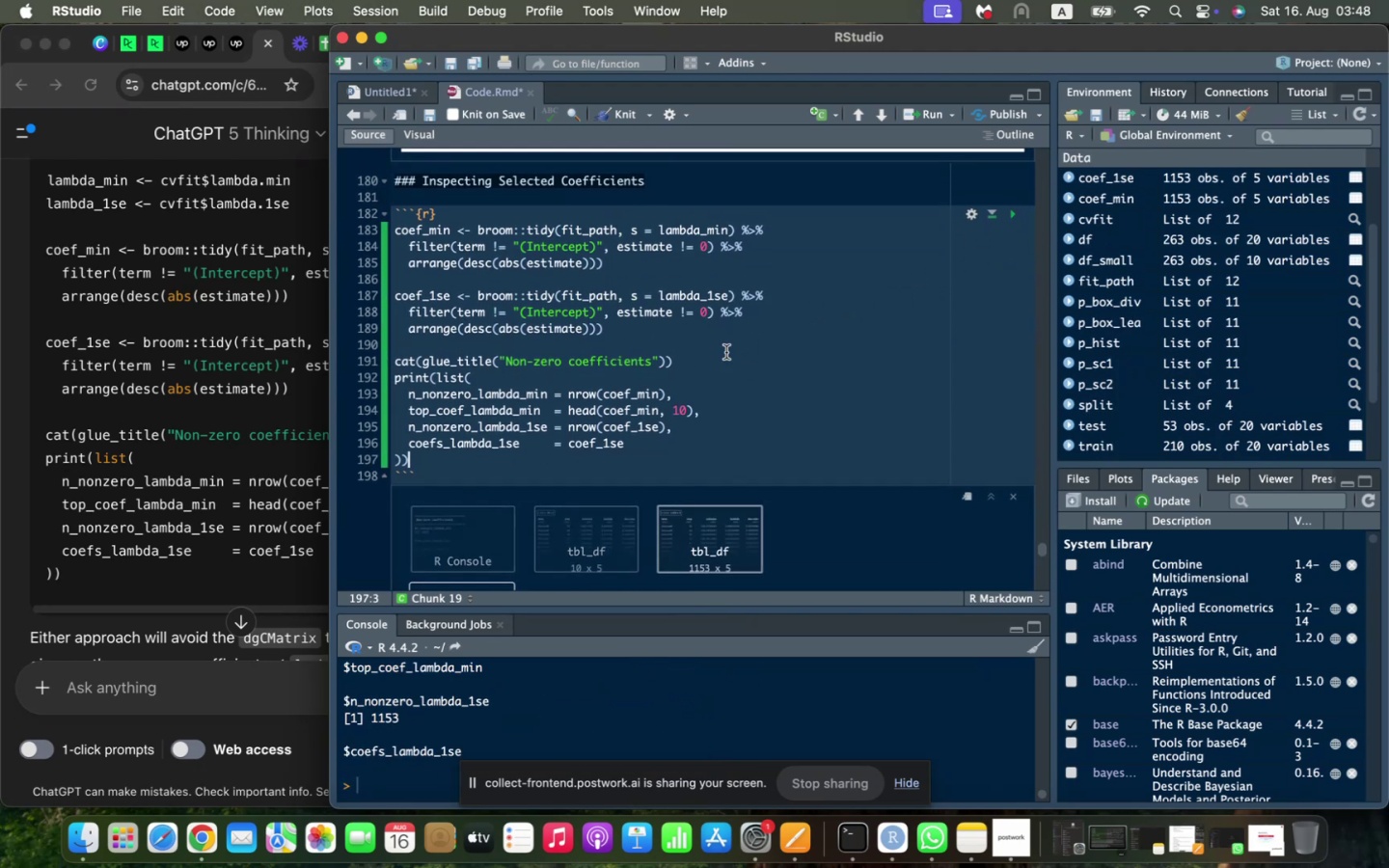 
scroll: coordinate [461, 304], scroll_direction: down, amount: 8.0
 